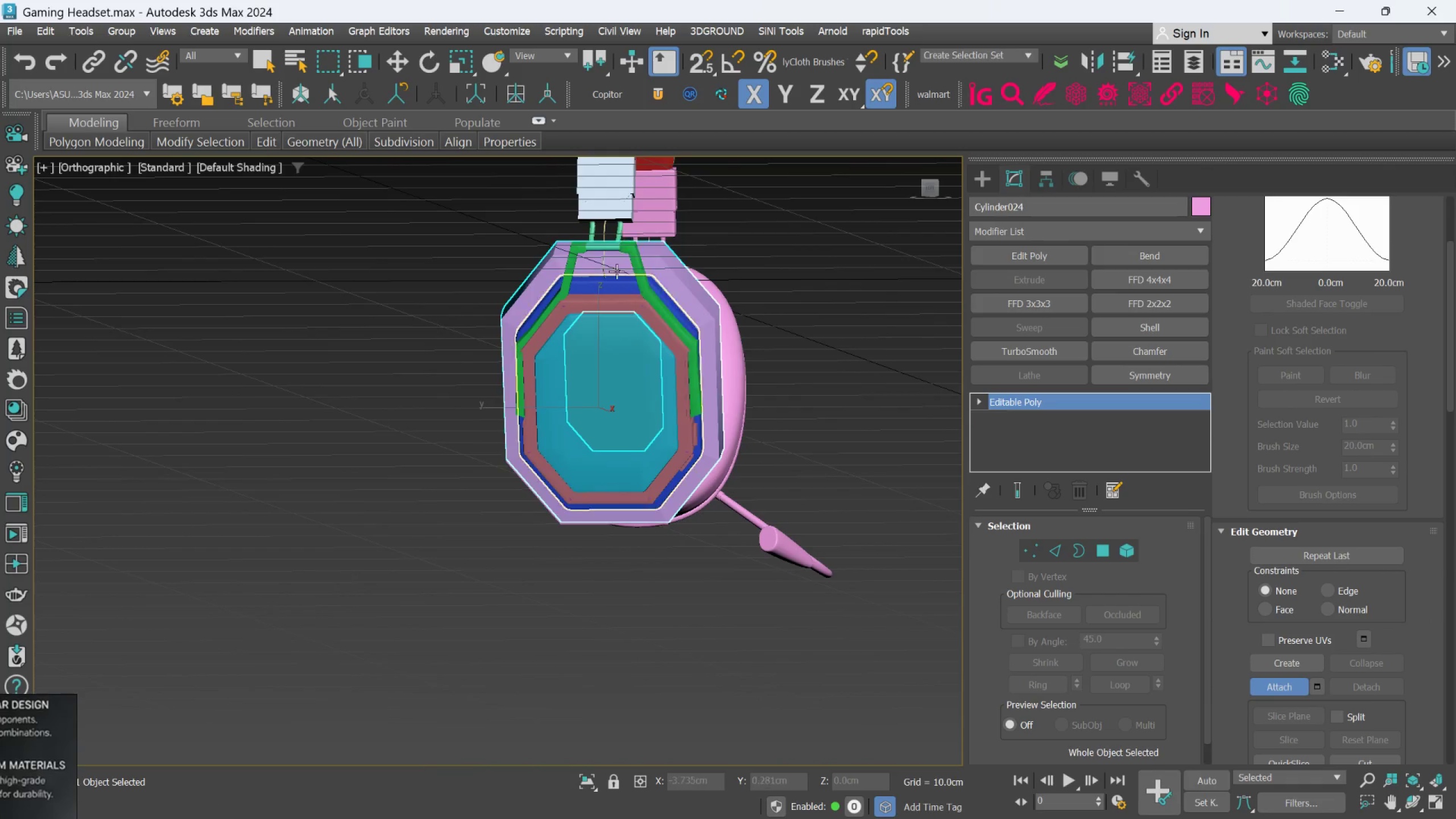 
scroll: coordinate [600, 322], scroll_direction: down, amount: 3.0
 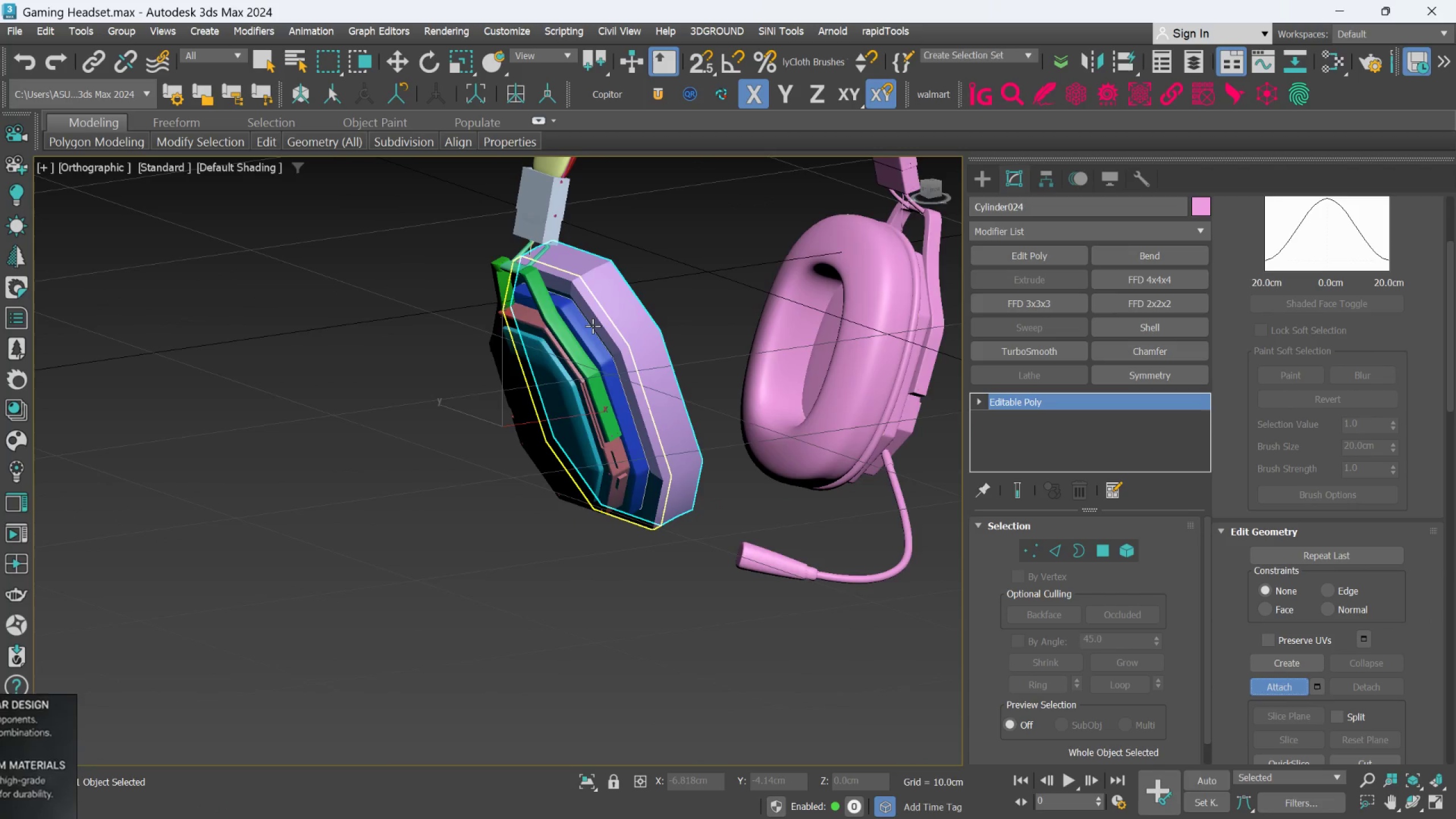 
hold_key(key=AltLeft, duration=0.48)
 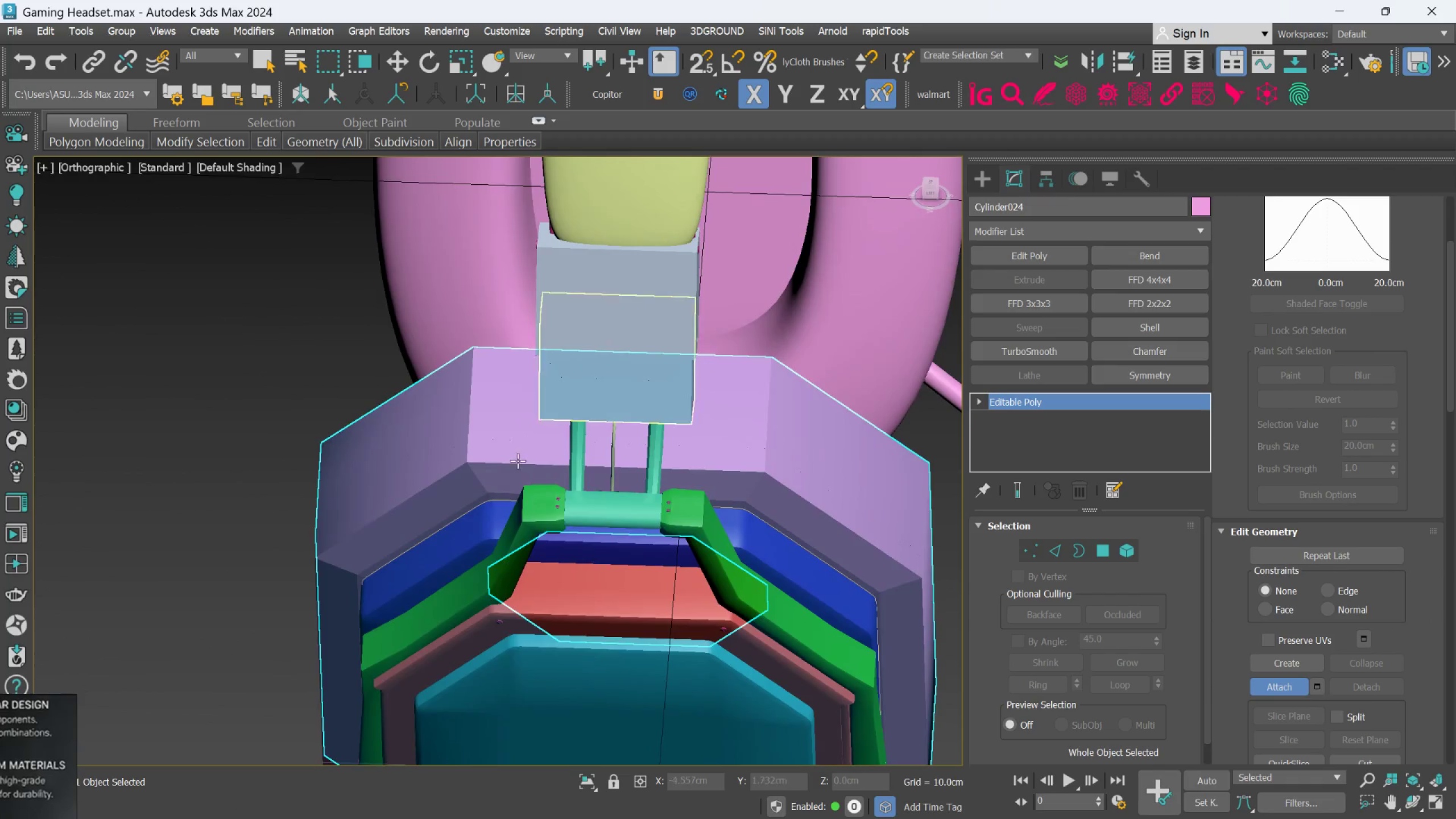 
scroll: coordinate [581, 519], scroll_direction: up, amount: 8.0
 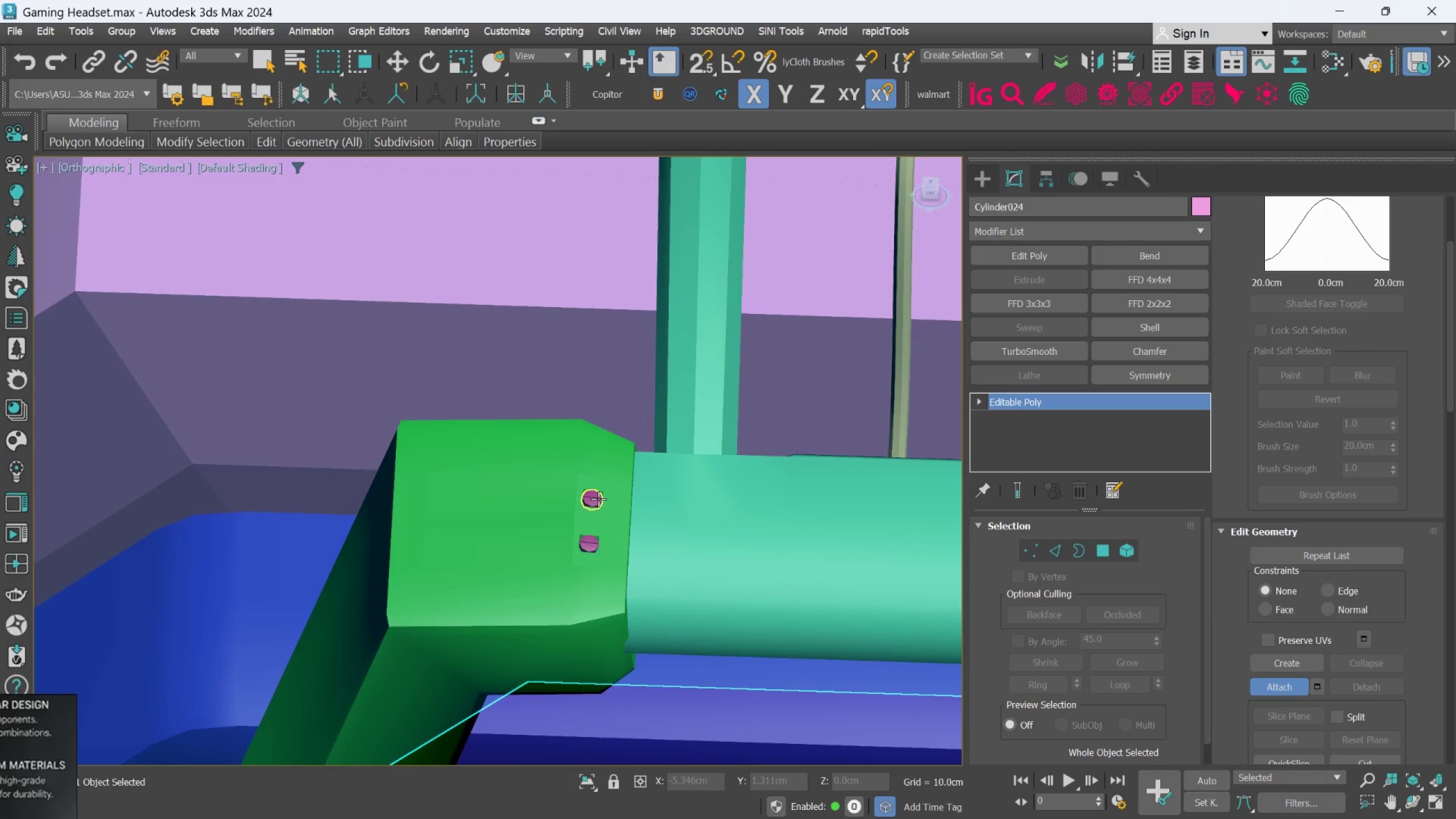 
left_click([598, 499])
 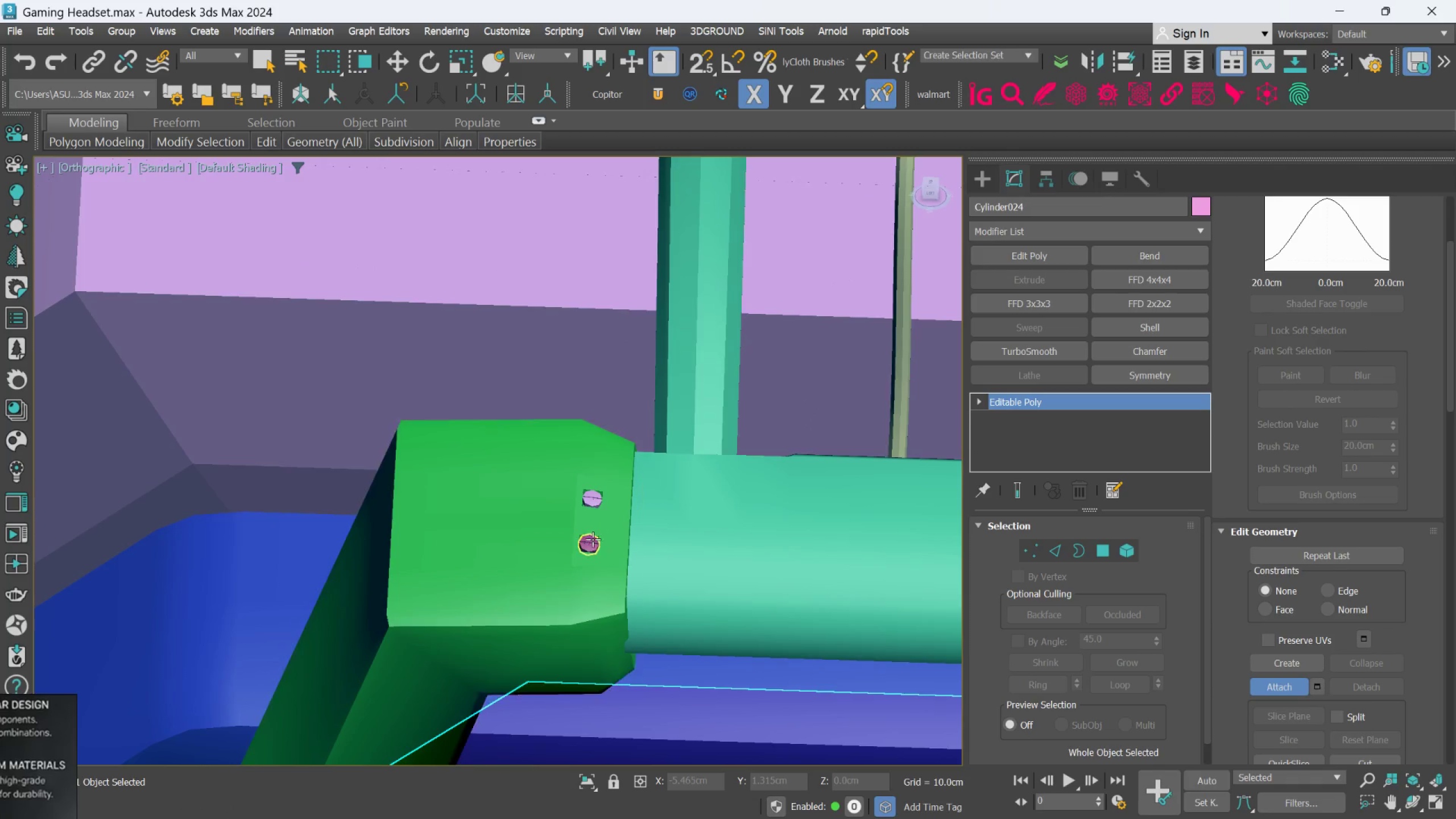 
hold_key(key=ControlLeft, duration=0.51)
left_click([593, 542])
 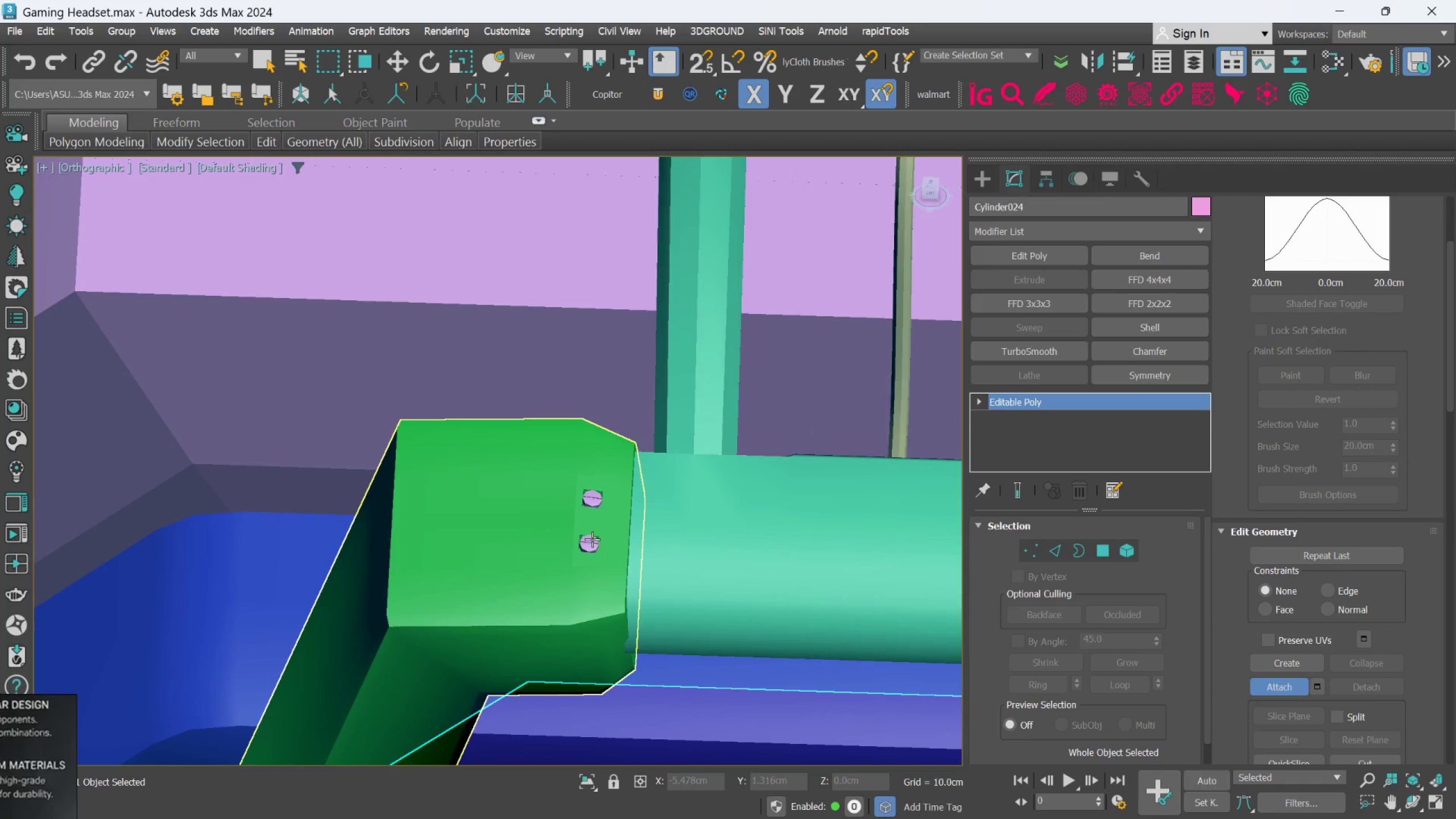 
scroll: coordinate [601, 530], scroll_direction: down, amount: 1.0
 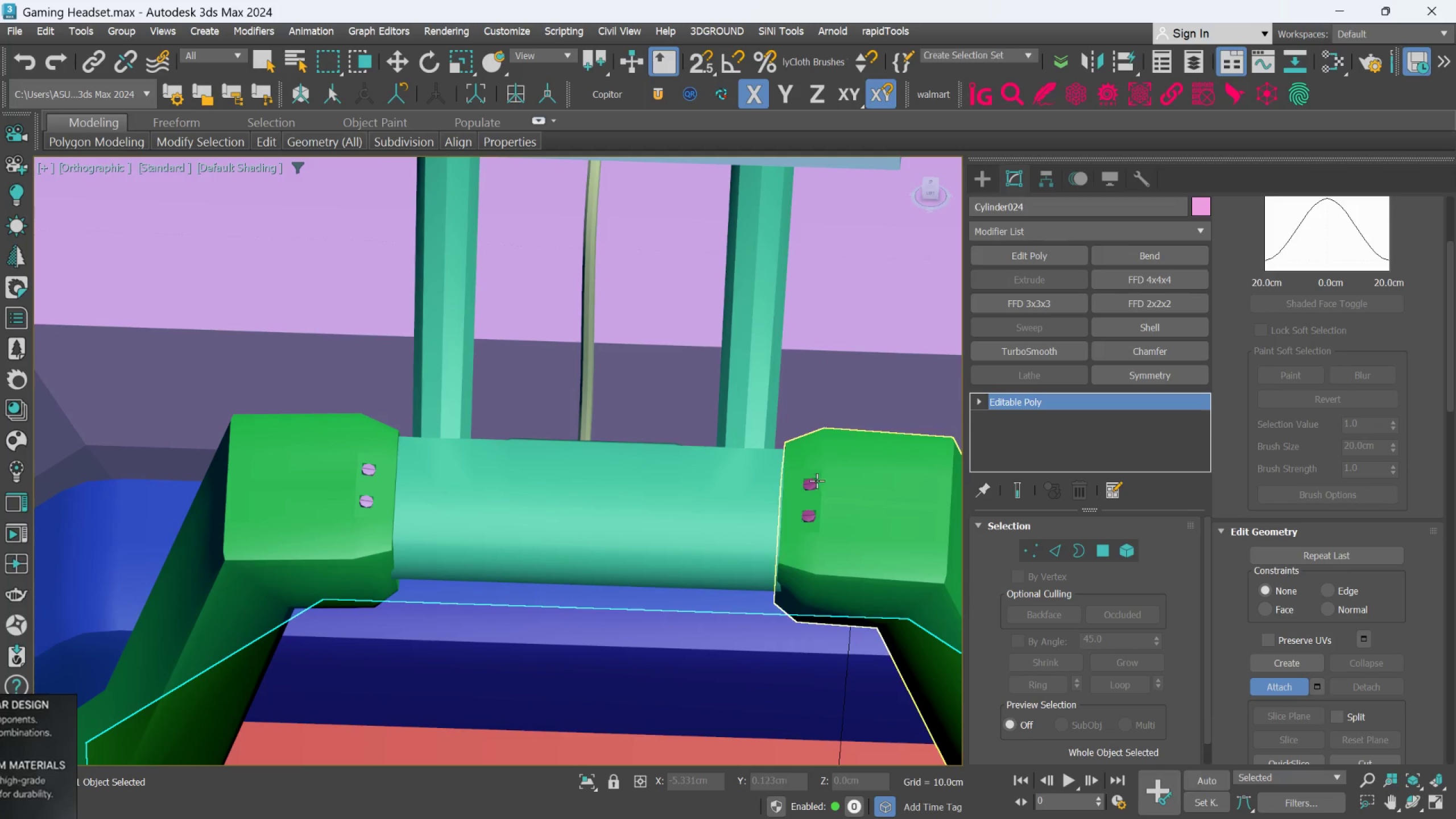 
left_click([814, 481])
 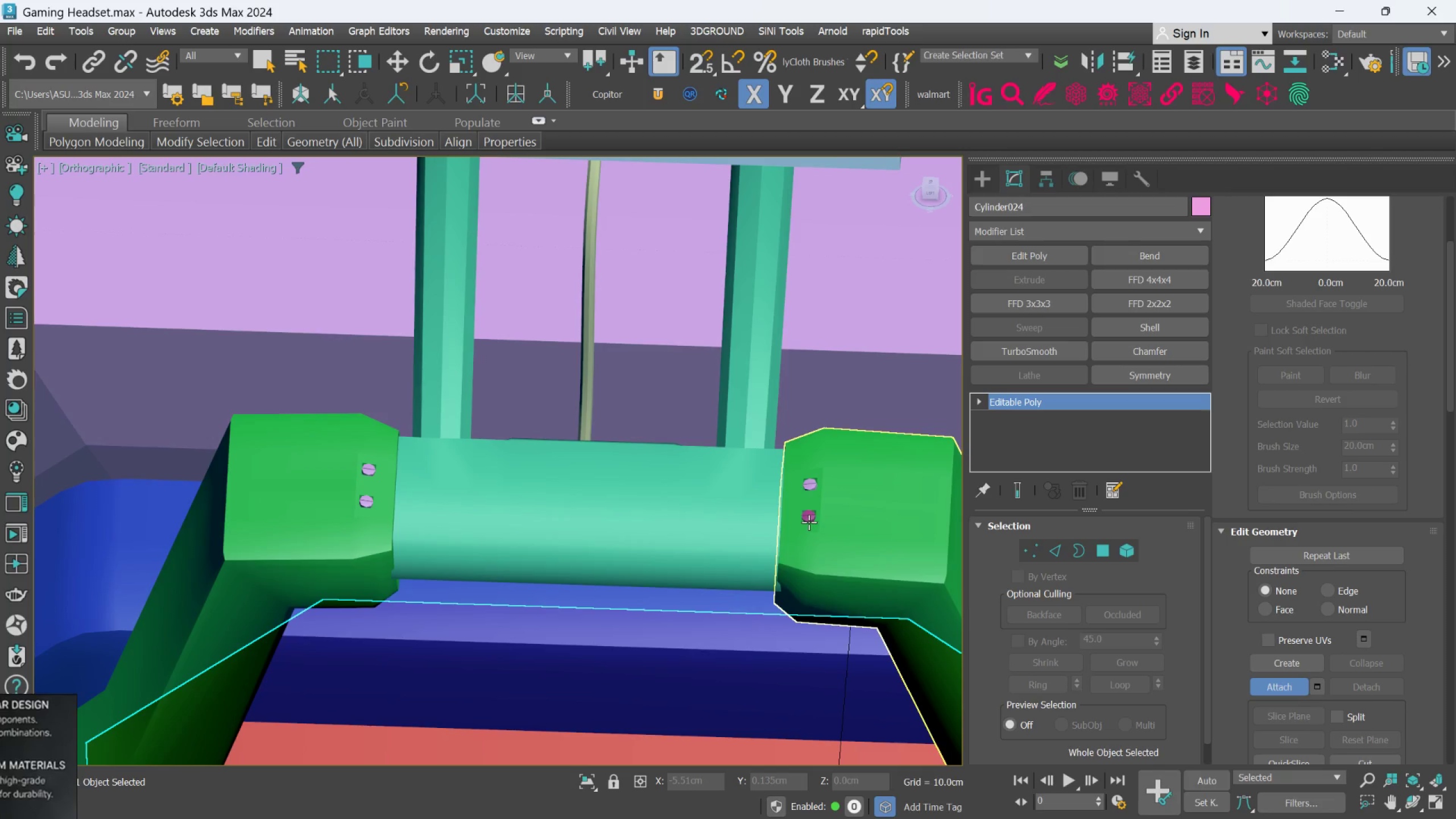 
left_click([808, 516])
 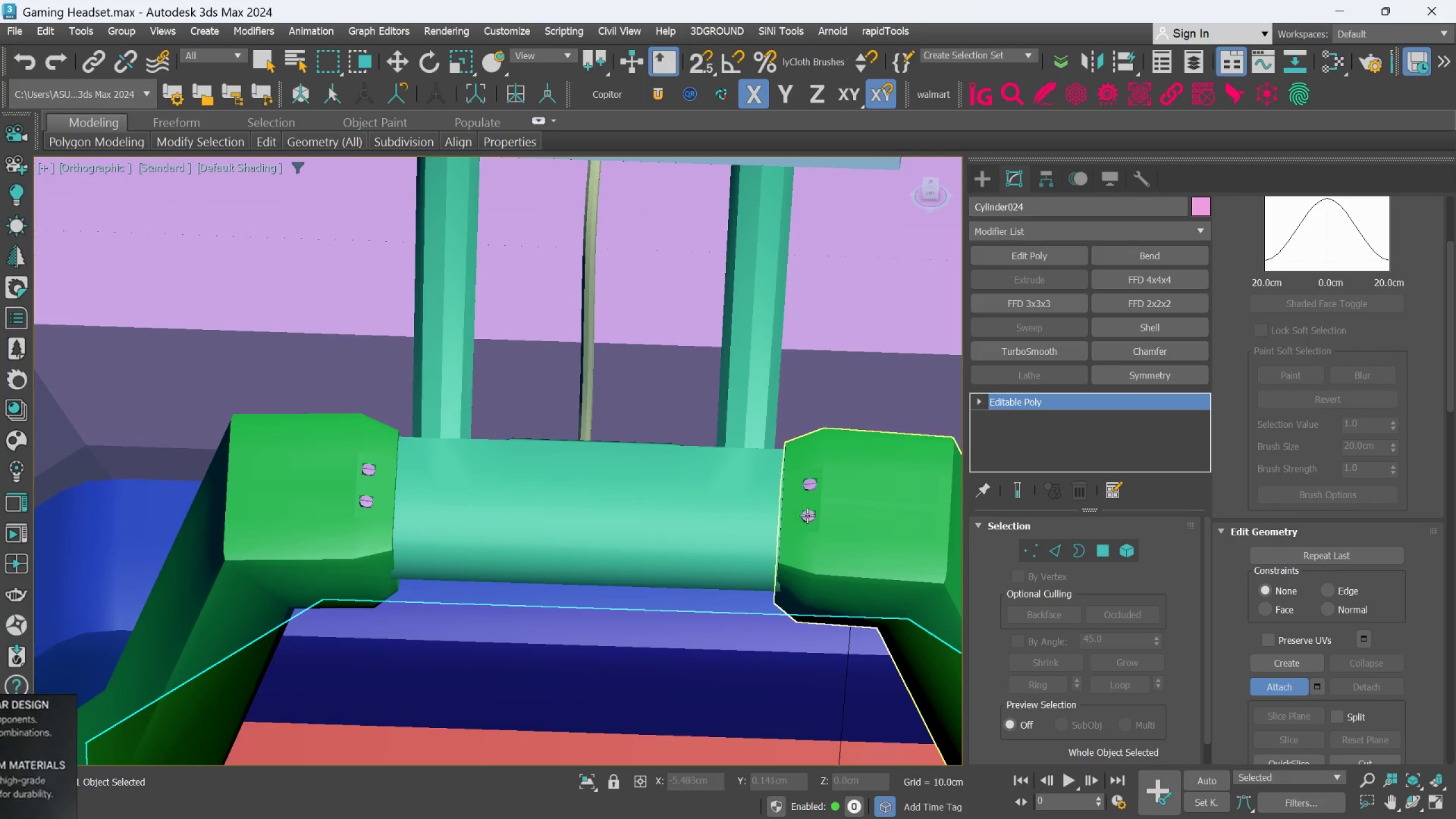 
scroll: coordinate [806, 514], scroll_direction: down, amount: 4.0
 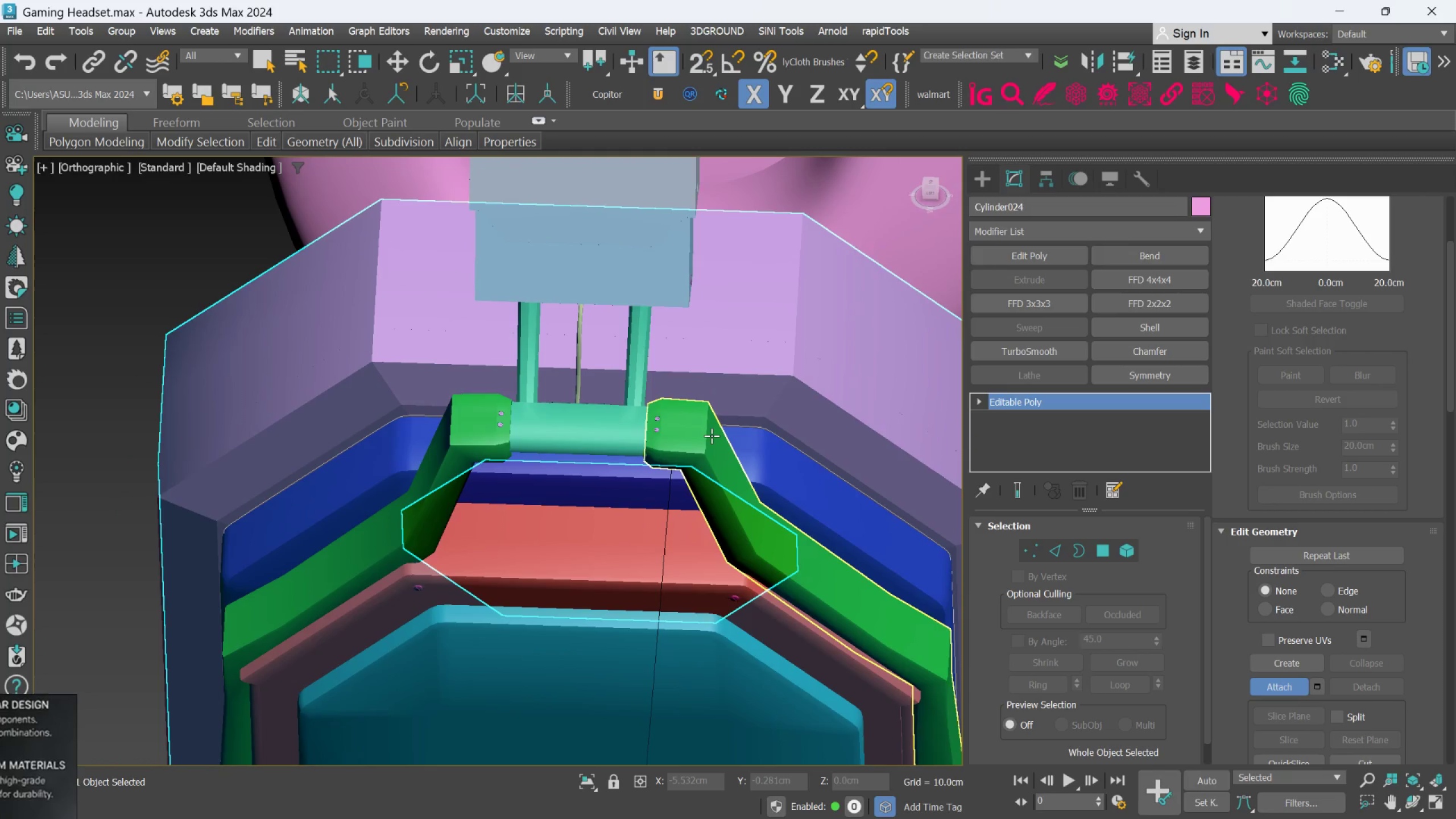 
hold_key(key=AltLeft, duration=0.38)
 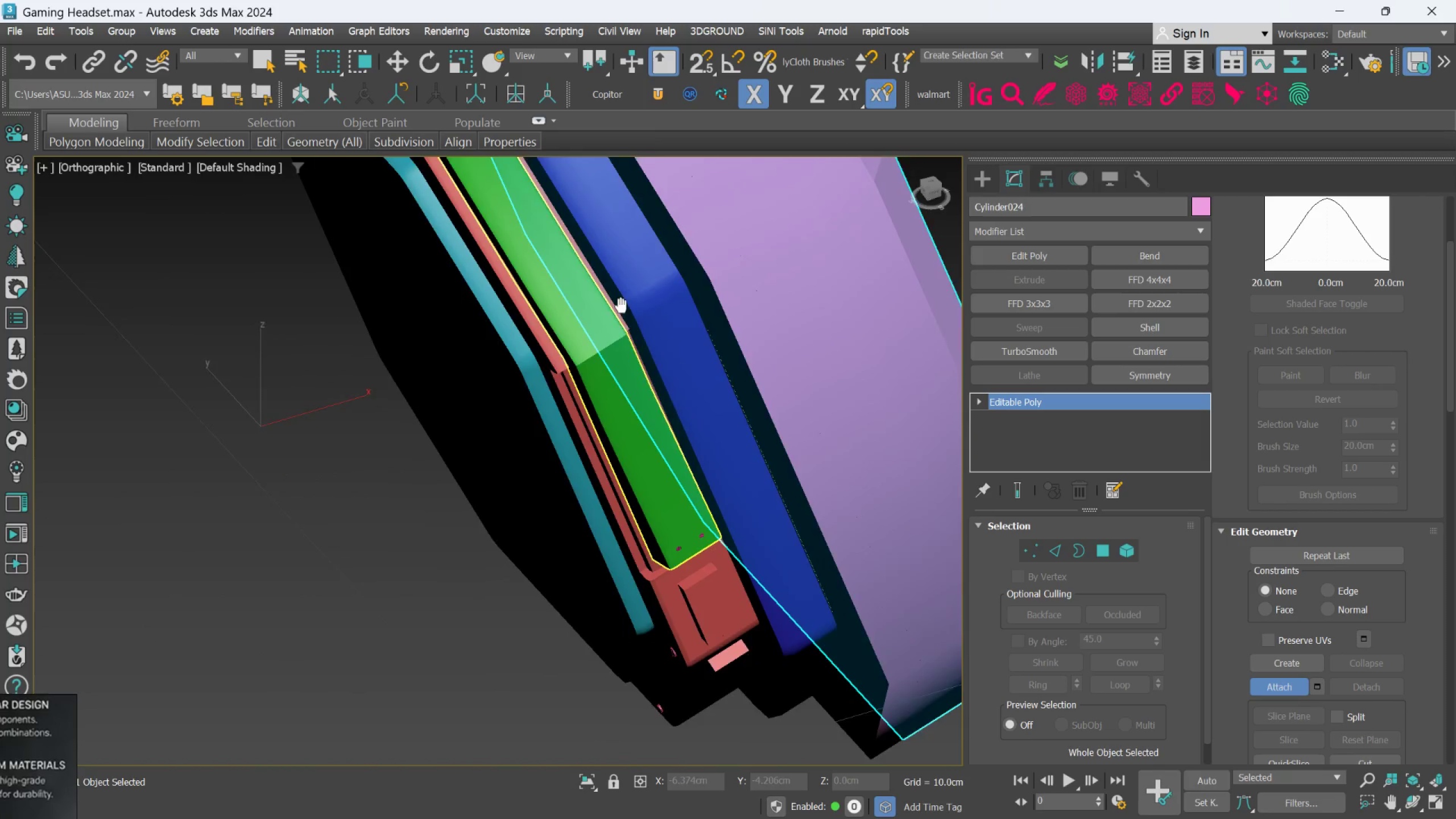 
scroll: coordinate [724, 531], scroll_direction: up, amount: 4.0
 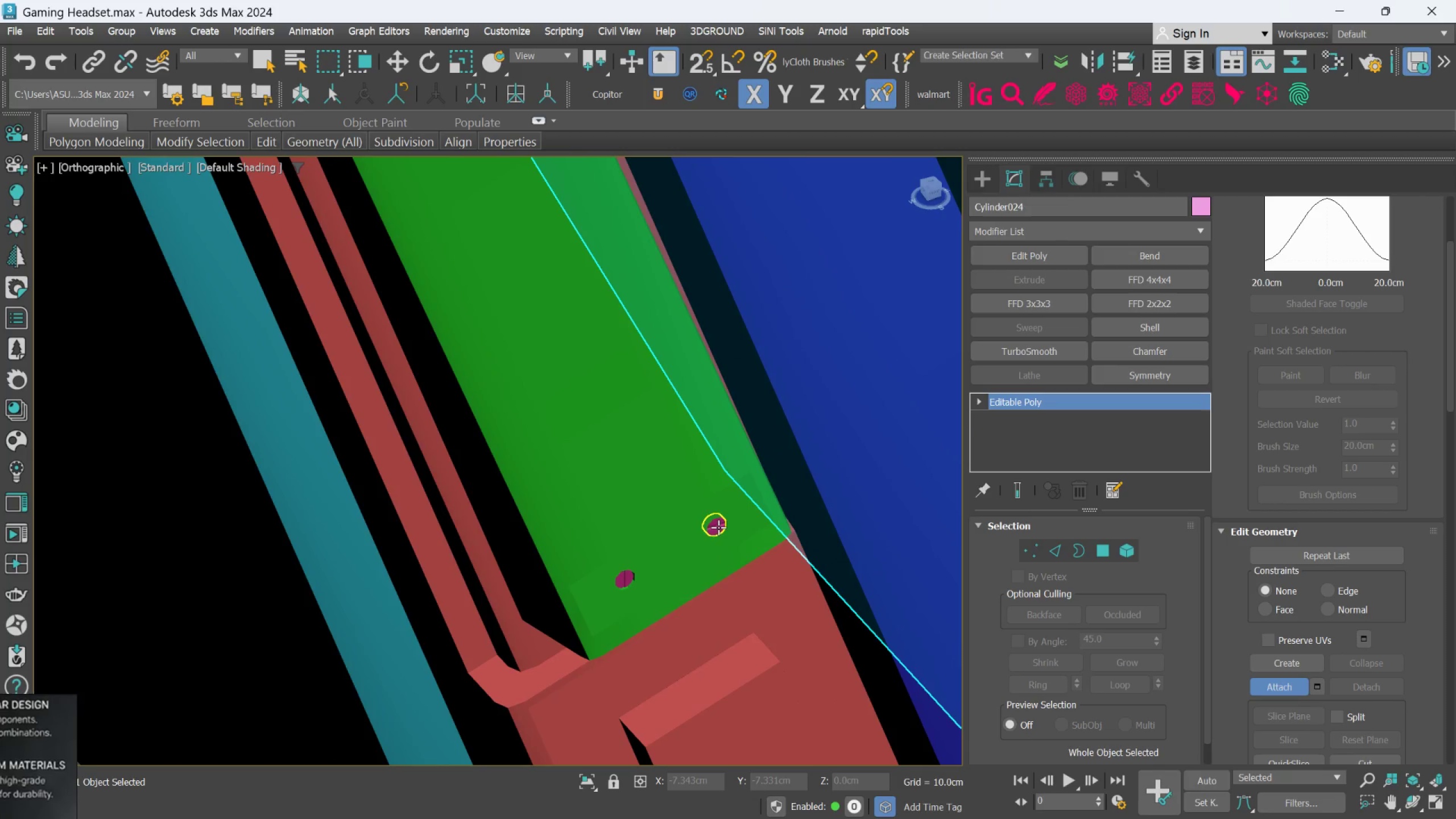 
left_click([718, 527])
 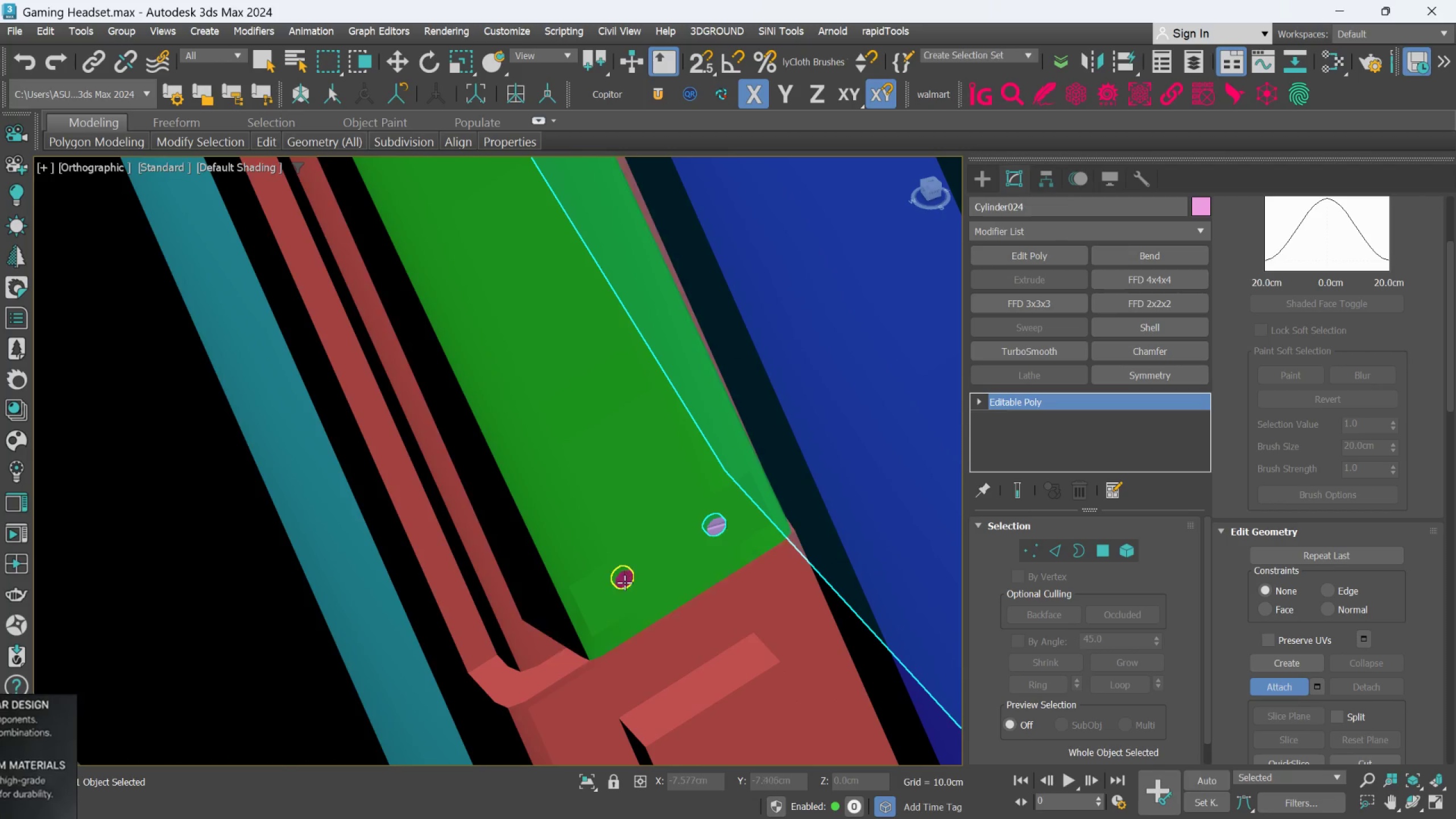 
left_click([624, 583])
 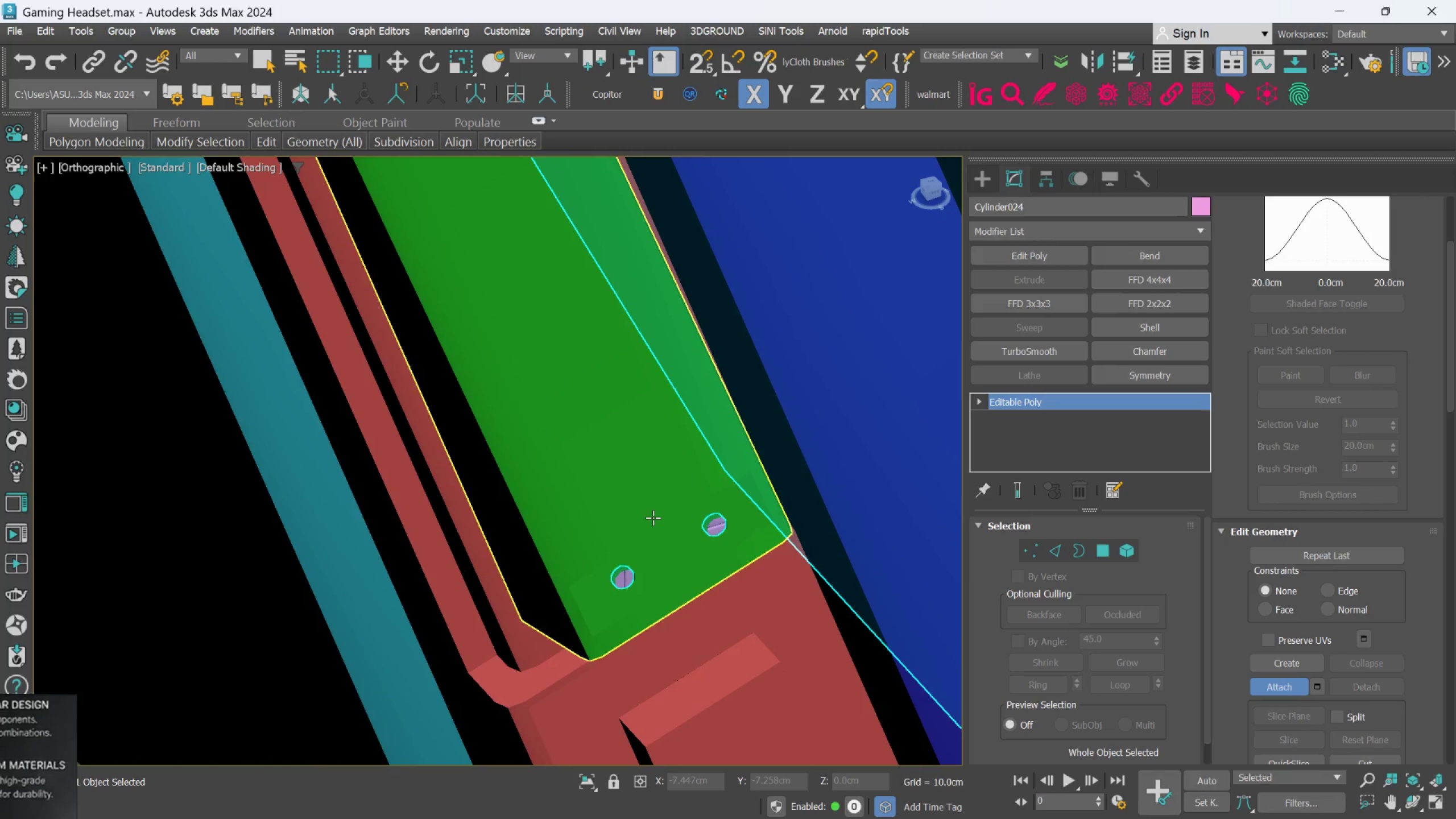 
hold_key(key=AltLeft, duration=0.43)
 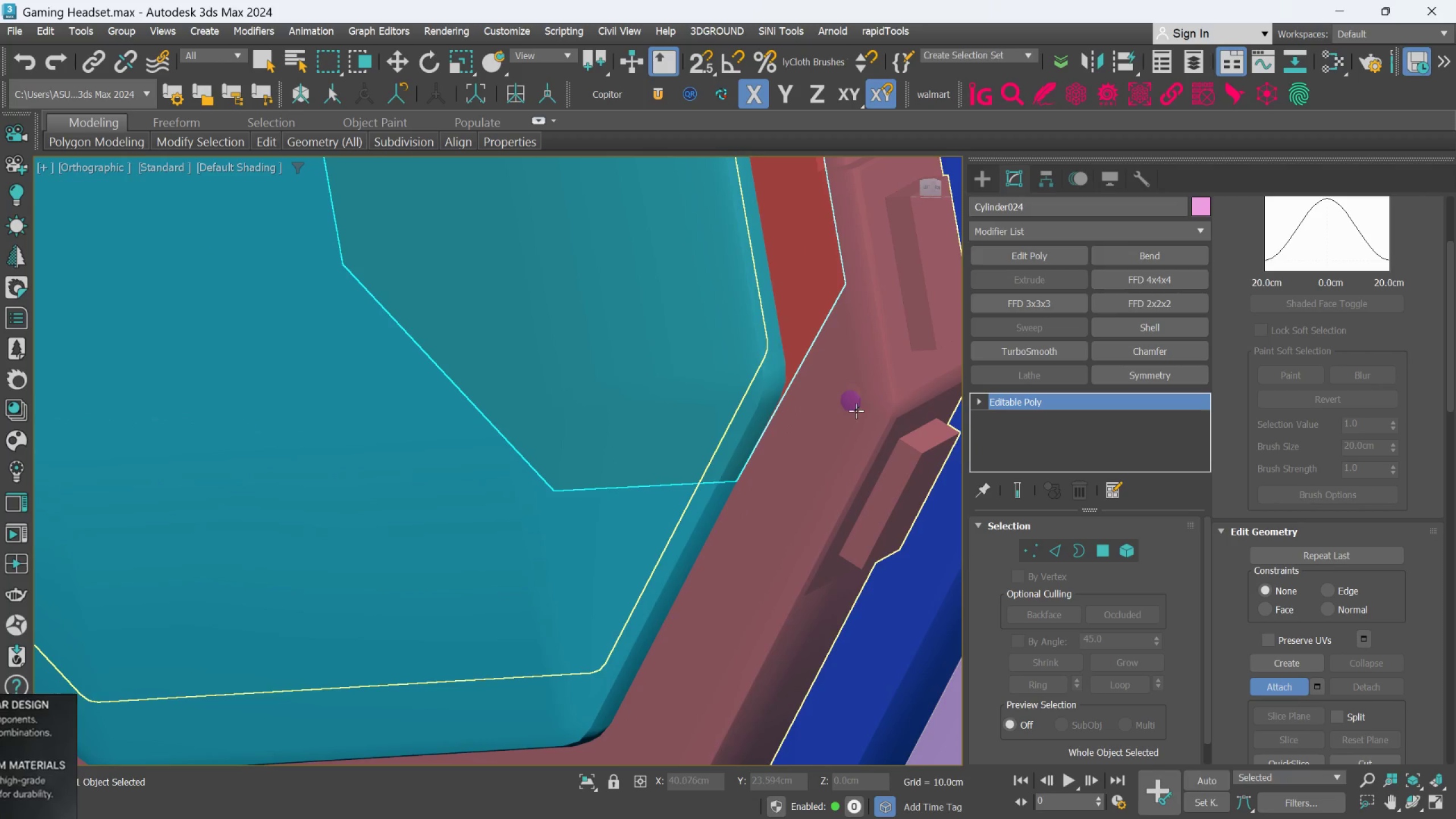 
scroll: coordinate [655, 515], scroll_direction: down, amount: 3.0
 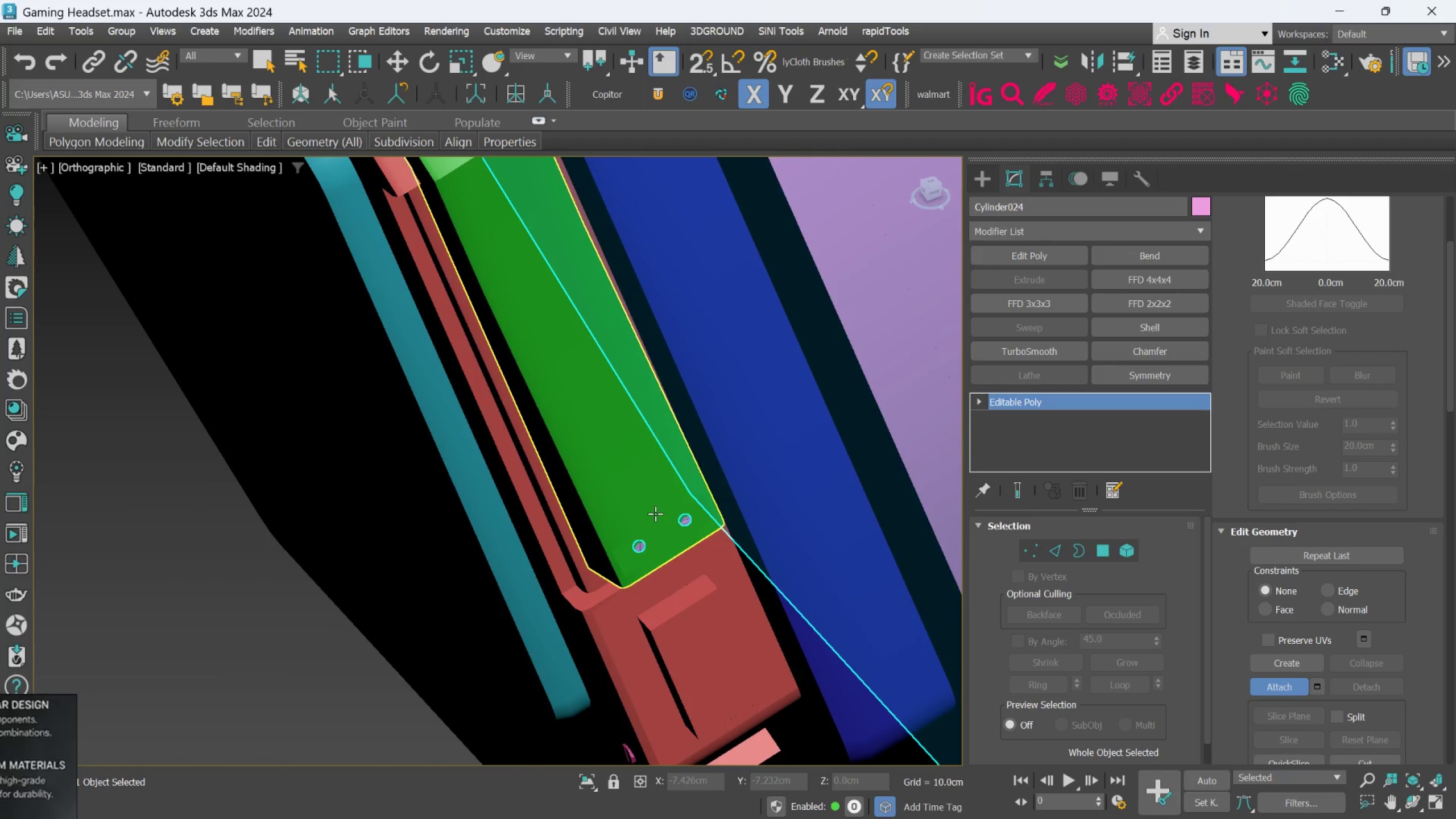 
left_click([855, 405])
 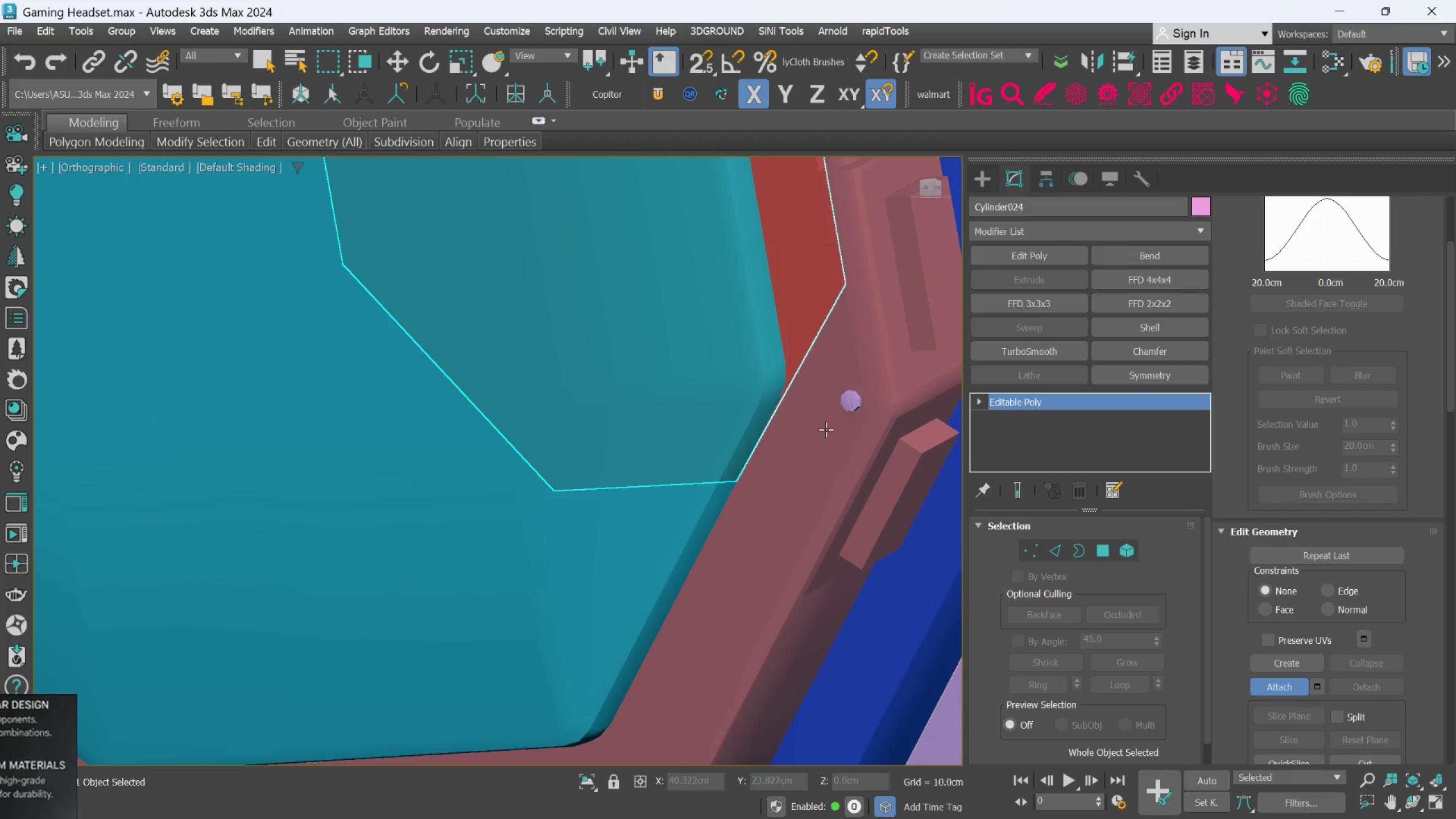 
scroll: coordinate [812, 448], scroll_direction: down, amount: 3.0
 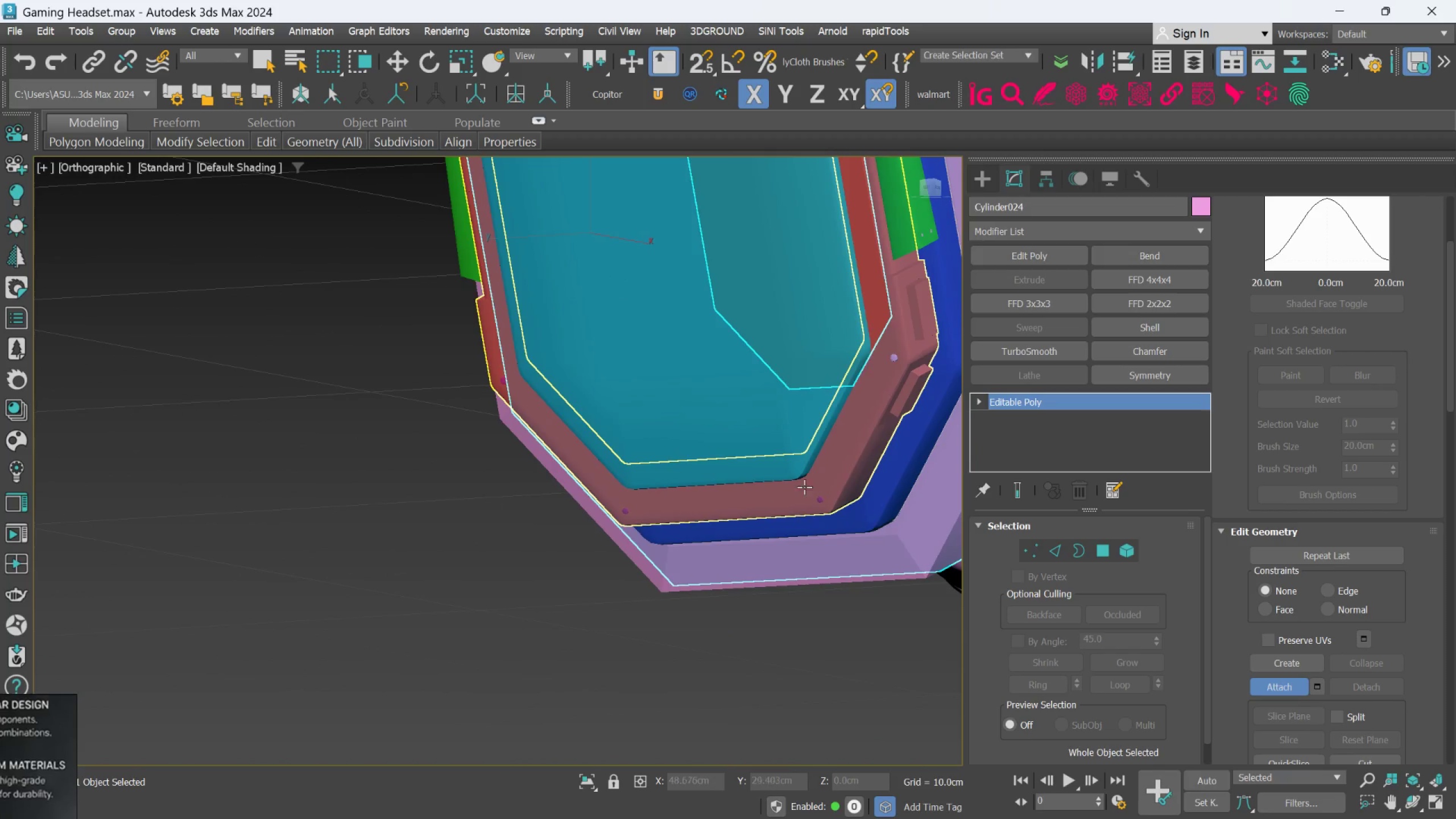 
scroll: coordinate [816, 513], scroll_direction: up, amount: 1.0
 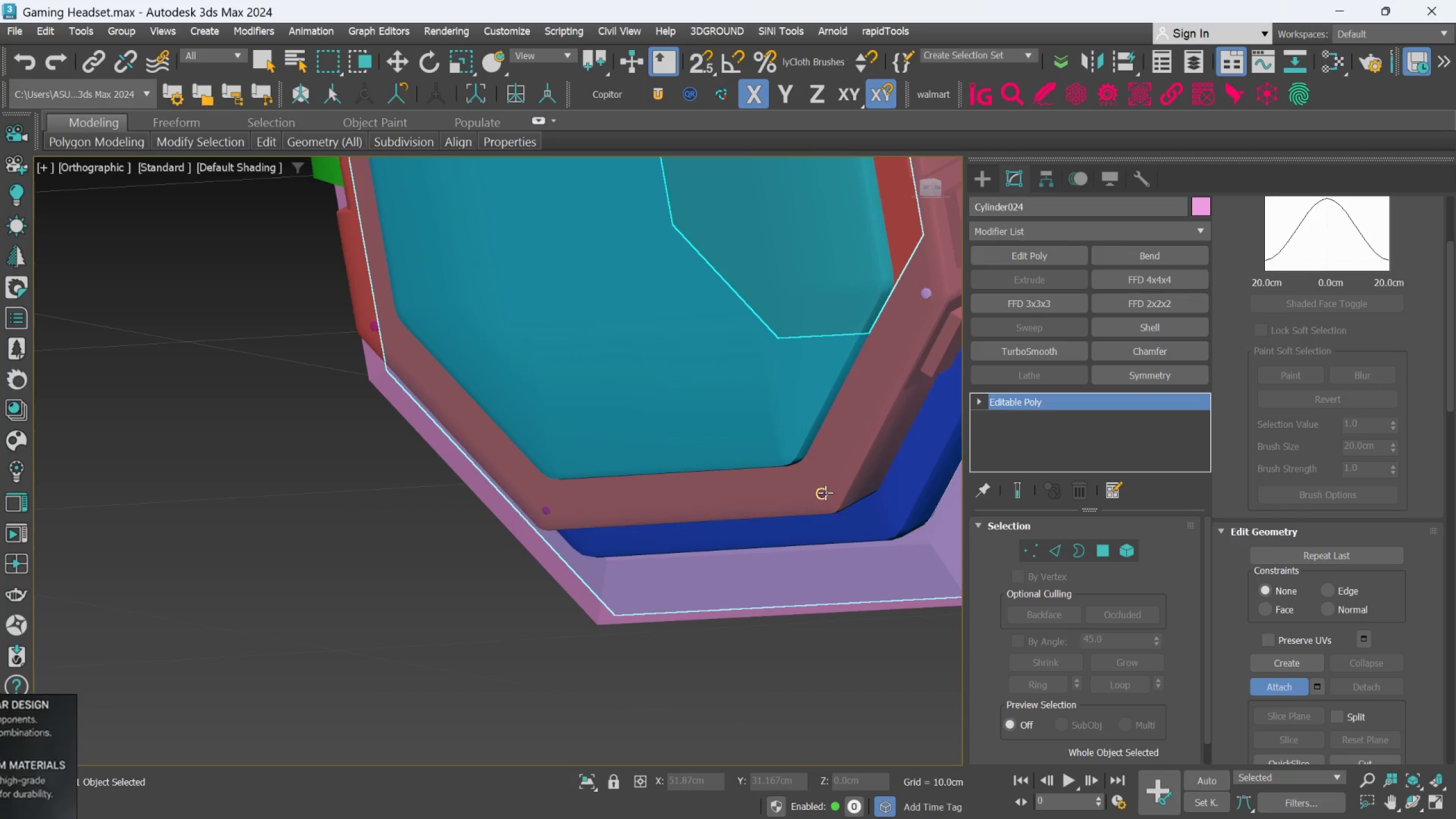 
left_click([825, 493])
 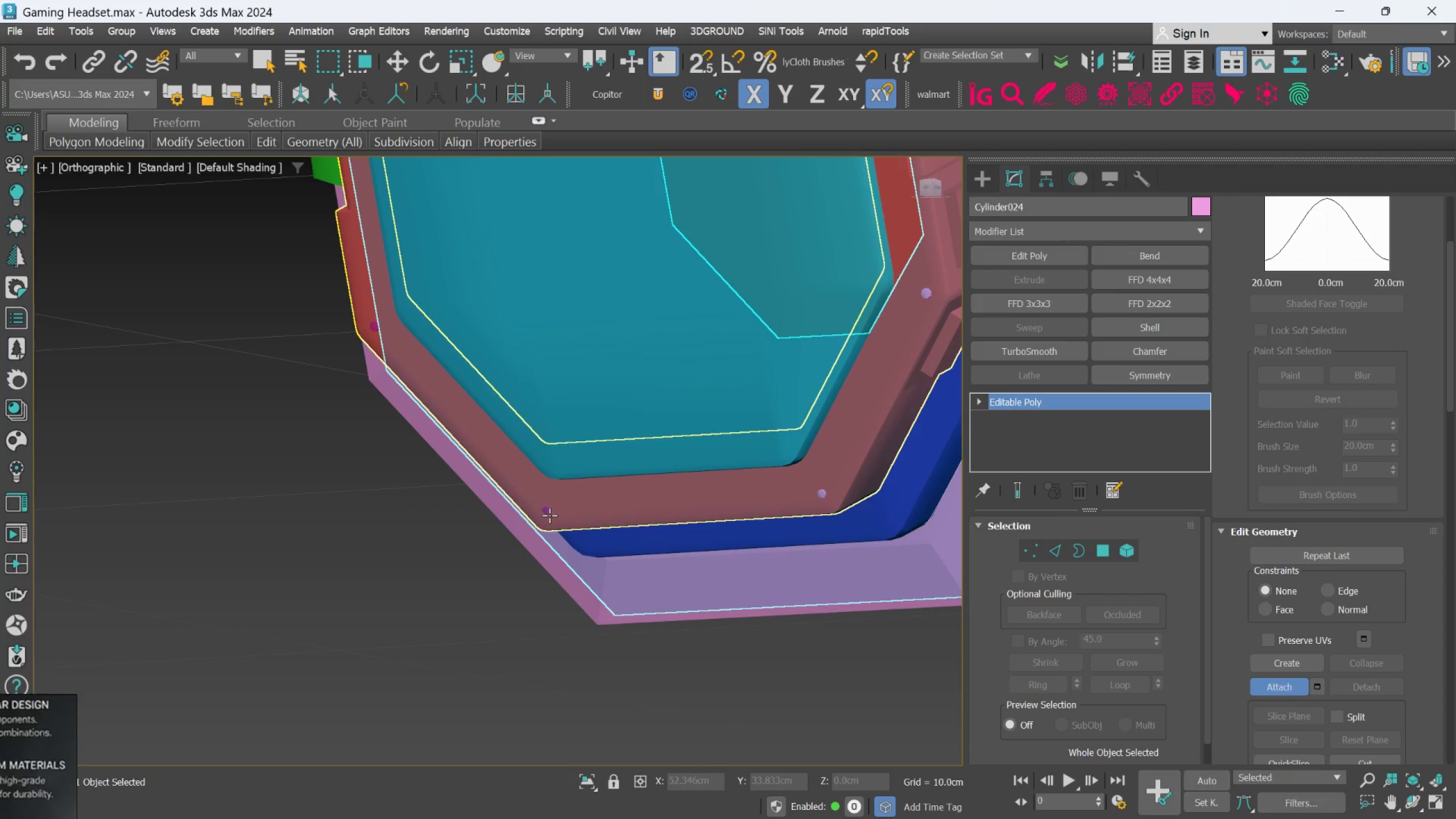 
left_click([548, 512])
 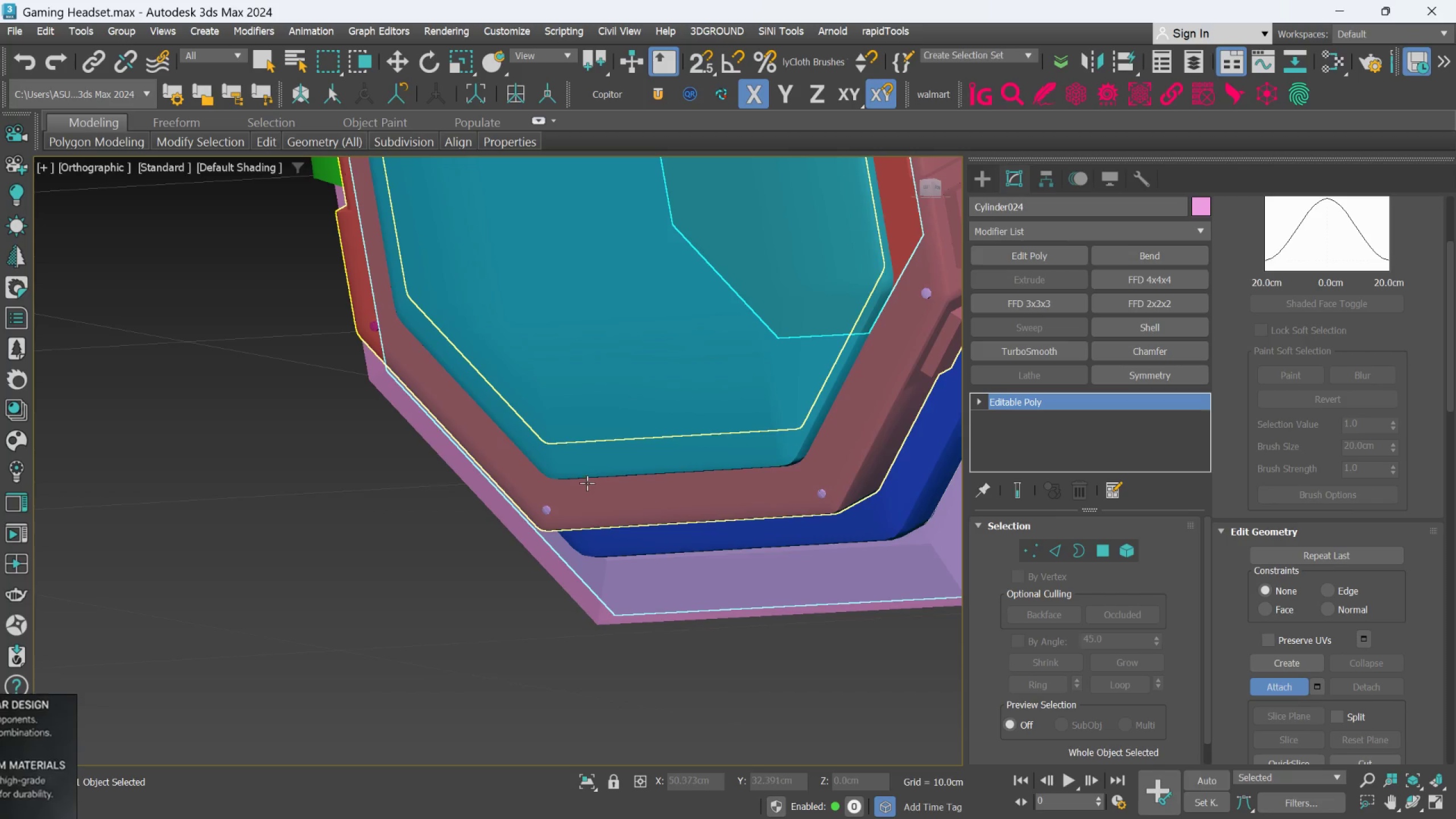 
hold_key(key=AltLeft, duration=0.4)
 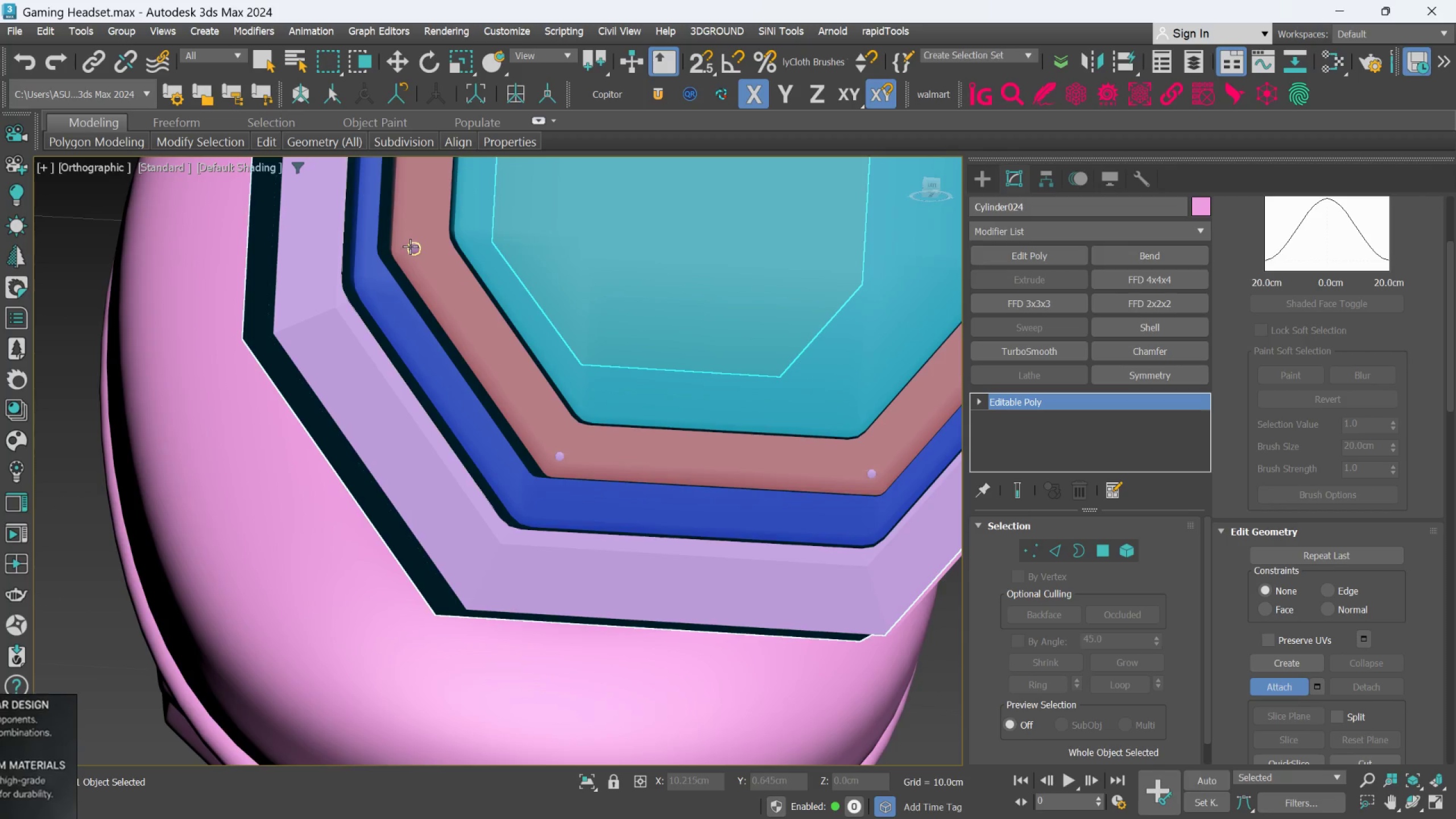 
left_click([410, 246])
 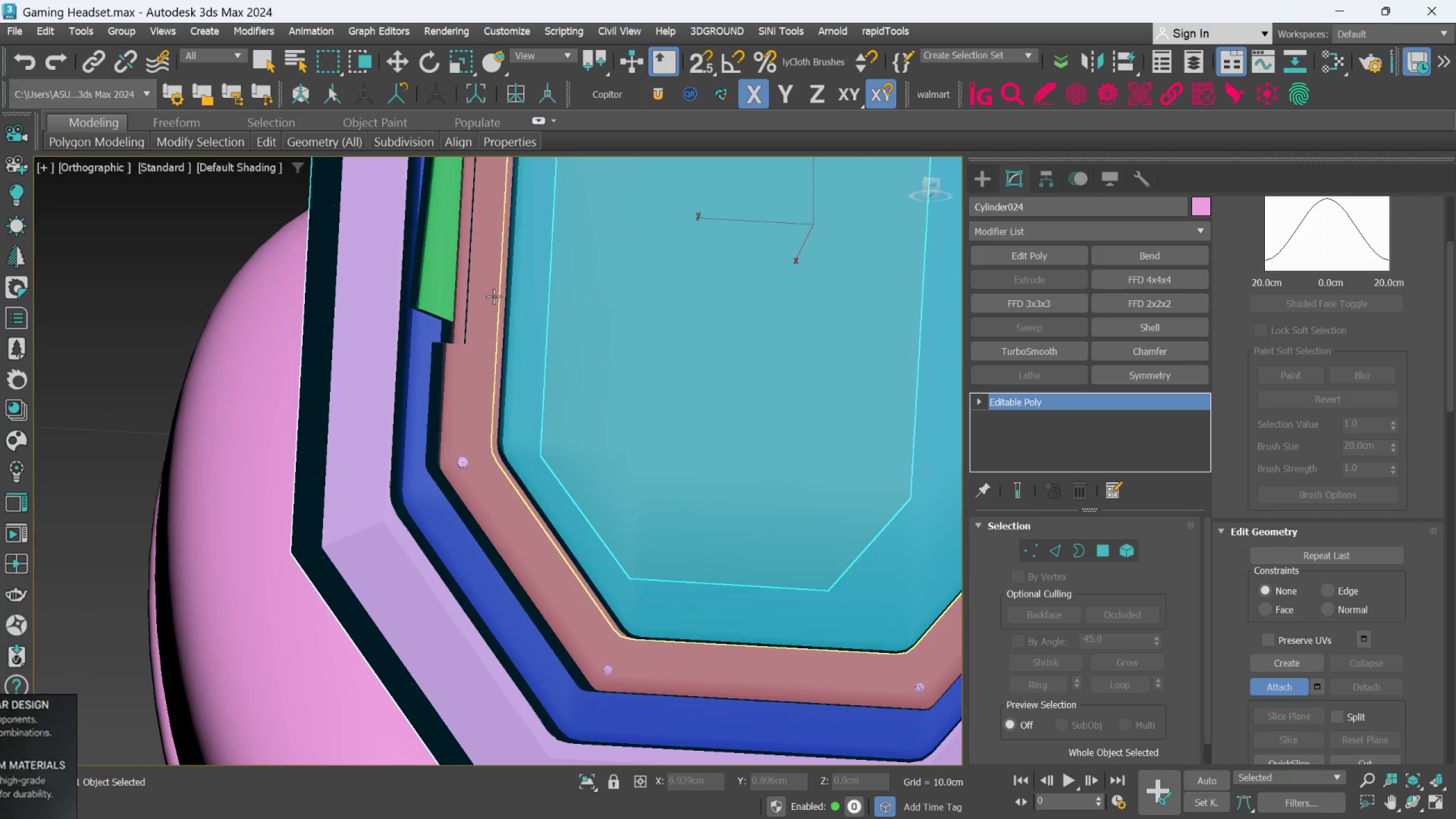 
scroll: coordinate [504, 329], scroll_direction: down, amount: 1.0
 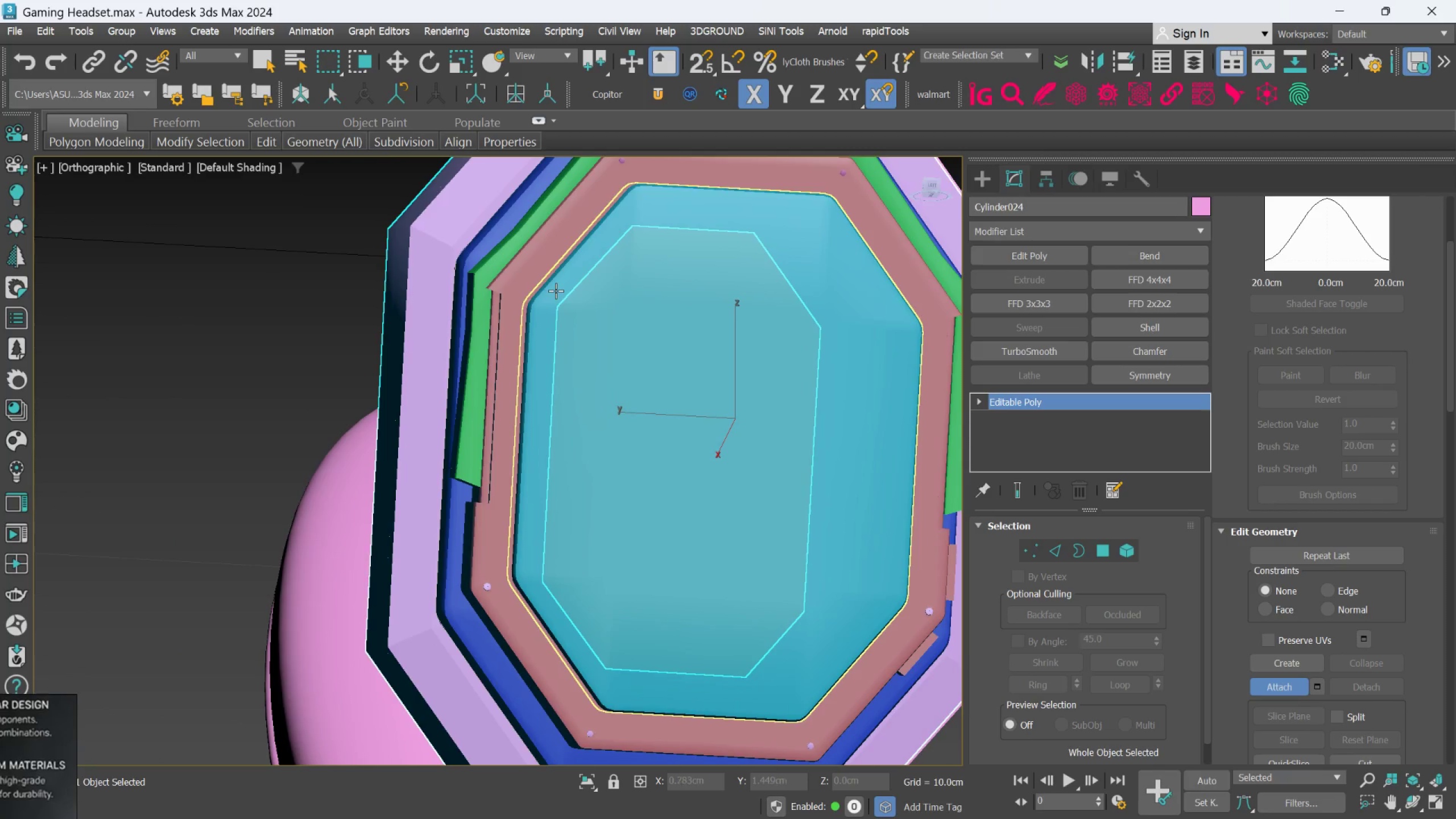 
scroll: coordinate [531, 259], scroll_direction: up, amount: 2.0
 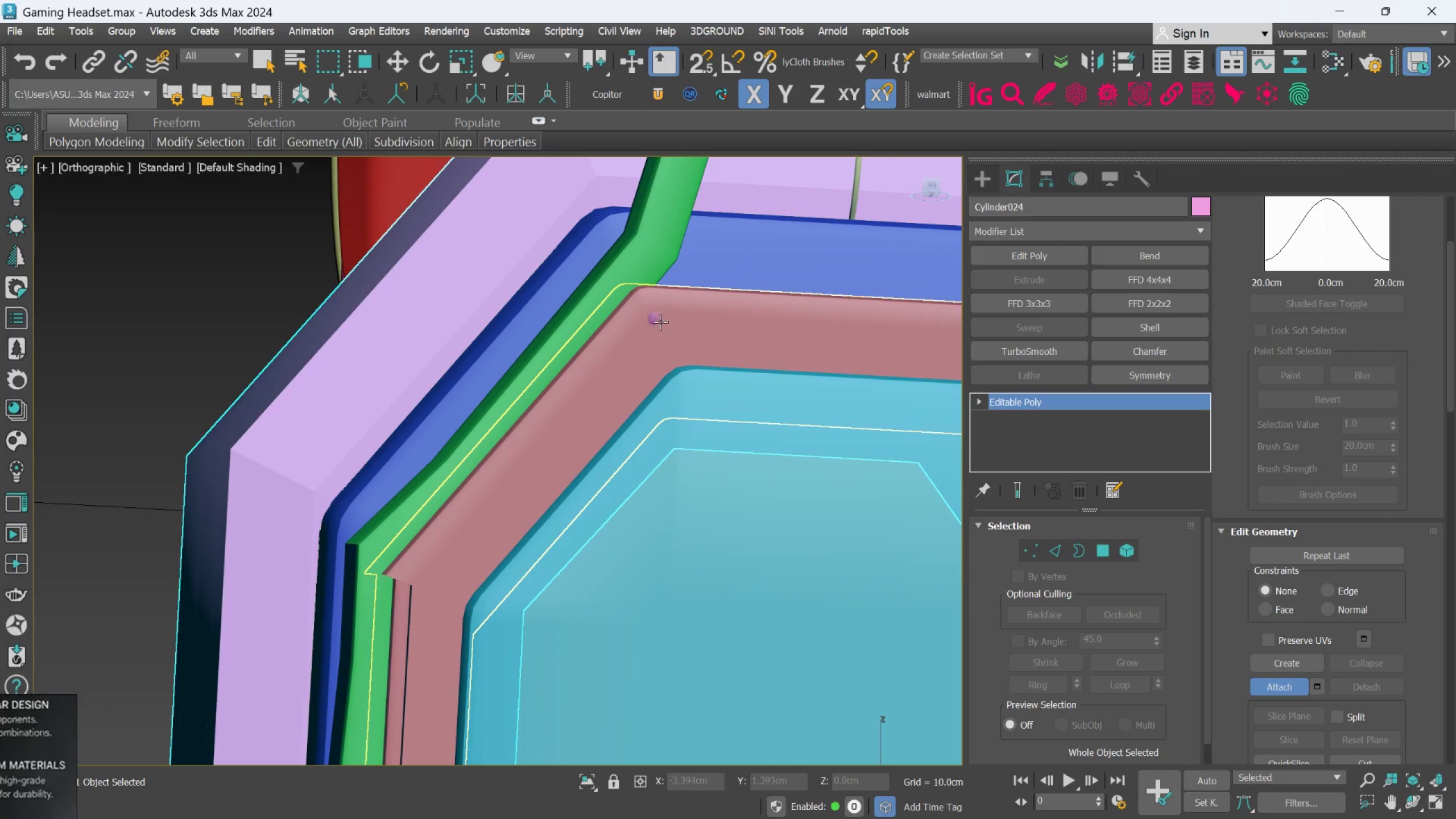 
left_click([655, 317])
 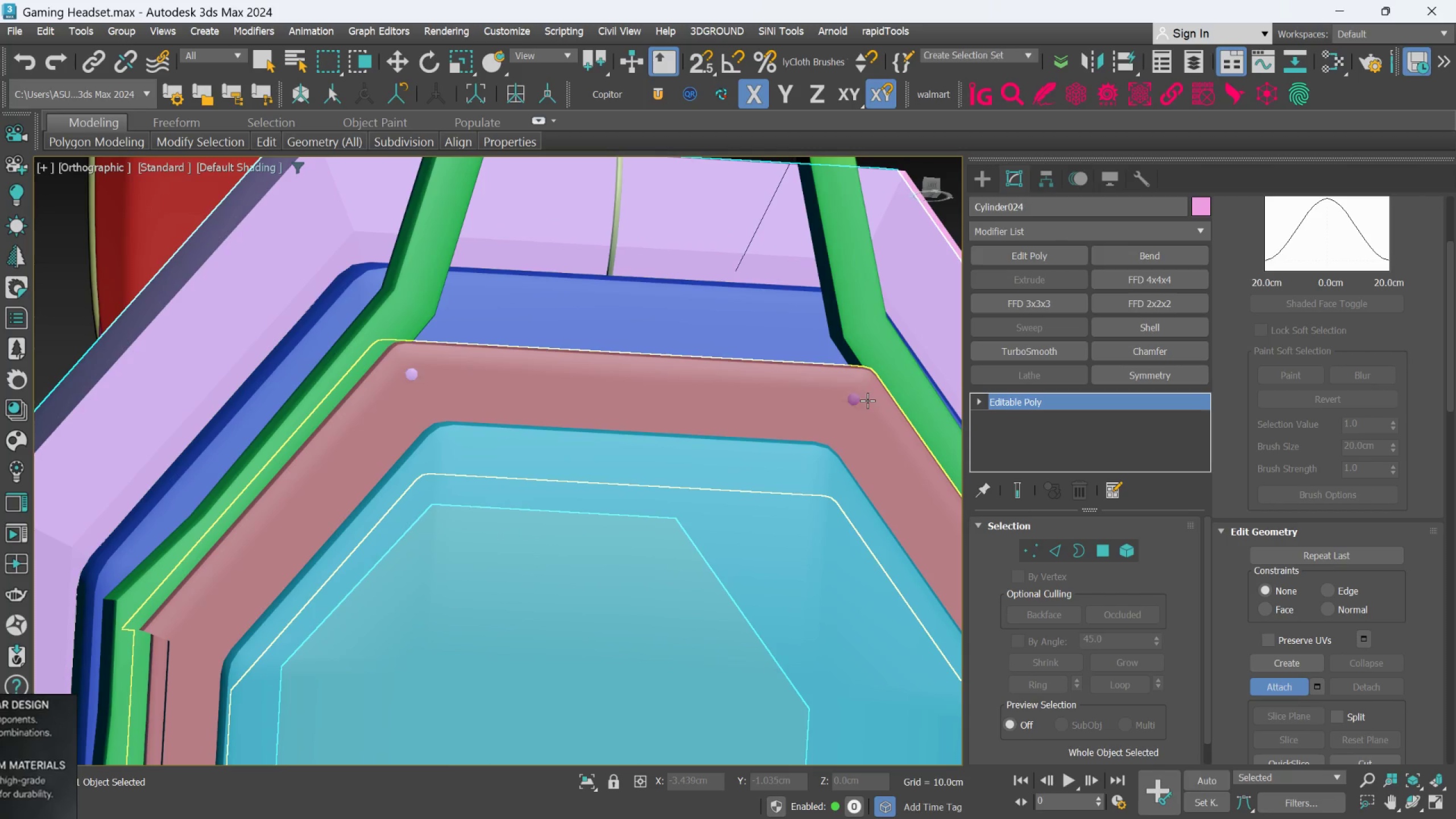 
left_click([858, 400])
 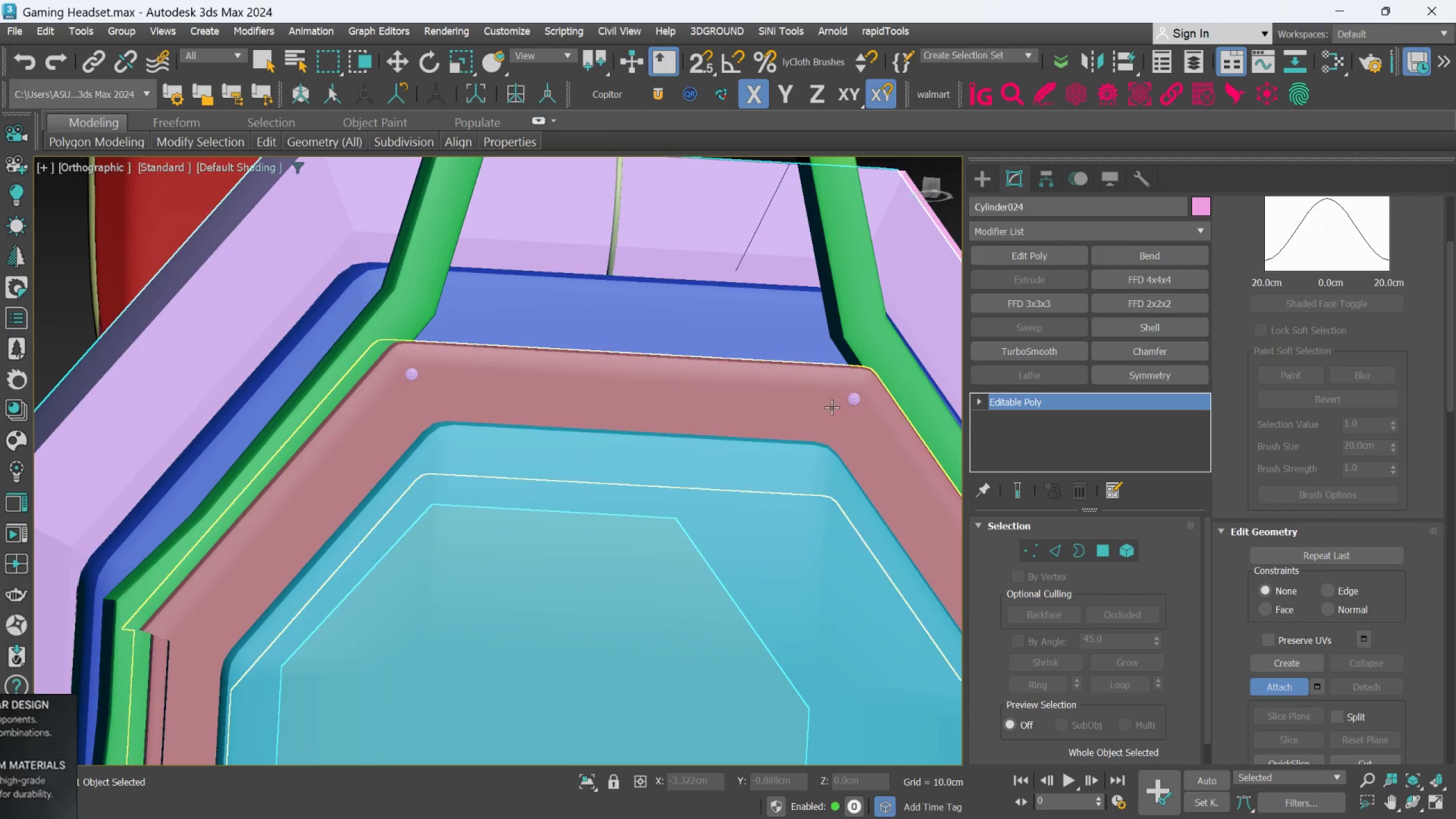 
hold_key(key=AltLeft, duration=0.53)
 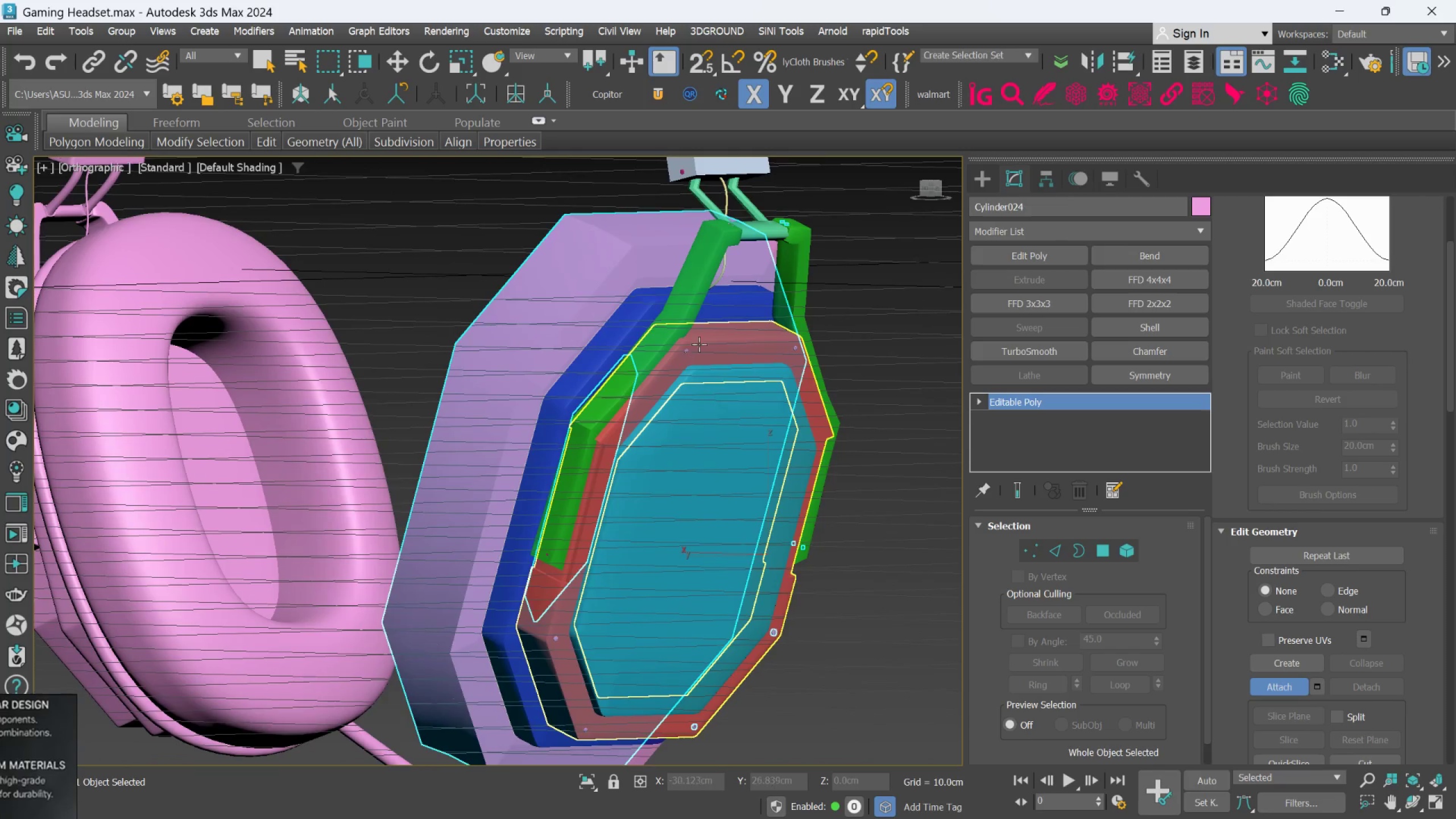 
scroll: coordinate [812, 411], scroll_direction: down, amount: 3.0
 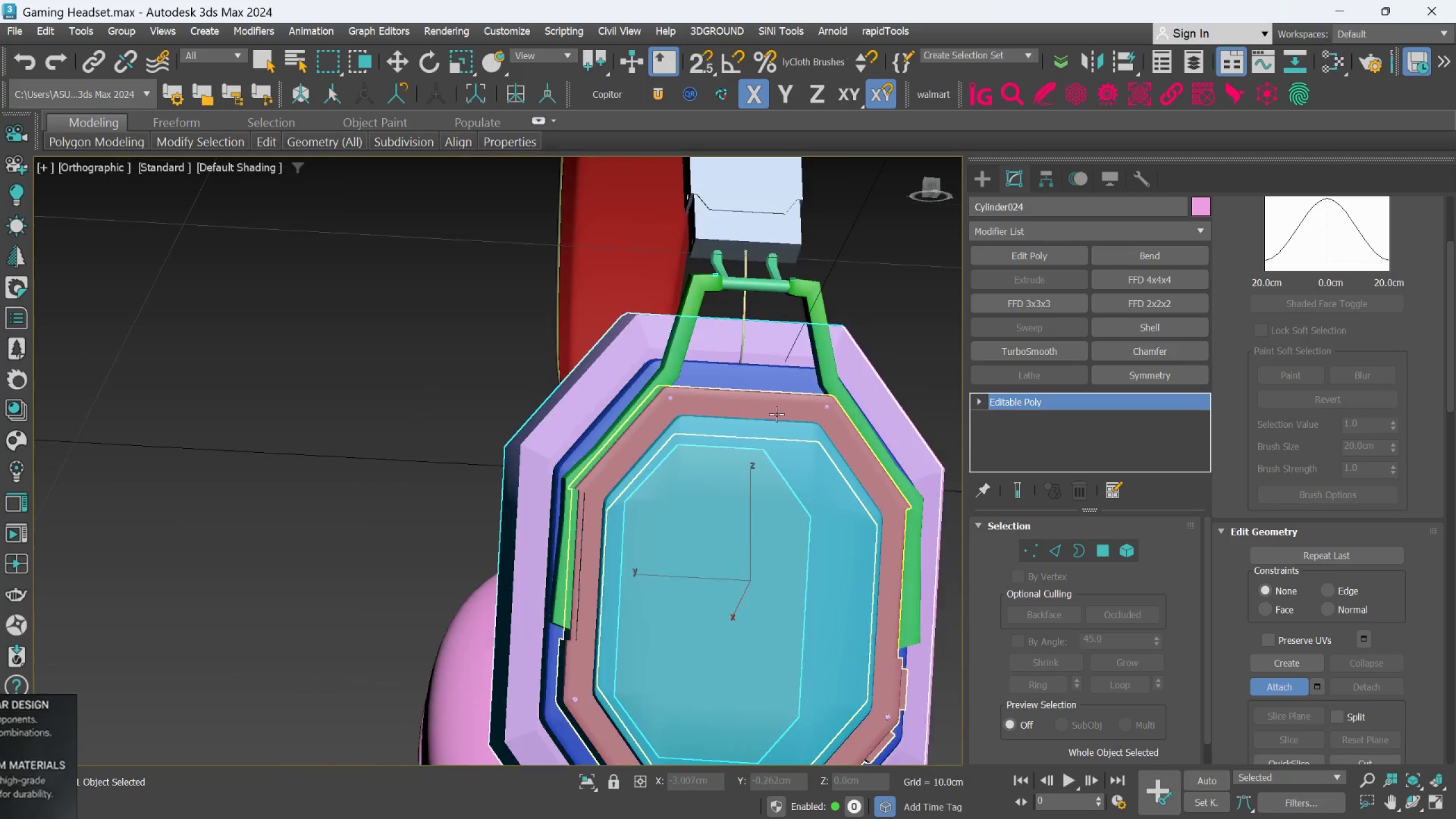 
key(Alt+AltLeft)
 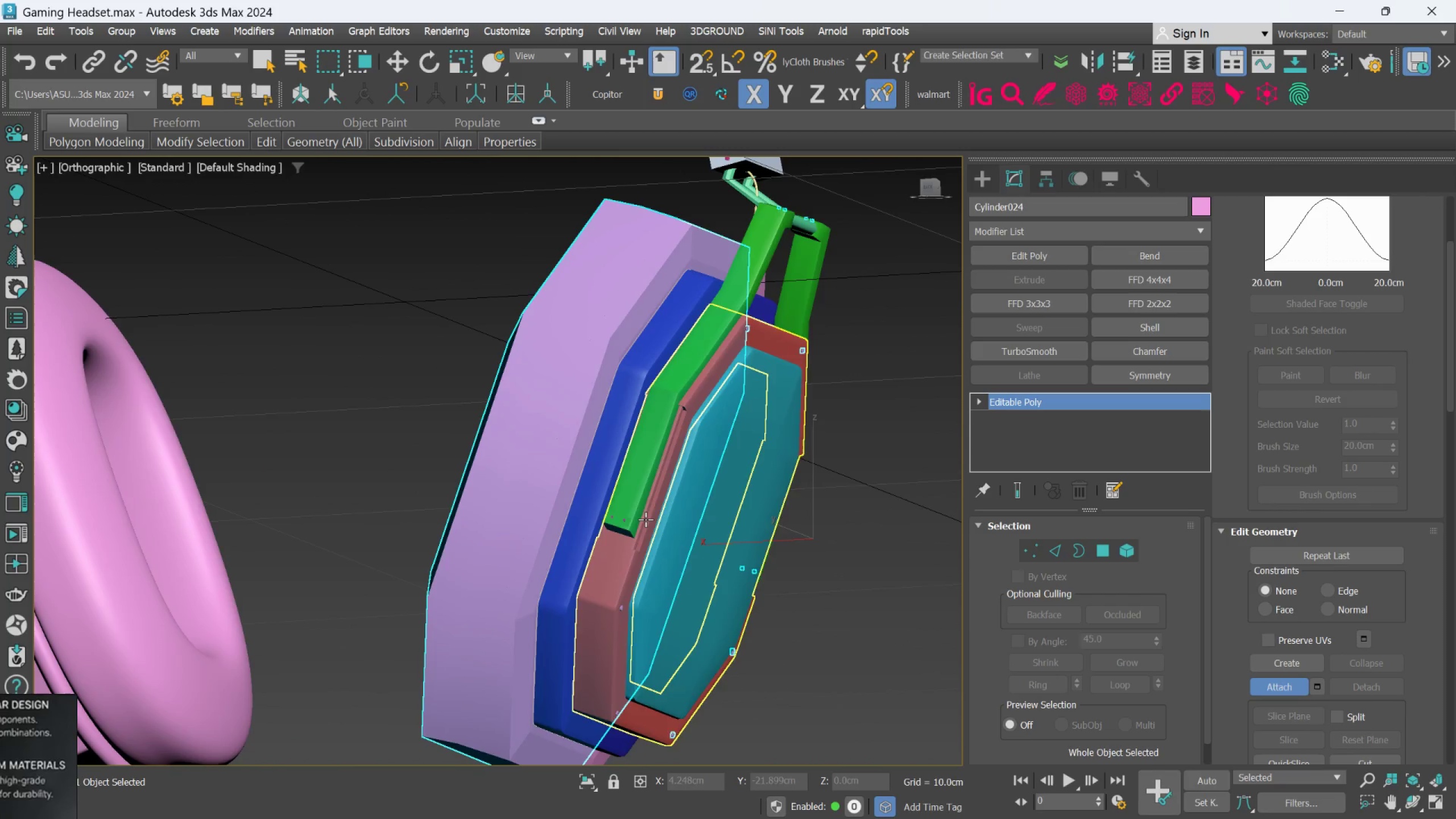 
scroll: coordinate [599, 523], scroll_direction: up, amount: 4.0
 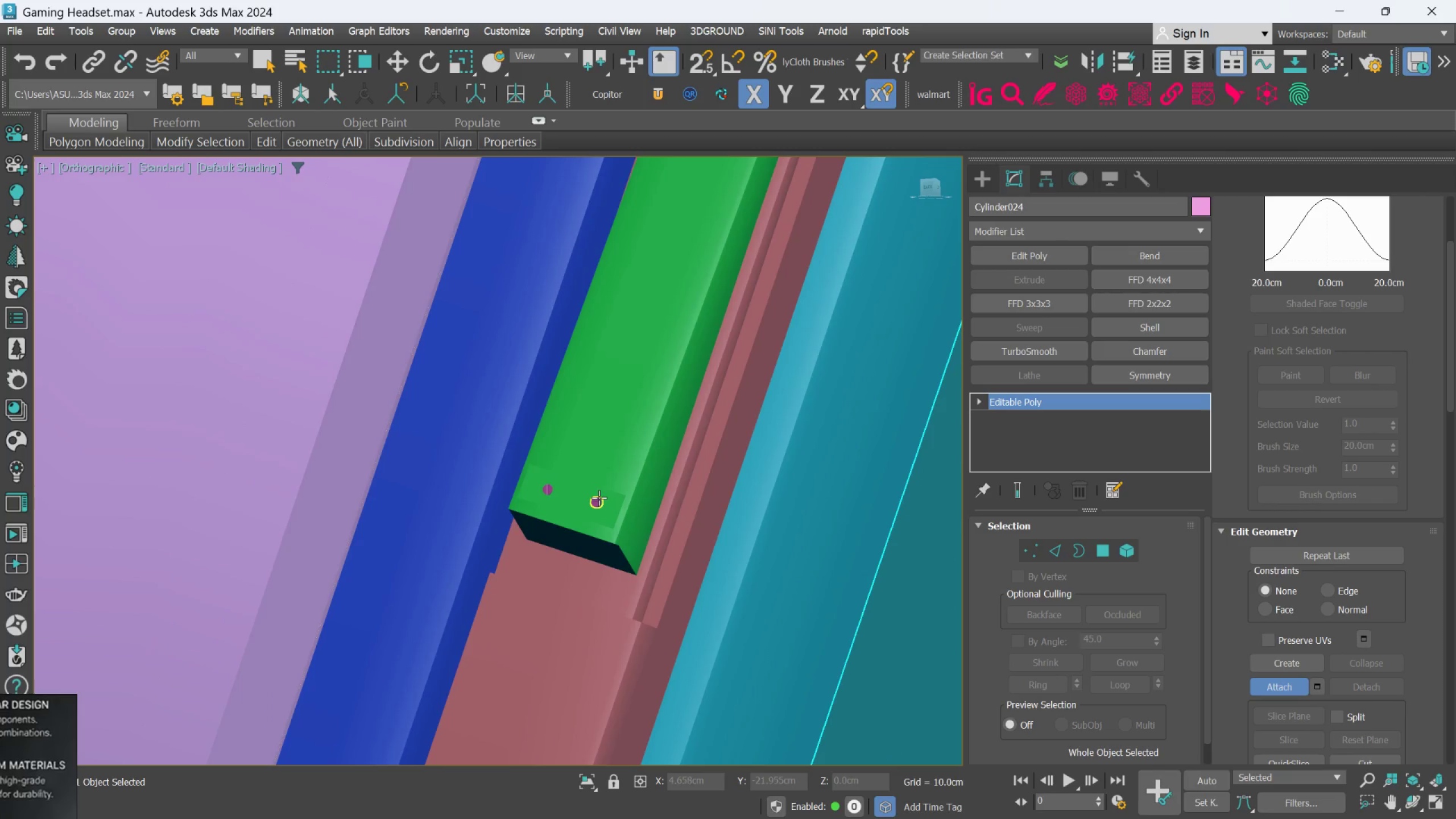 
left_click([599, 498])
 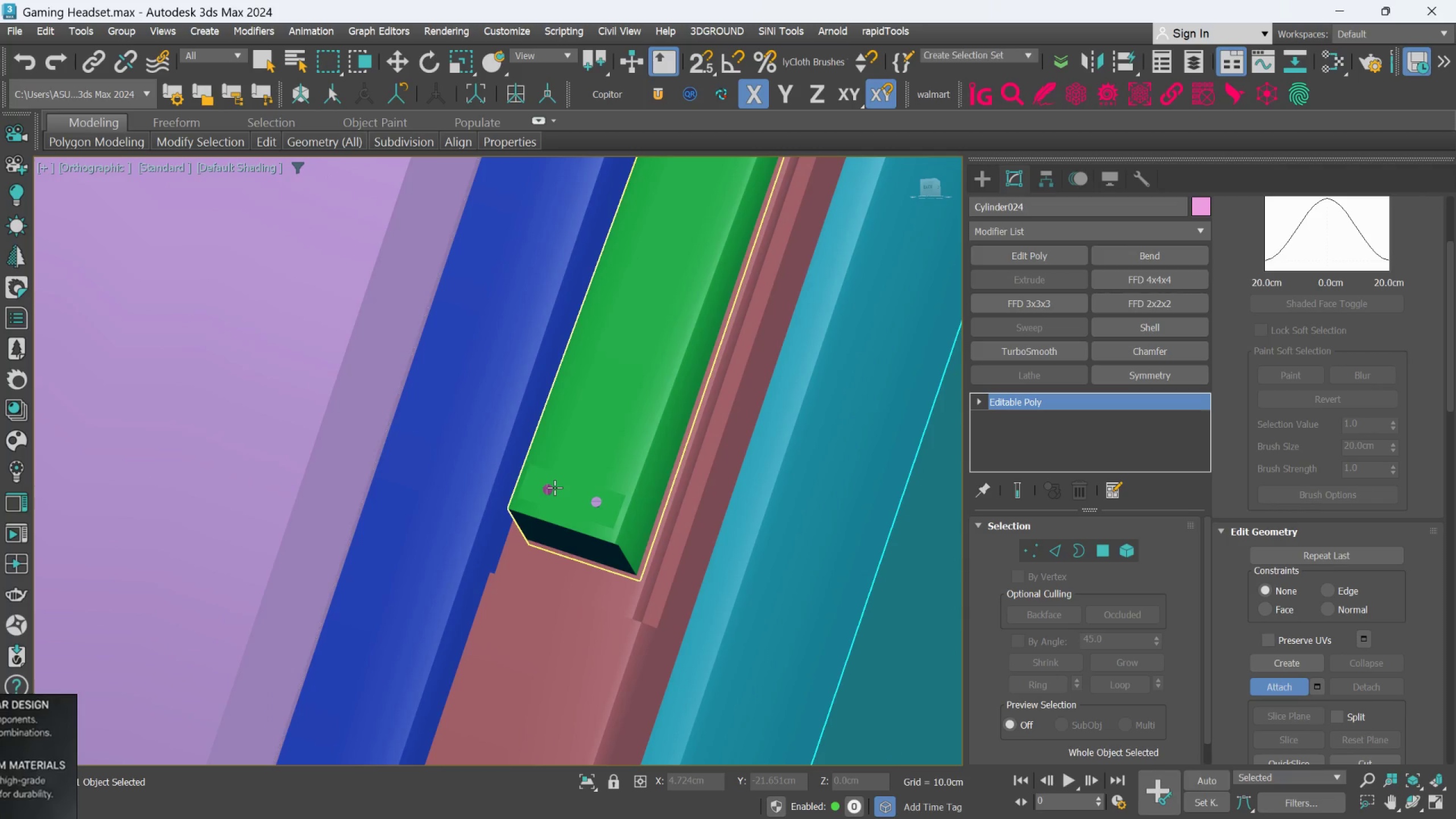 
left_click([552, 487])
 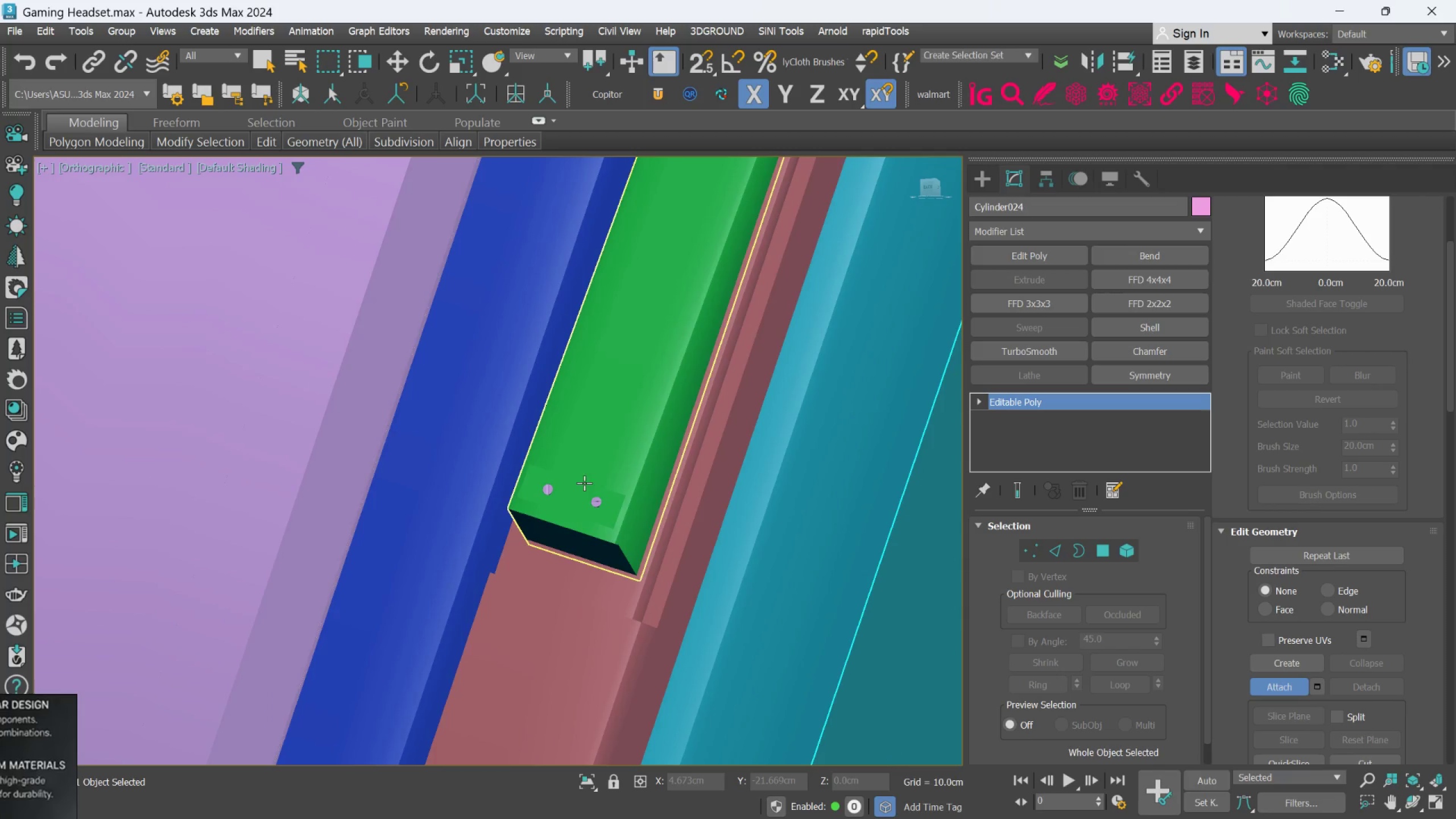 
hold_key(key=AltLeft, duration=0.33)
 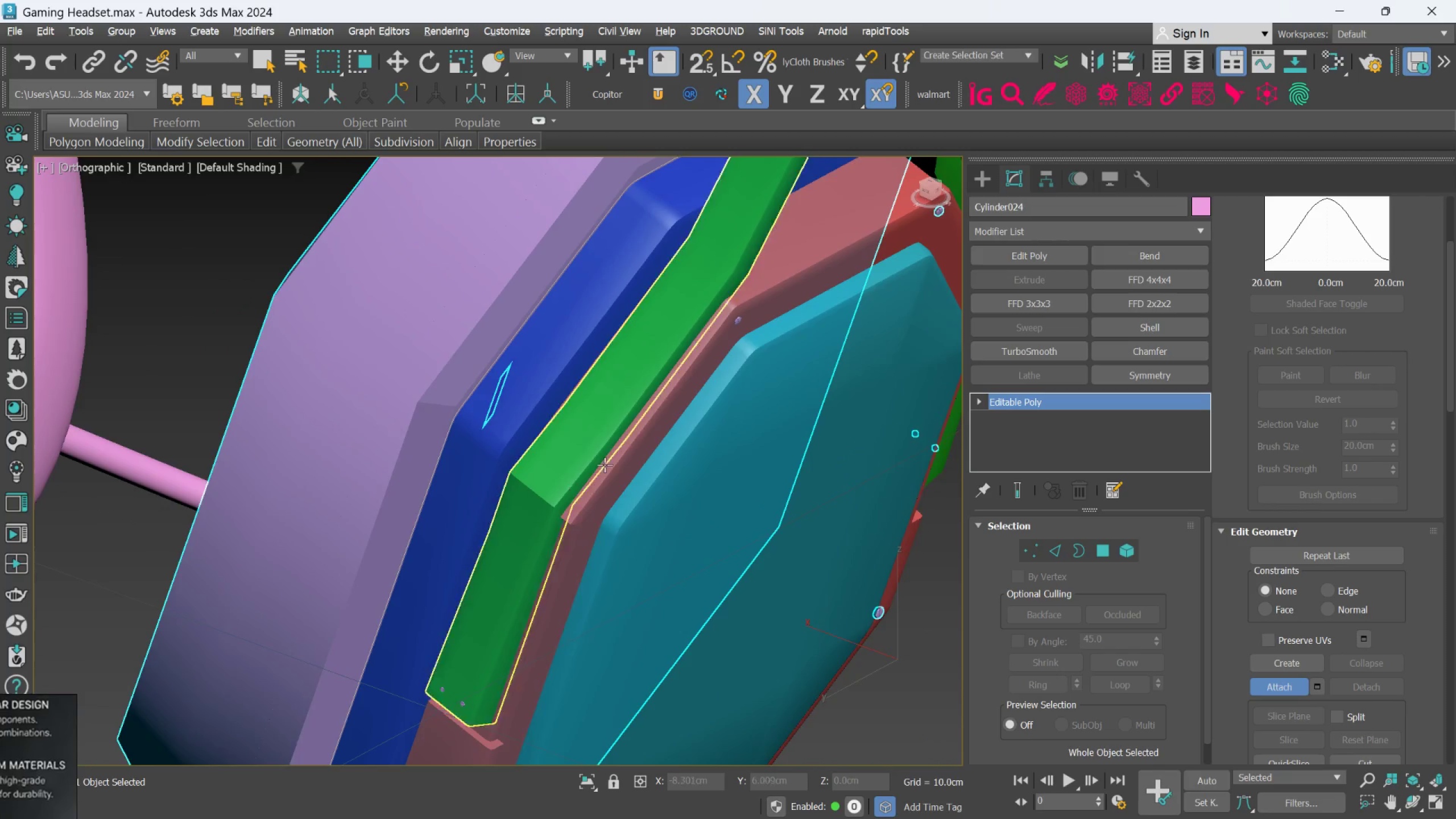 
scroll: coordinate [585, 482], scroll_direction: down, amount: 3.0
 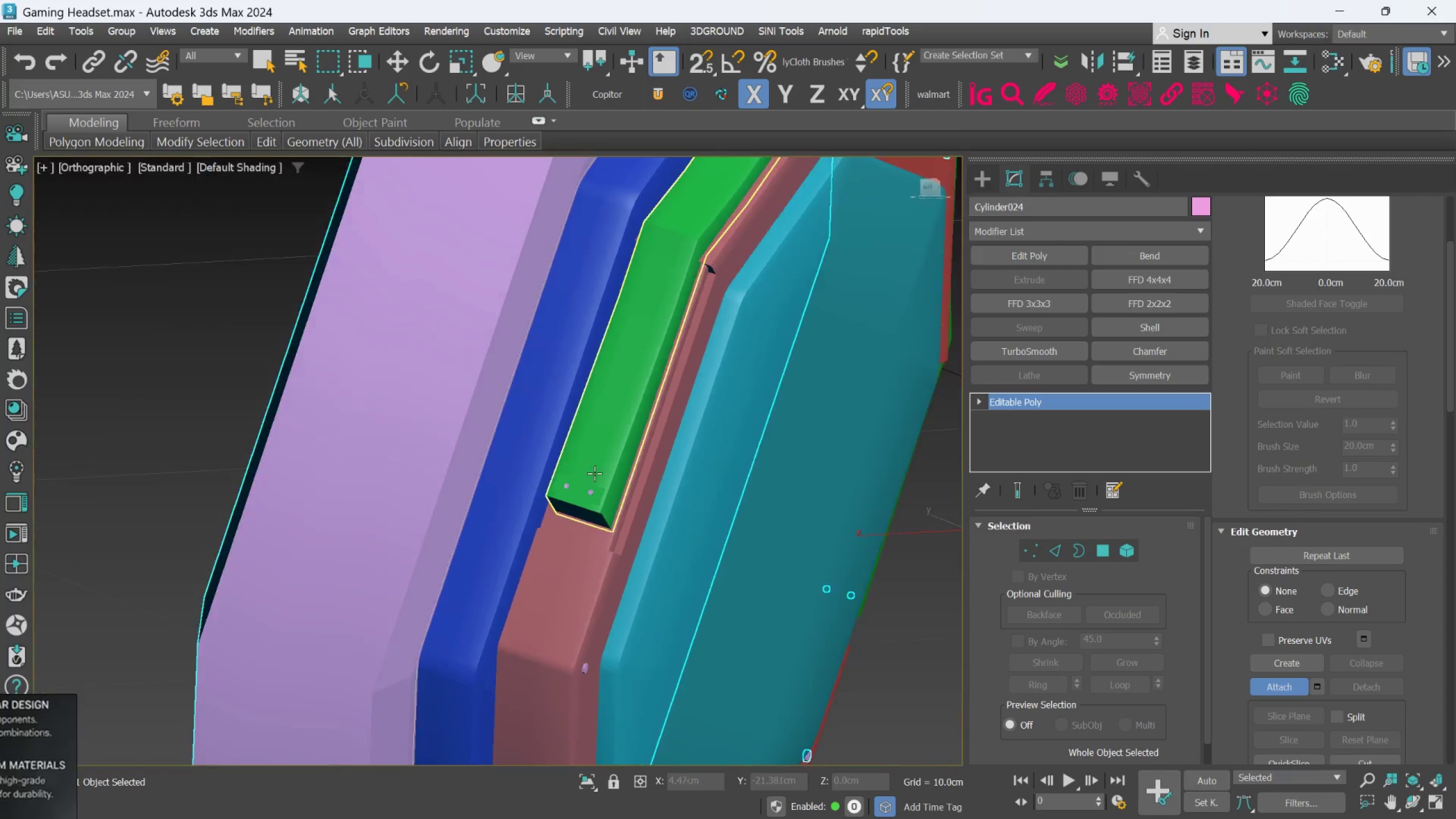 
key(Alt+AltLeft)
 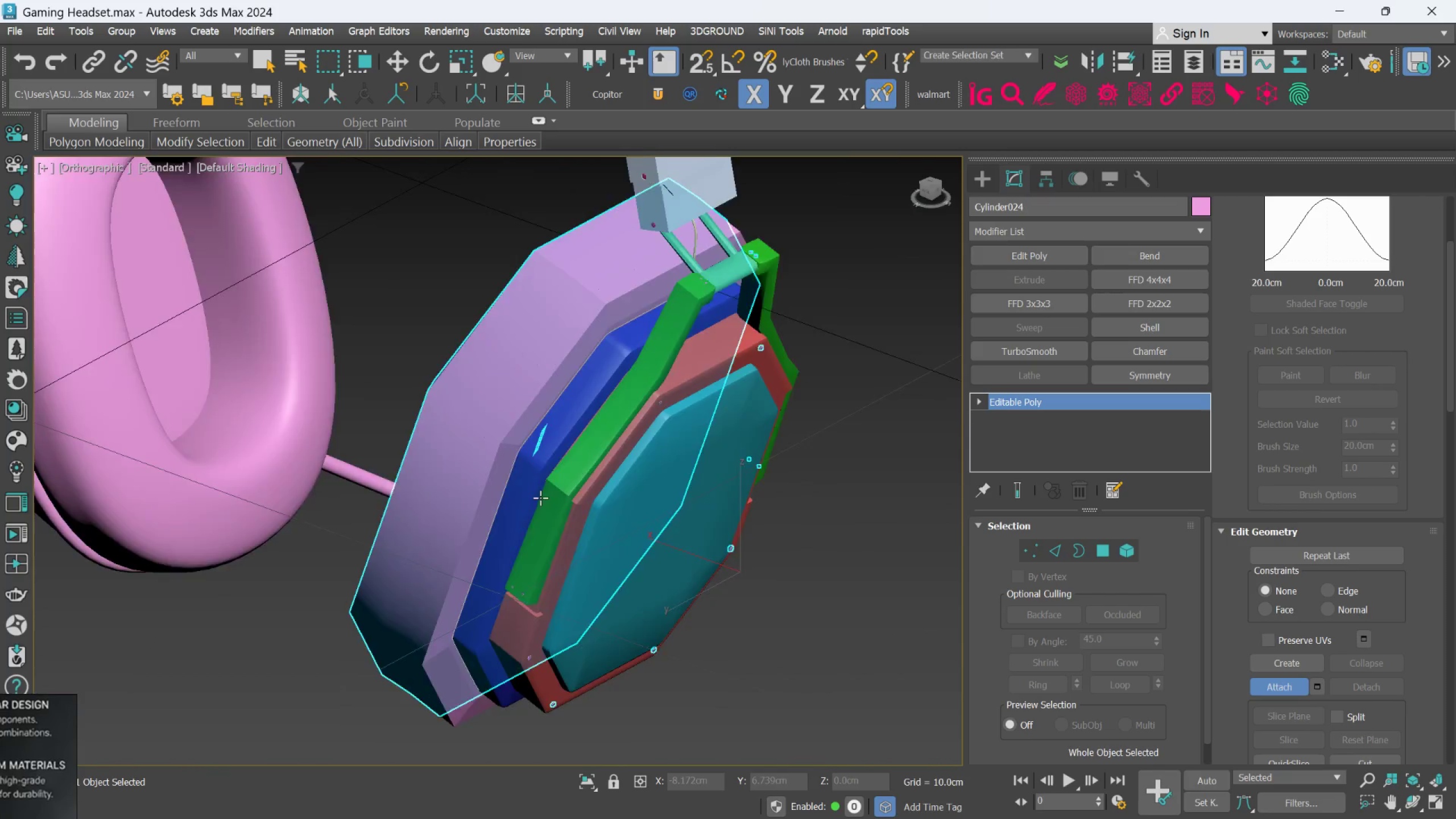 
hold_key(key=AltLeft, duration=0.39)
 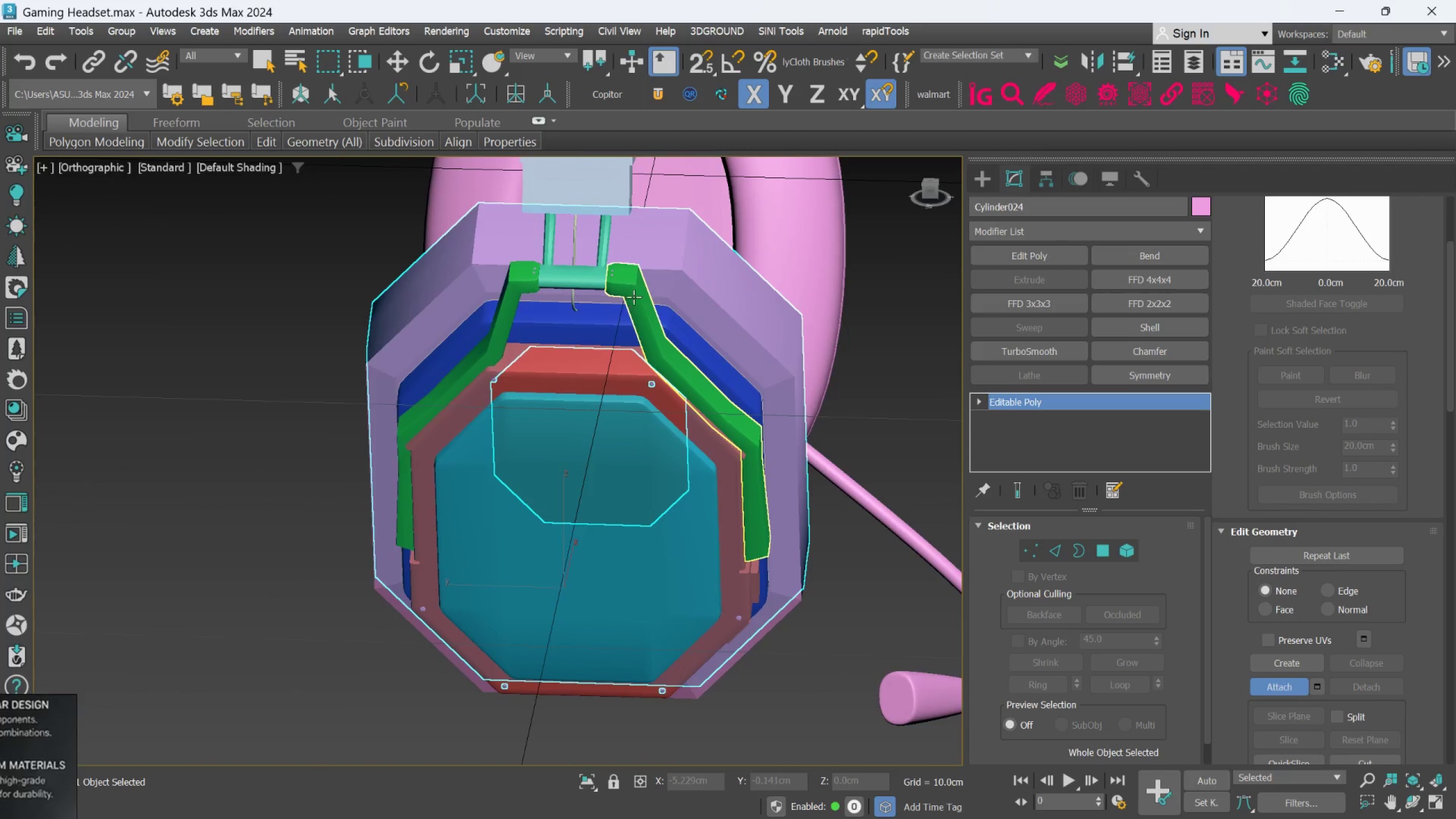 
scroll: coordinate [582, 485], scroll_direction: down, amount: 2.0
 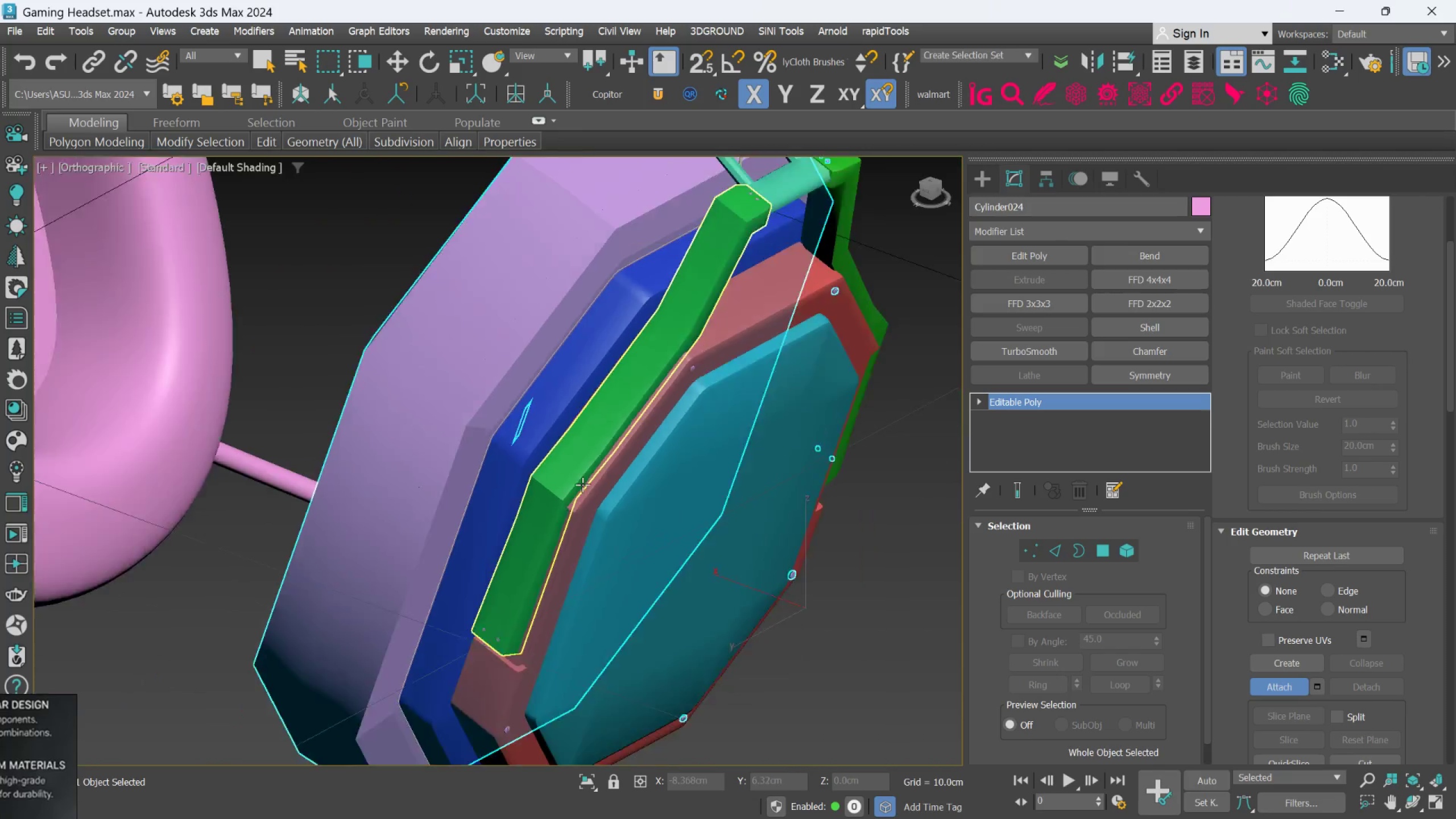 
key(Alt+AltLeft)
 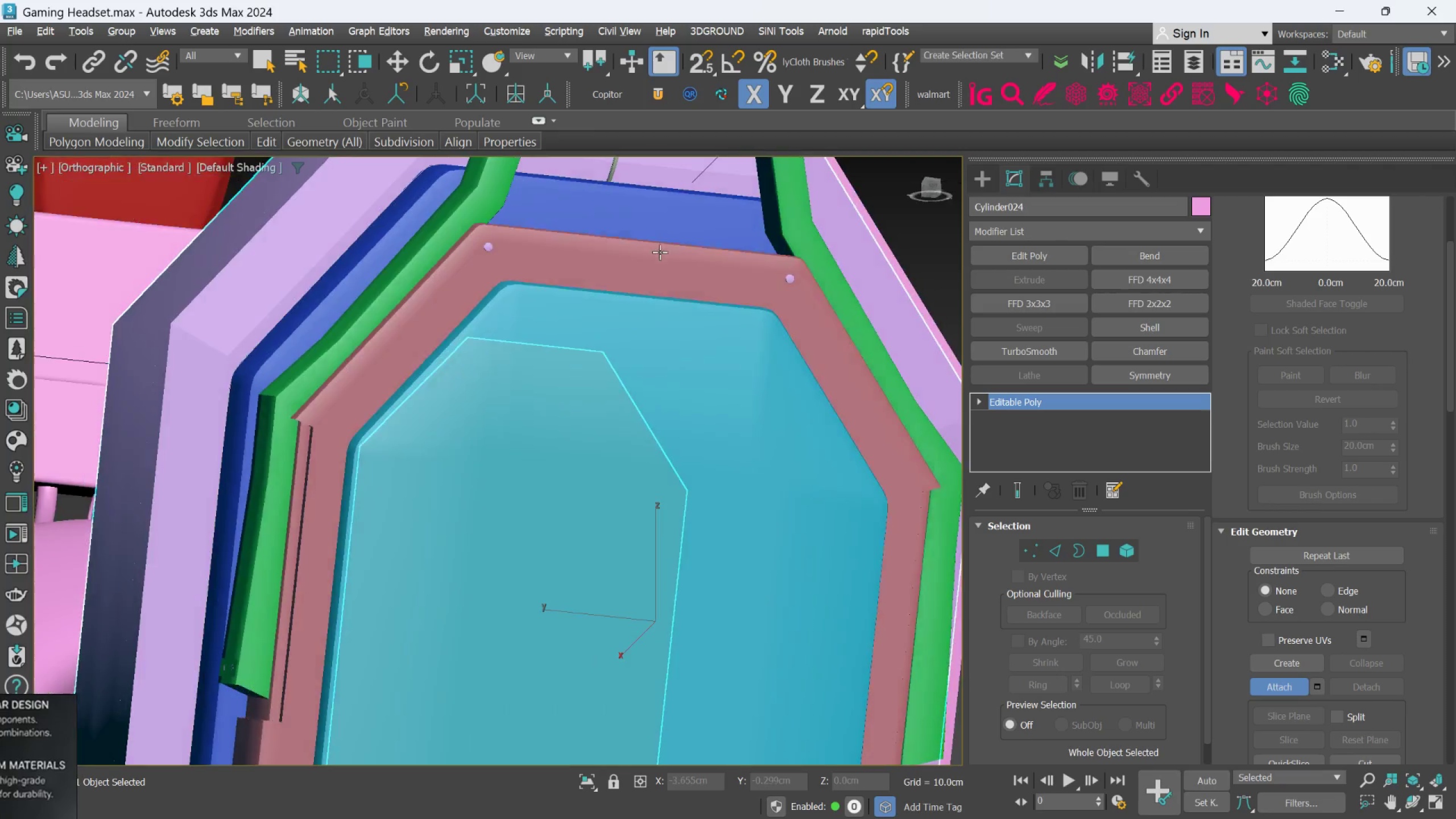 
scroll: coordinate [590, 293], scroll_direction: up, amount: 2.0
 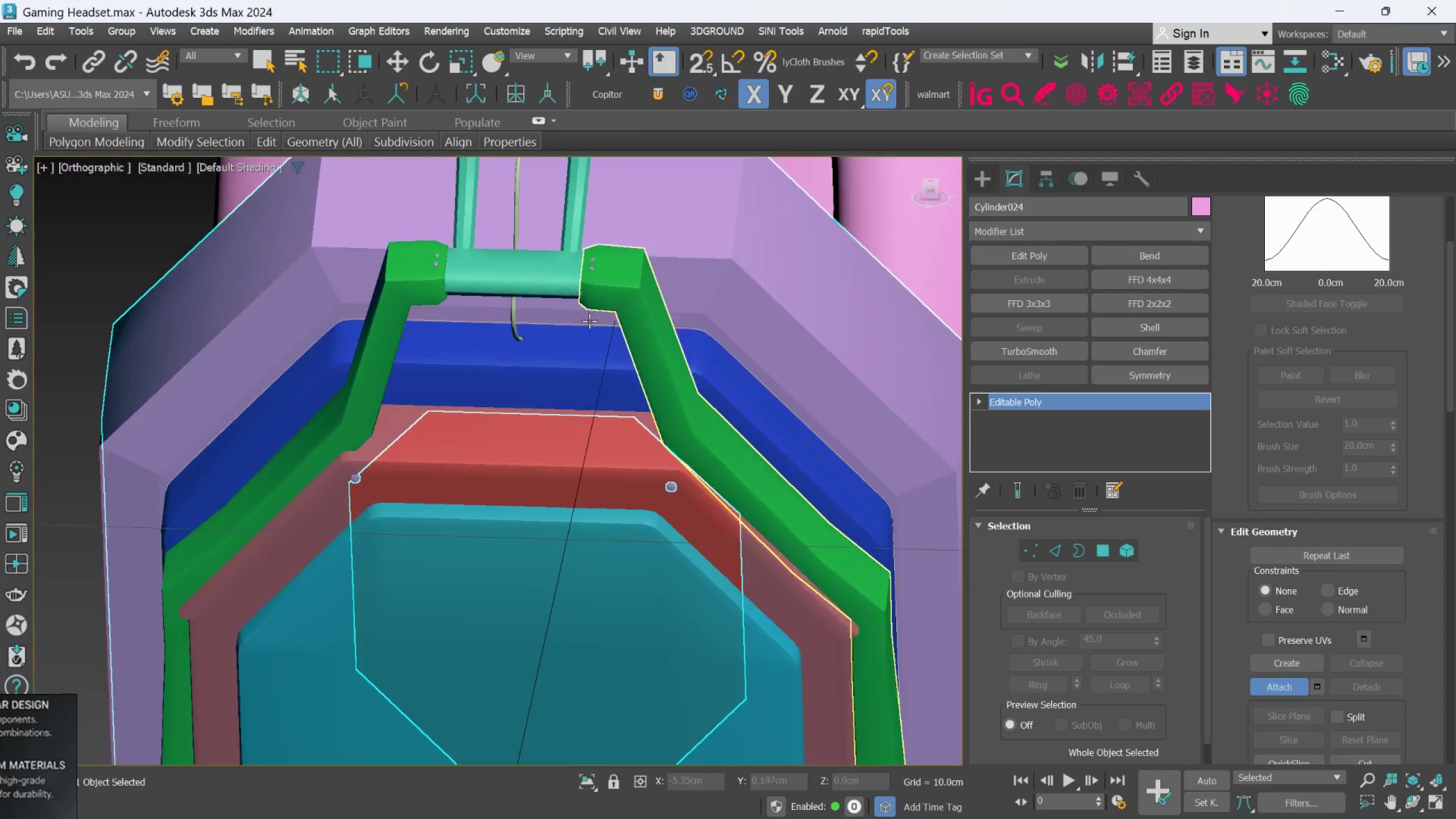 
hold_key(key=AltLeft, duration=0.4)
 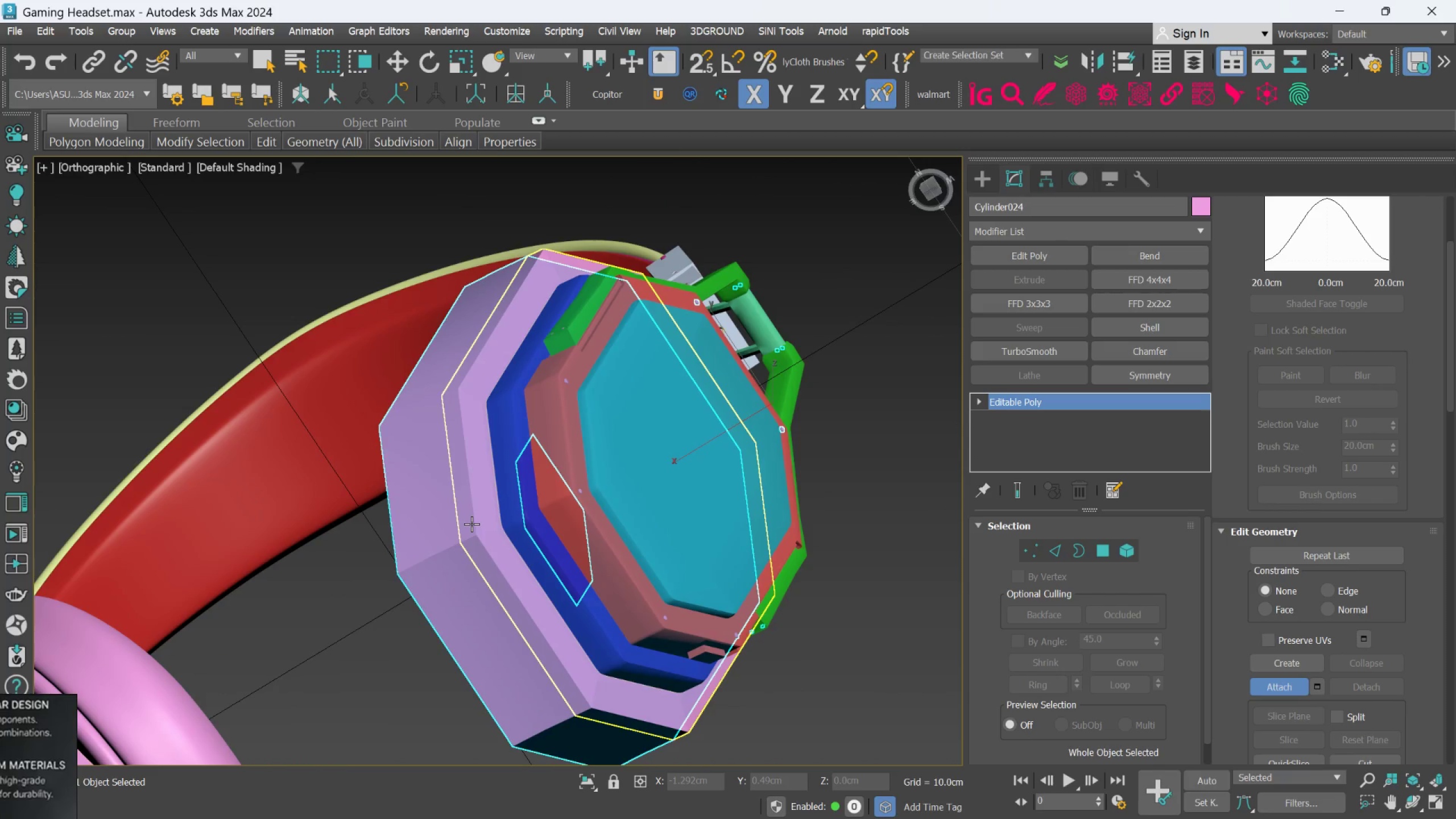 
scroll: coordinate [668, 369], scroll_direction: down, amount: 2.0
 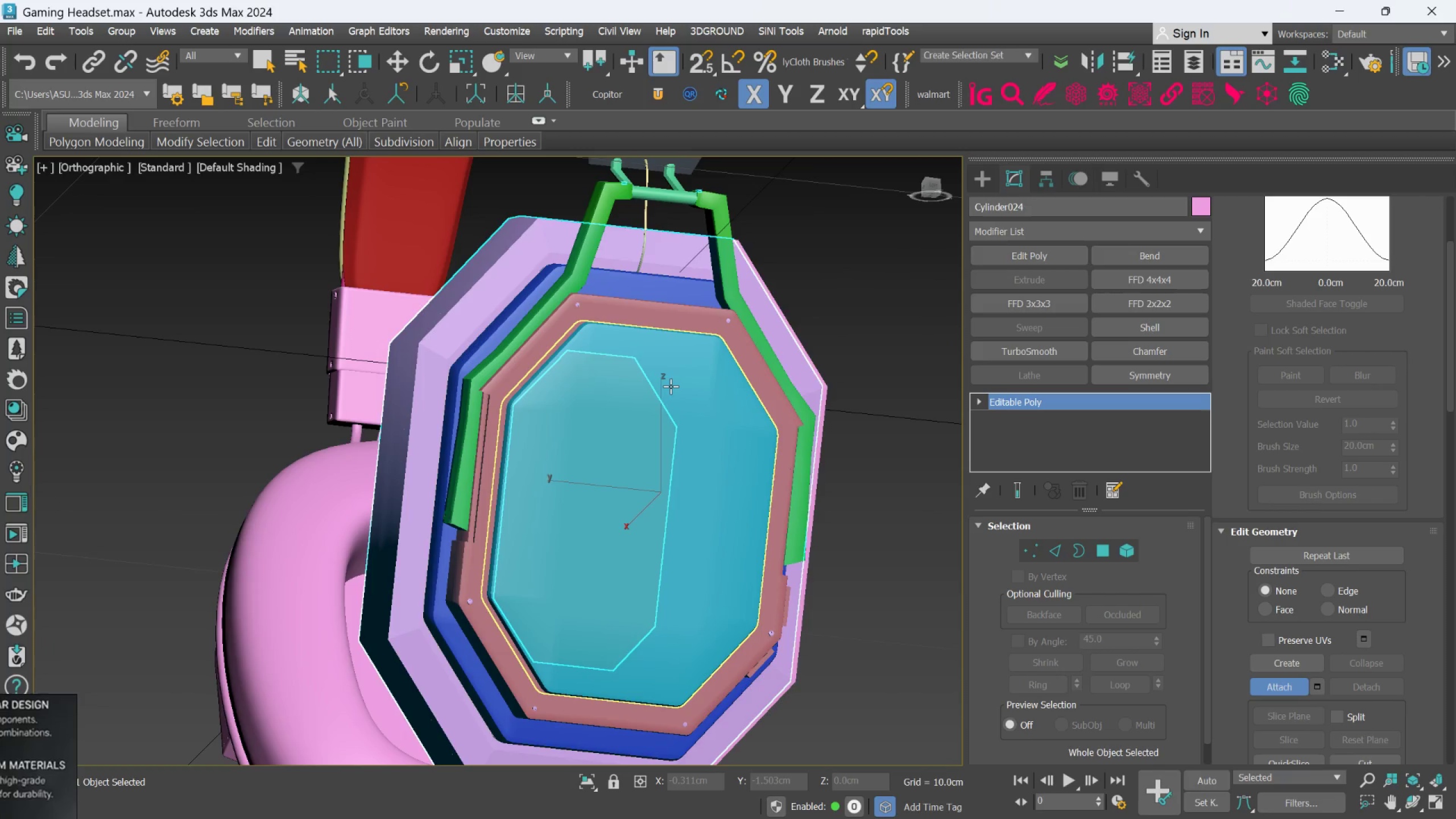 
left_click([471, 524])
 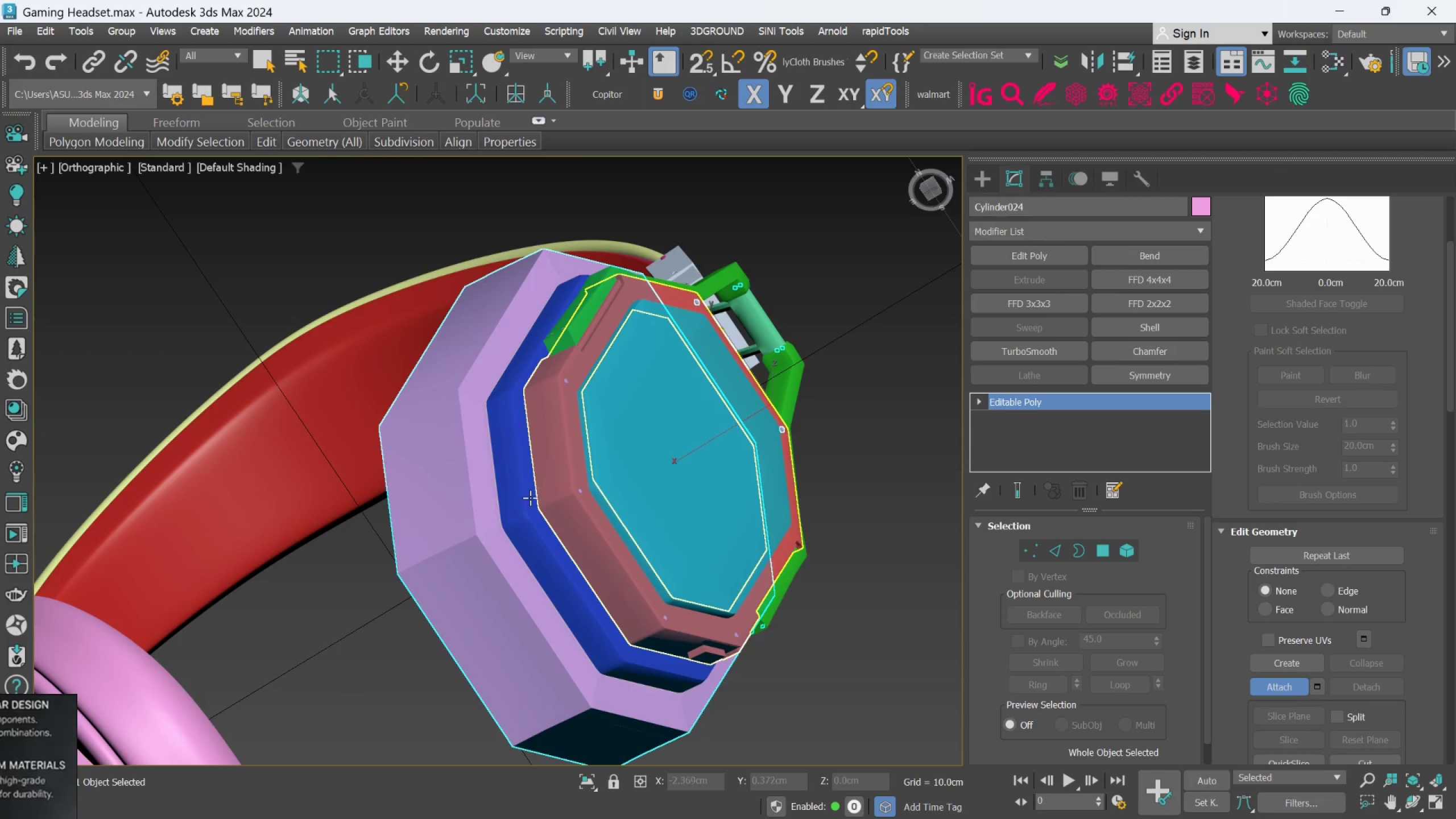 
left_click([522, 503])
 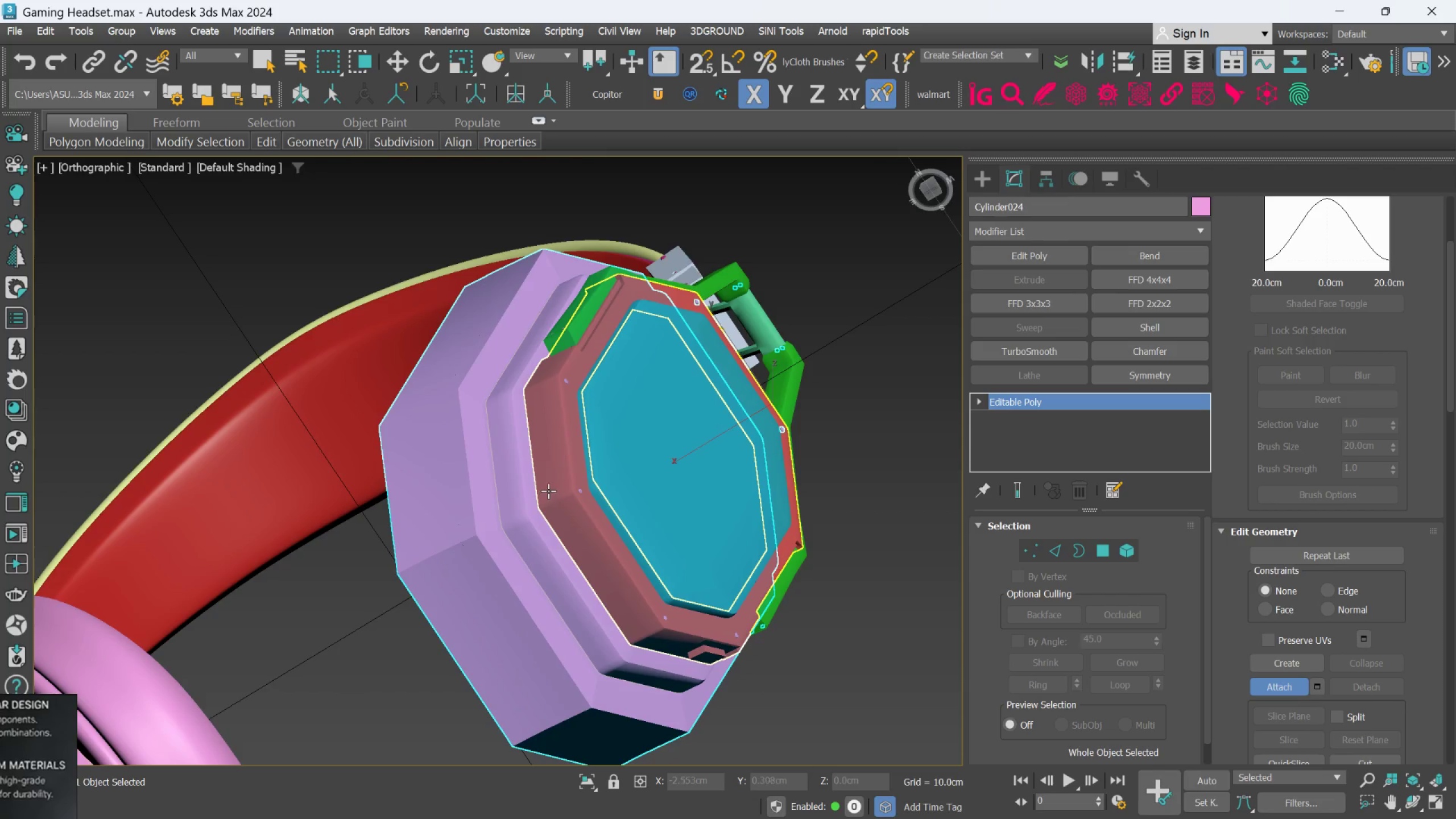 
left_click([552, 487])
 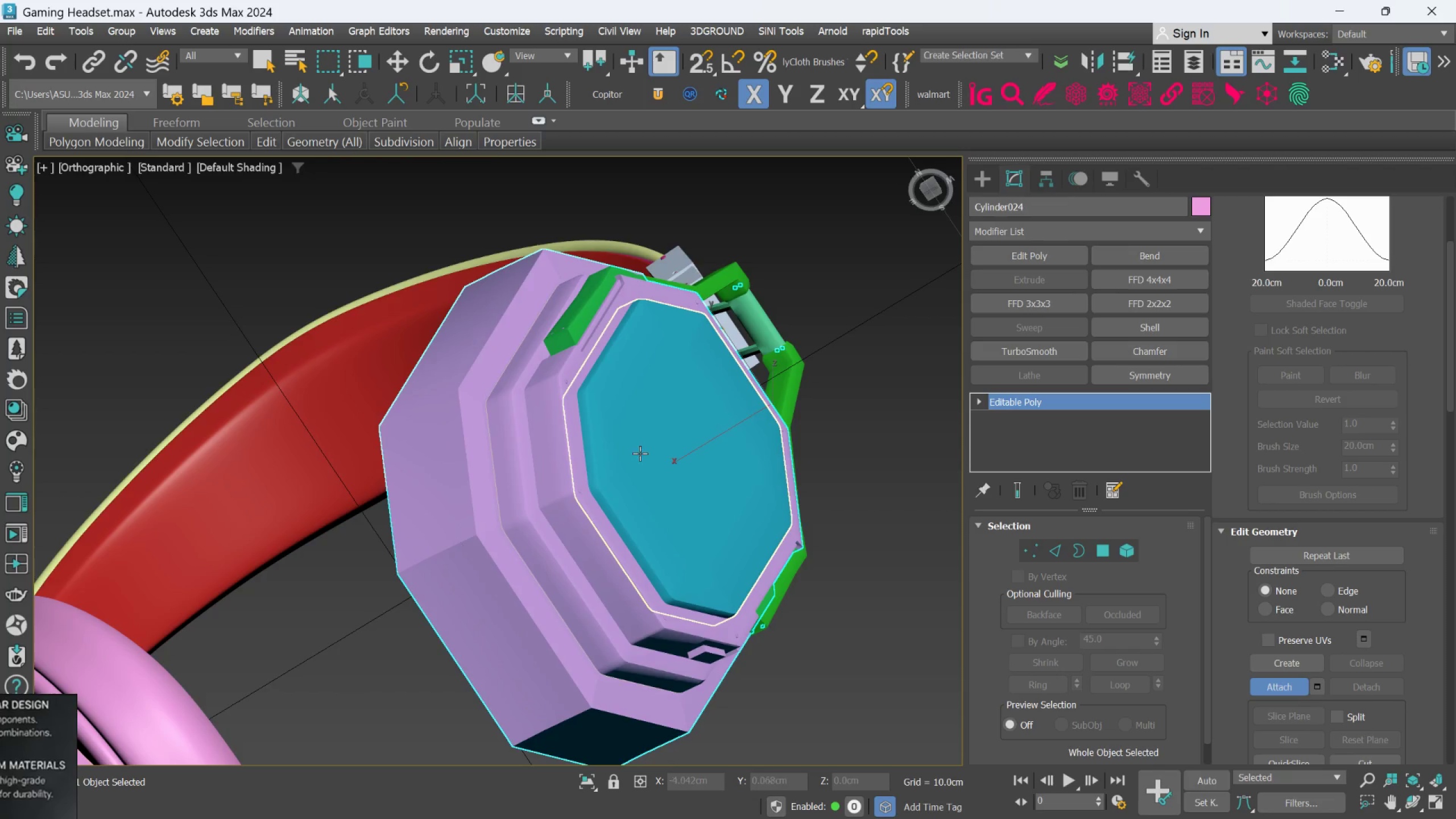 
left_click([640, 453])
 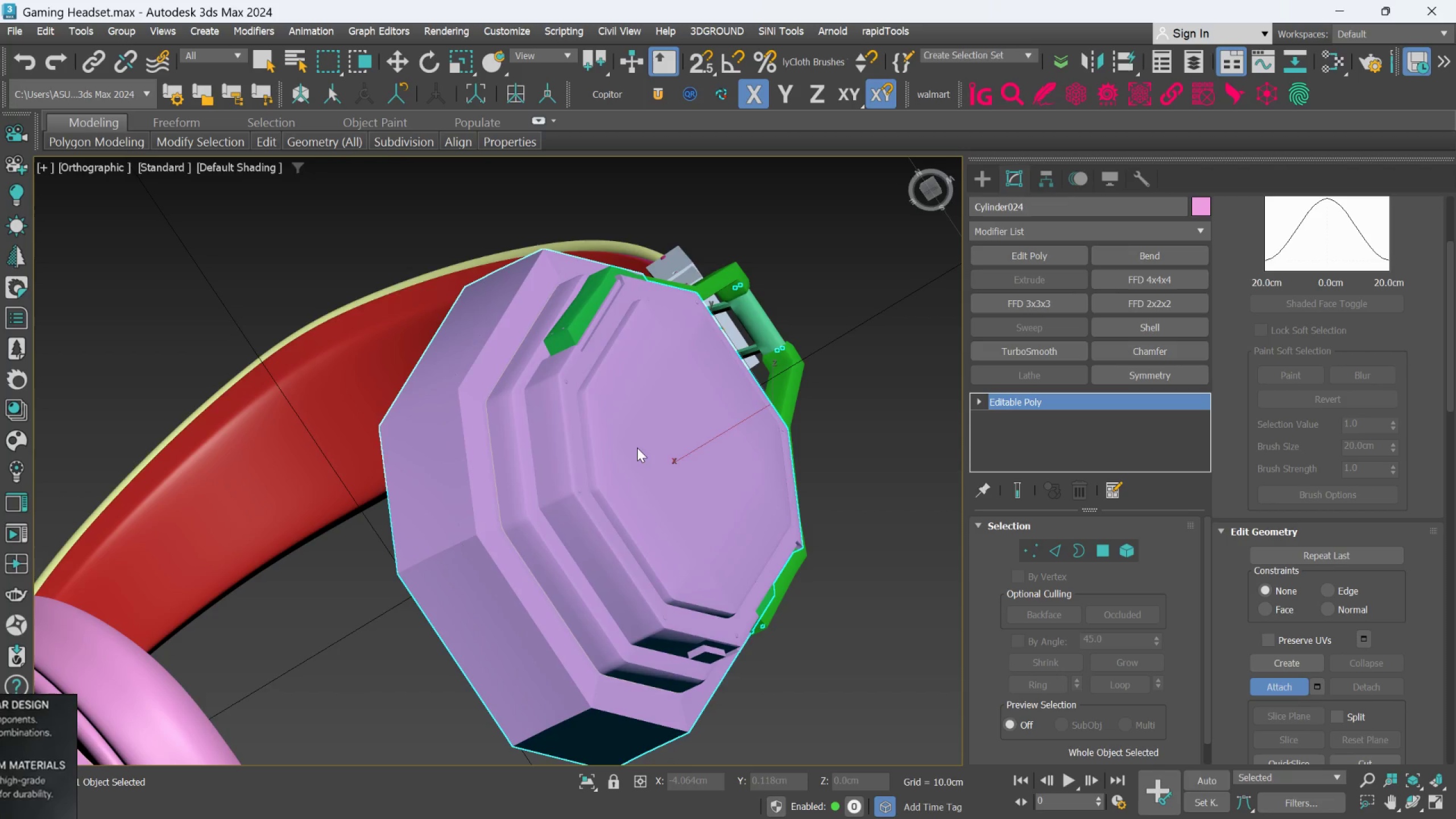 
hold_key(key=AltLeft, duration=0.36)
 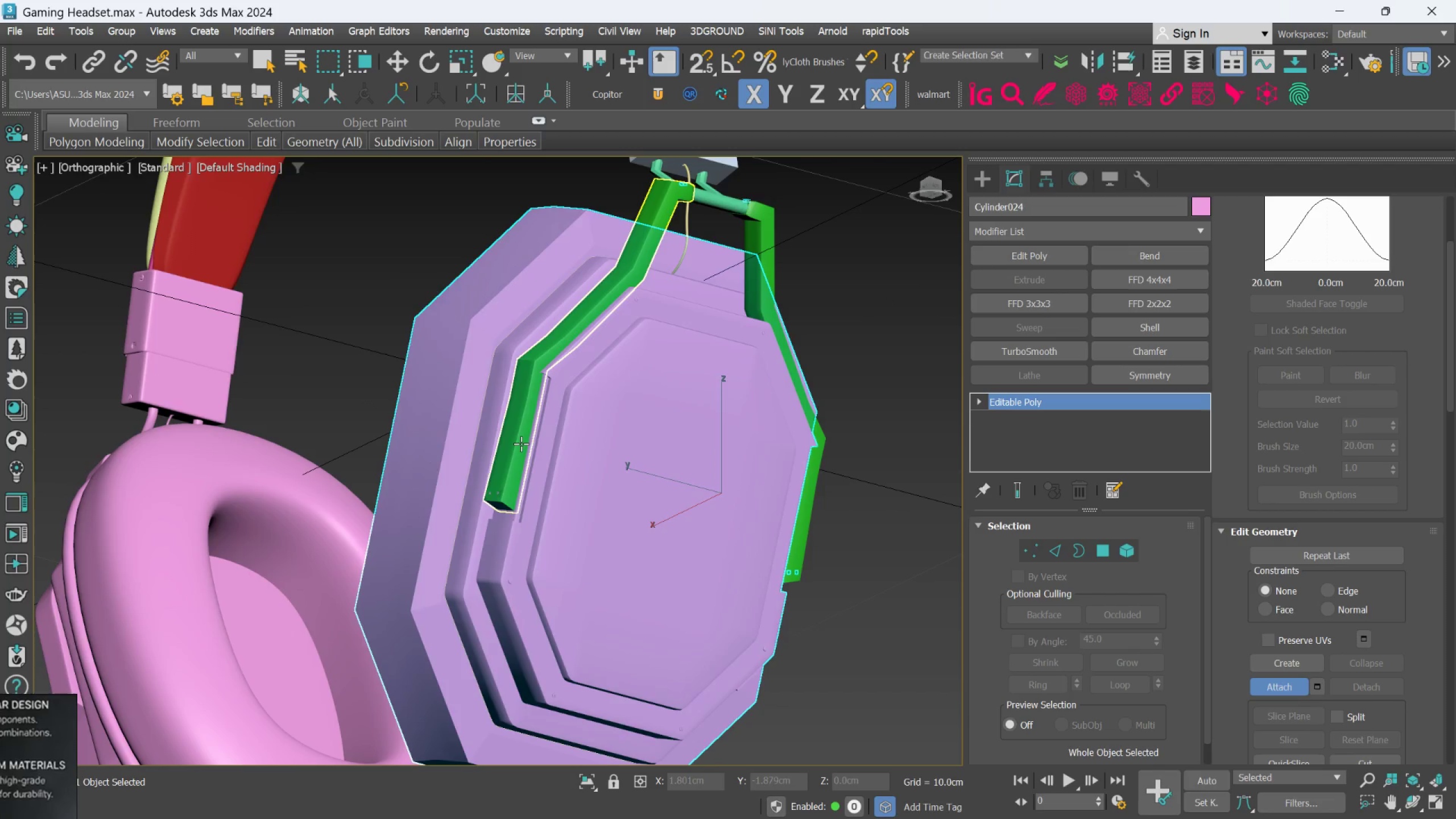 
left_click([520, 441])
 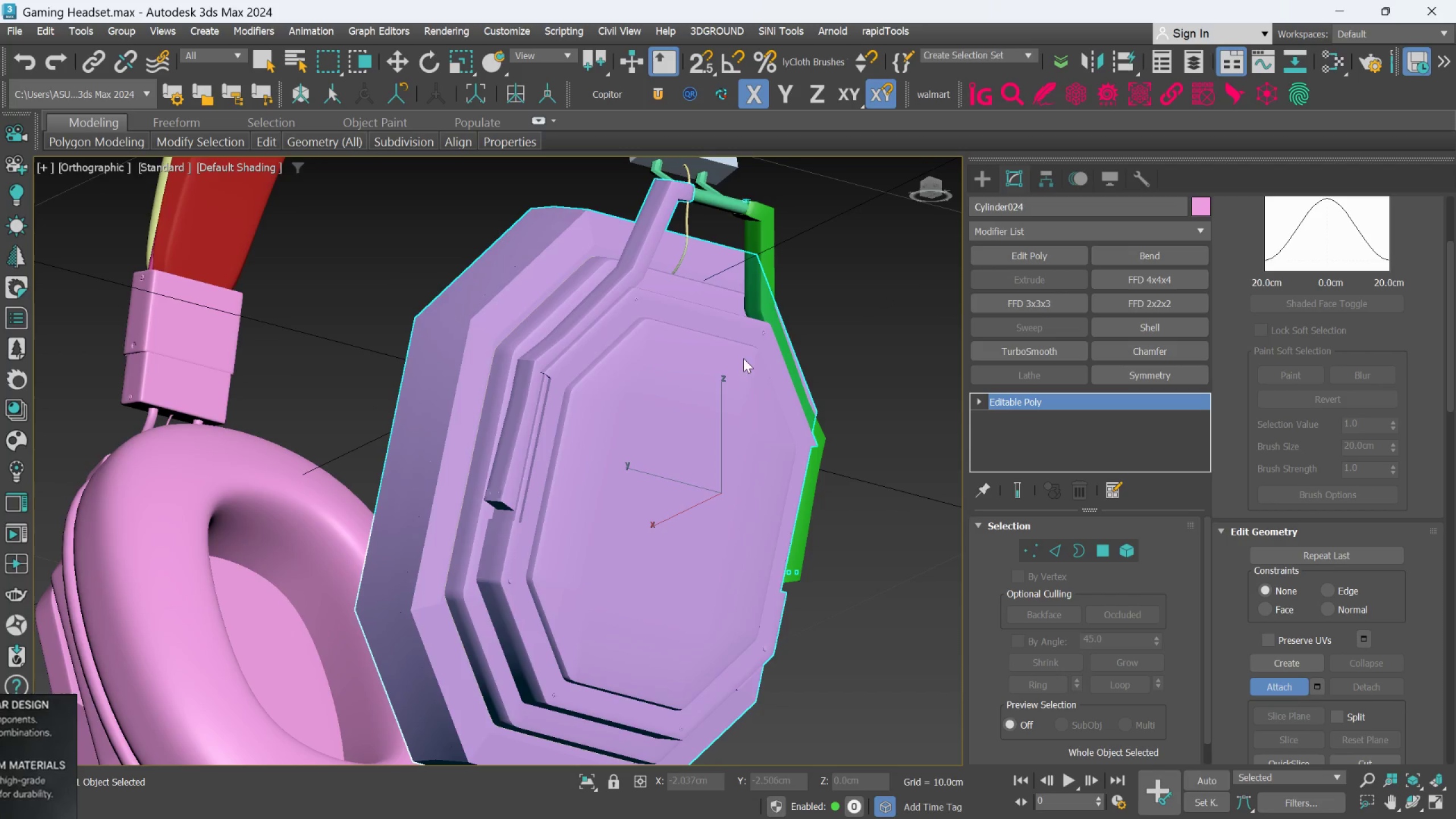 
hold_key(key=AltLeft, duration=0.32)
 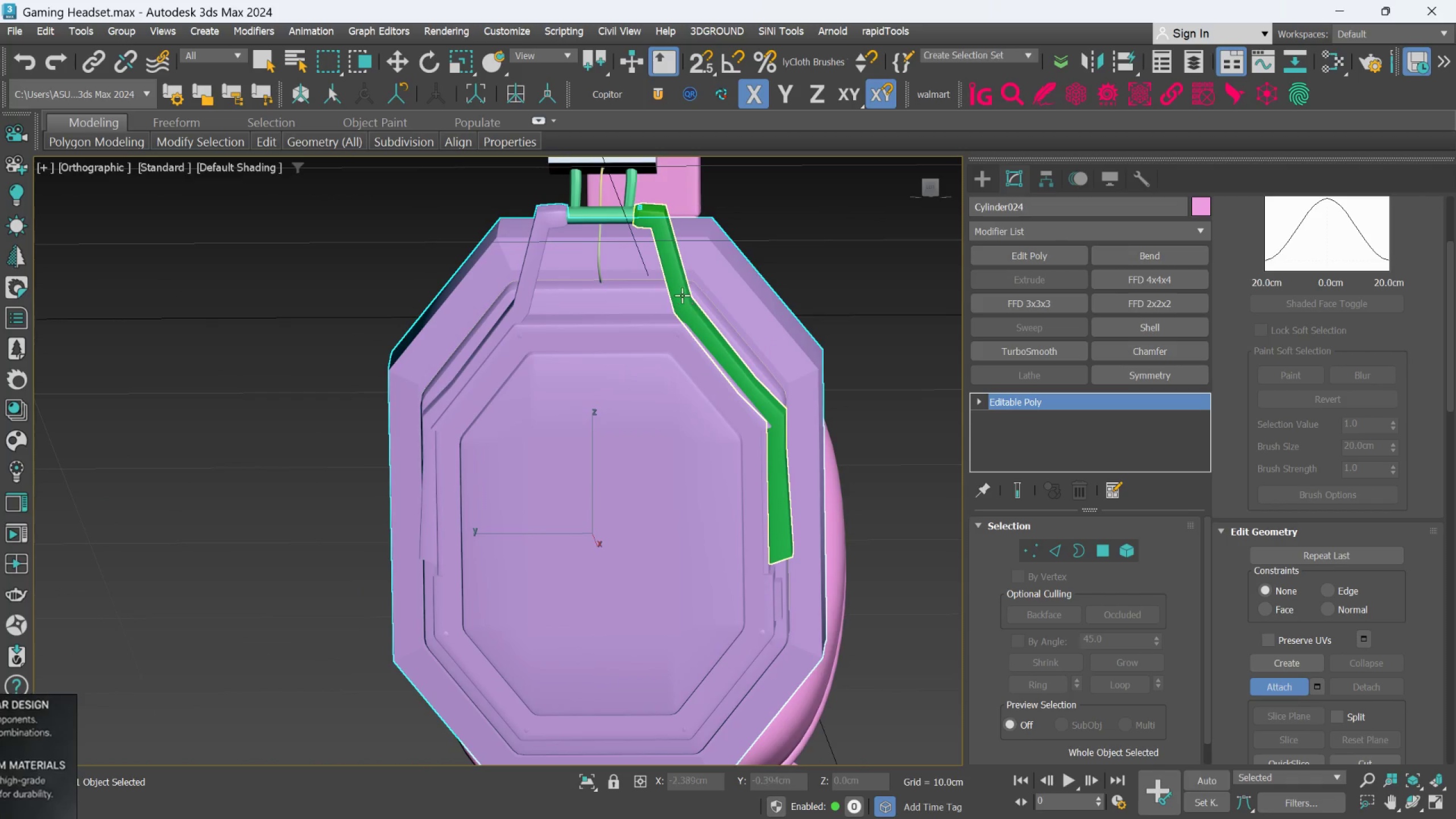 
left_click([680, 282])
 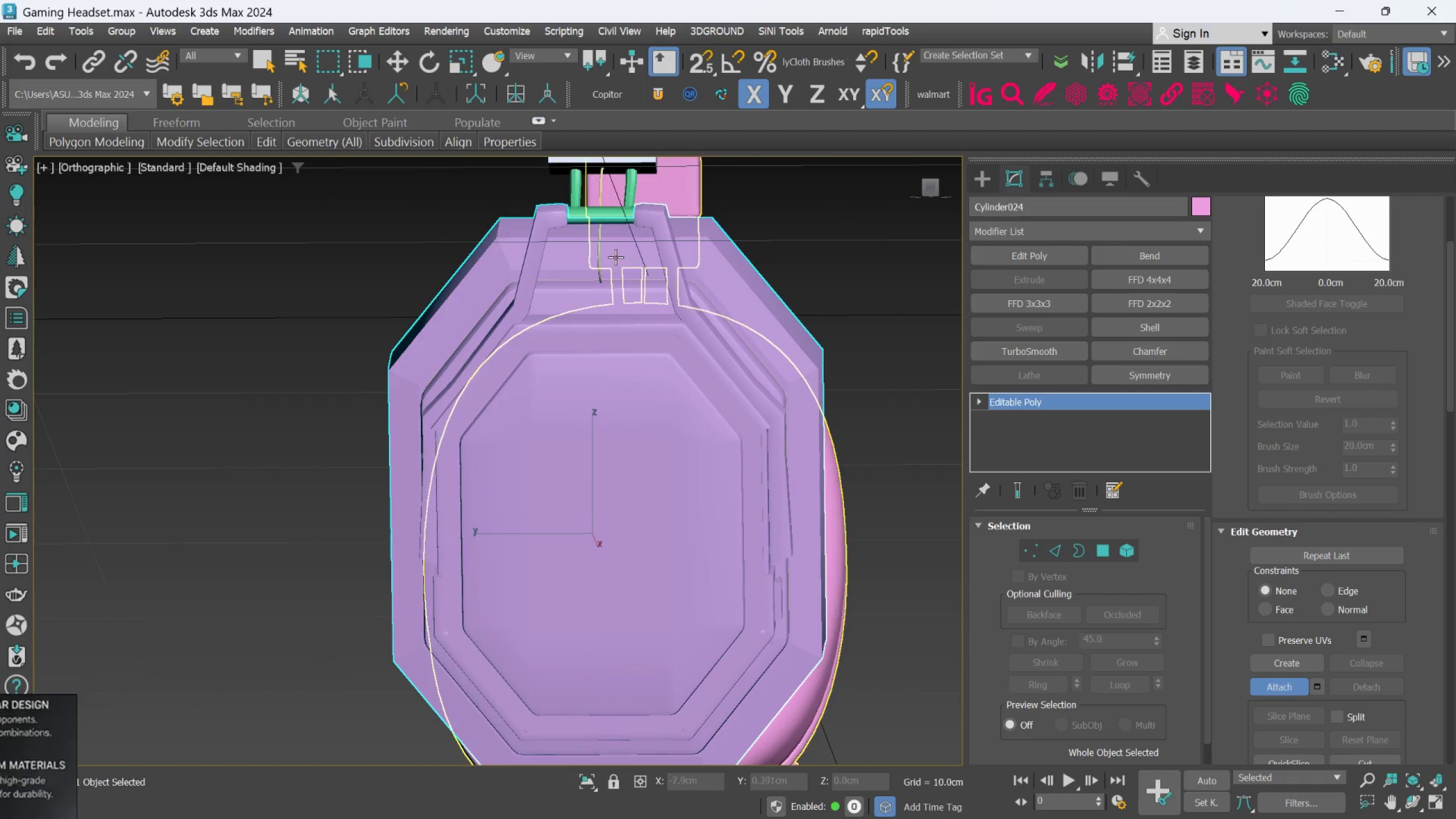 
scroll: coordinate [606, 249], scroll_direction: up, amount: 2.0
 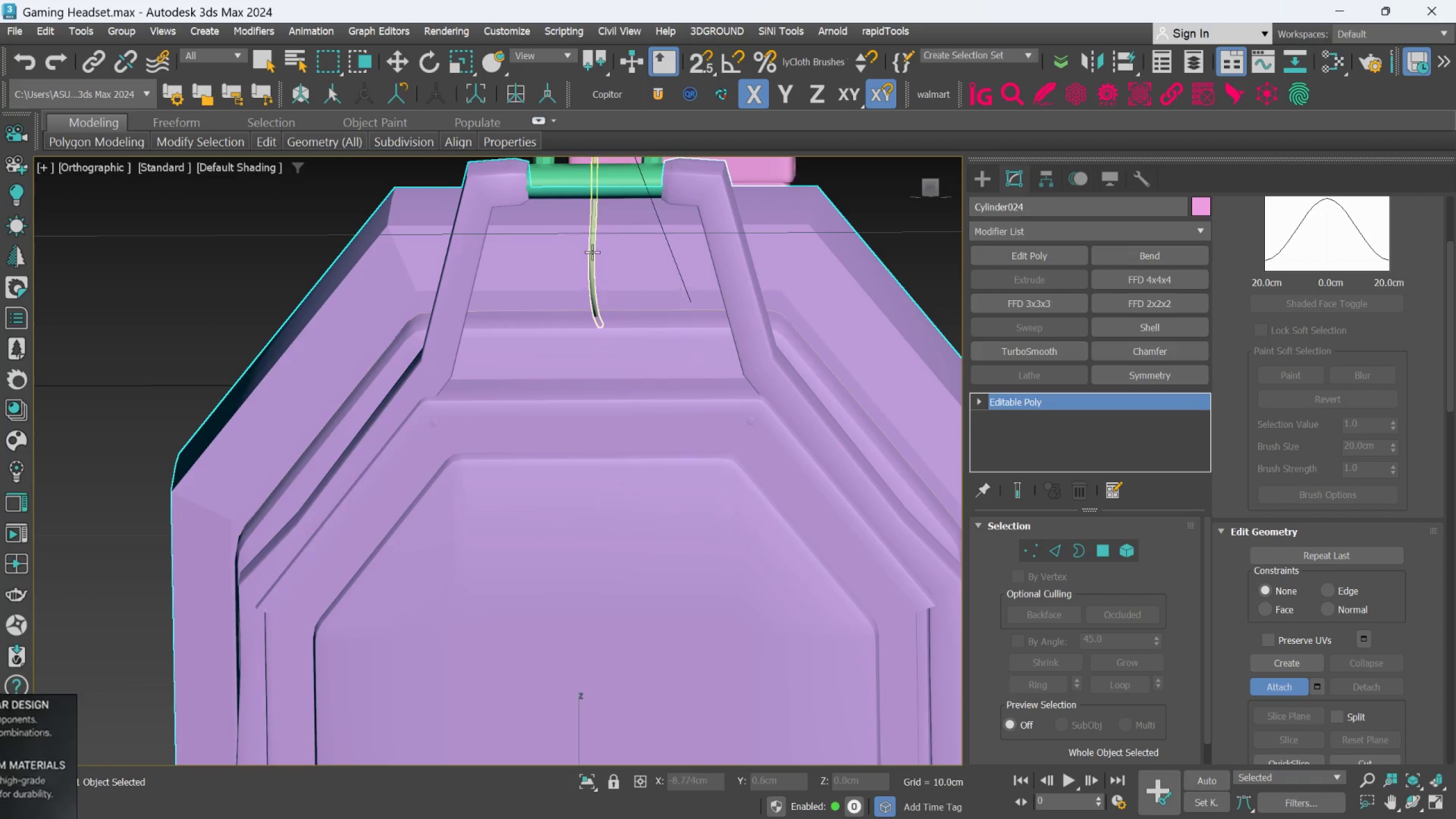 
left_click([592, 253])
 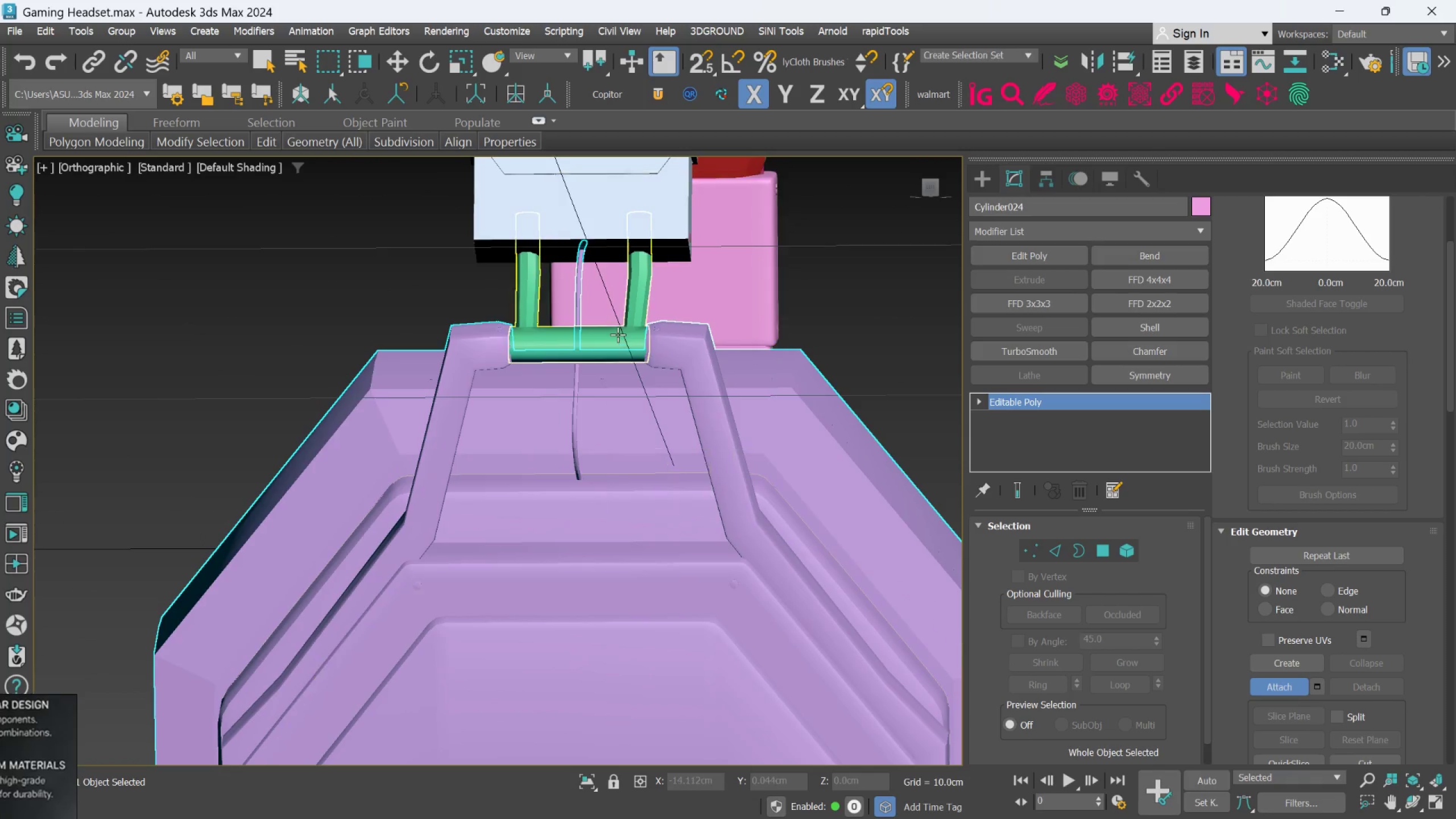 
left_click([618, 334])
 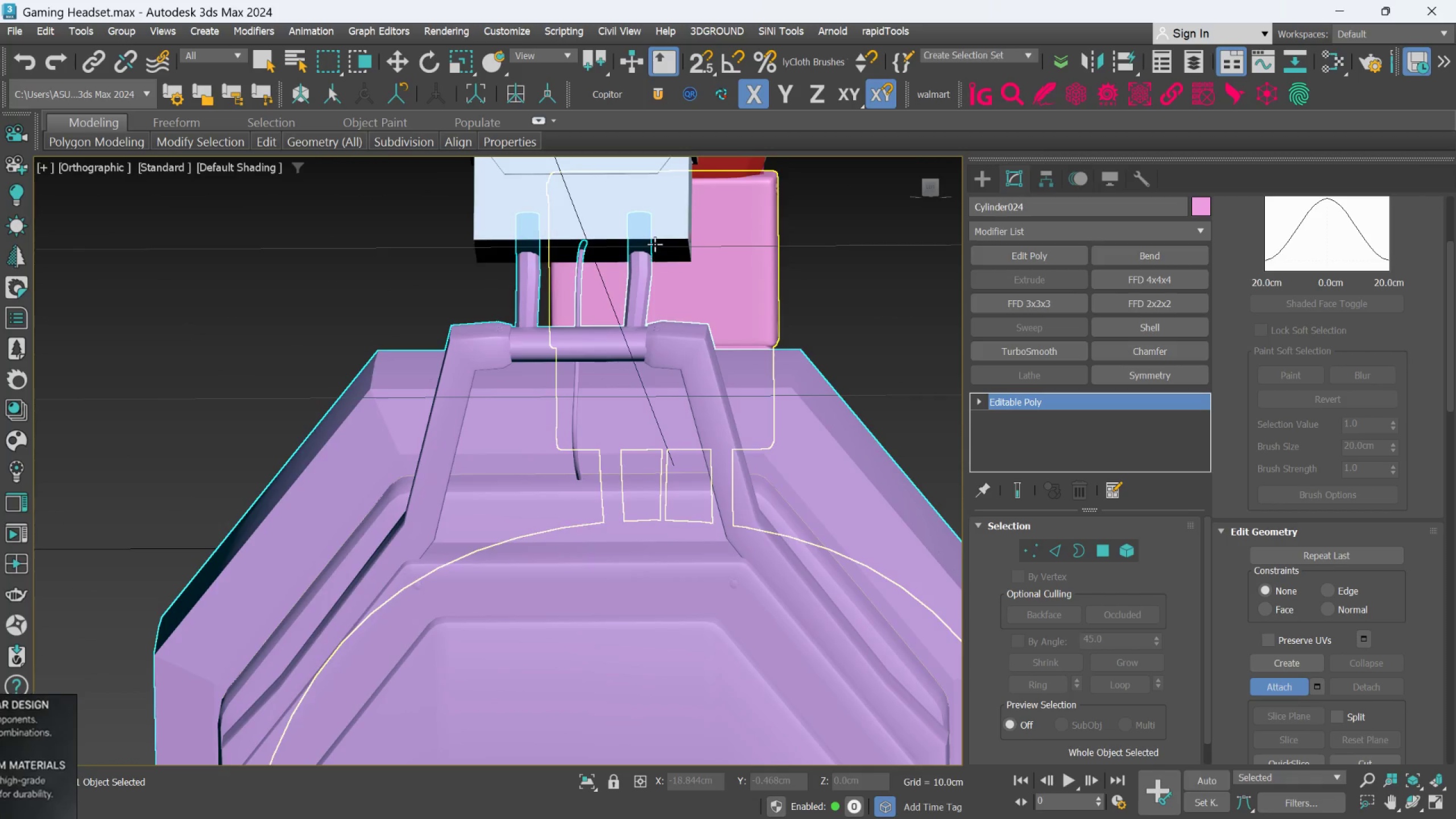 
hold_key(key=AltLeft, duration=0.52)
 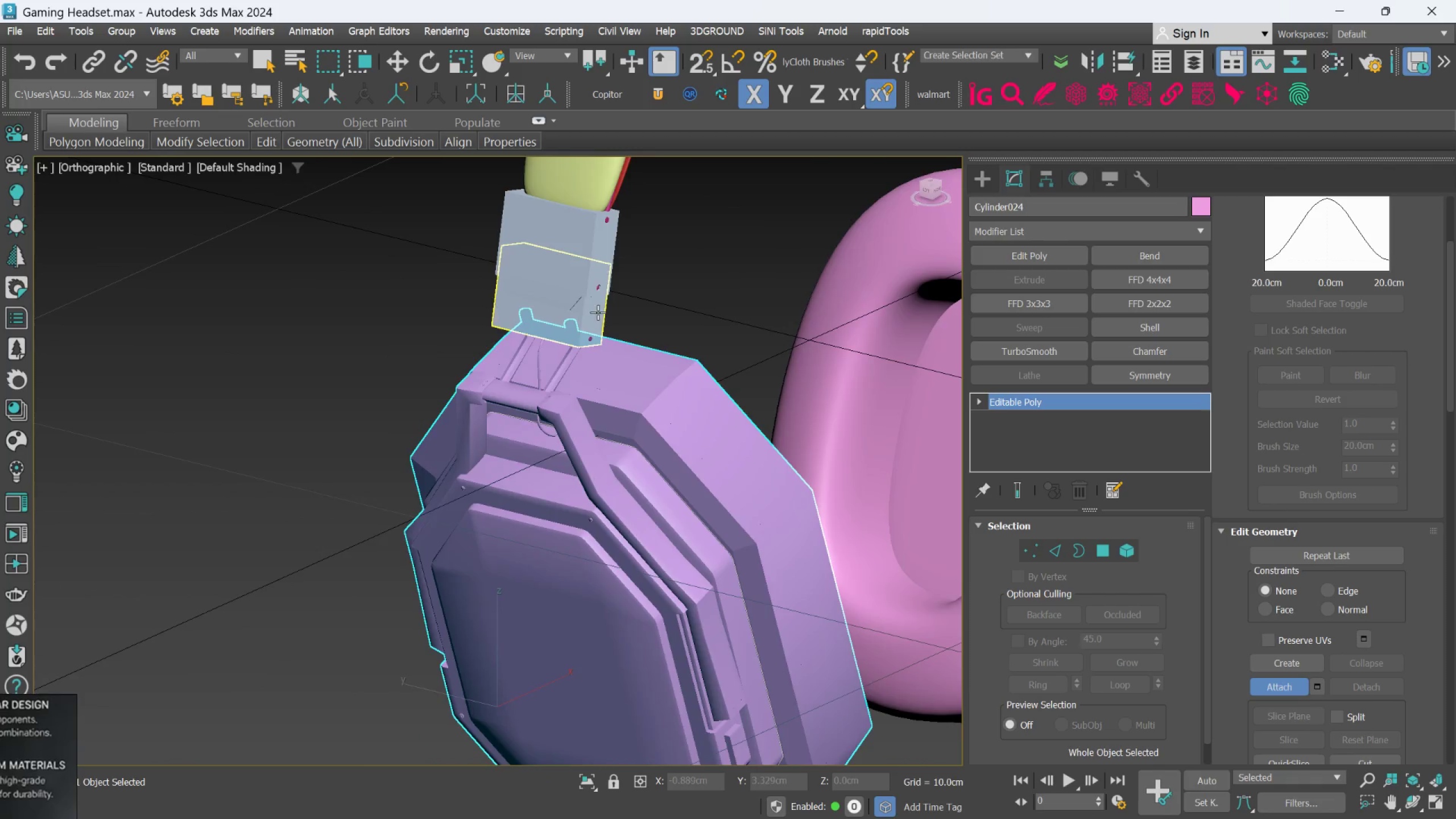 
scroll: coordinate [644, 300], scroll_direction: down, amount: 2.0
 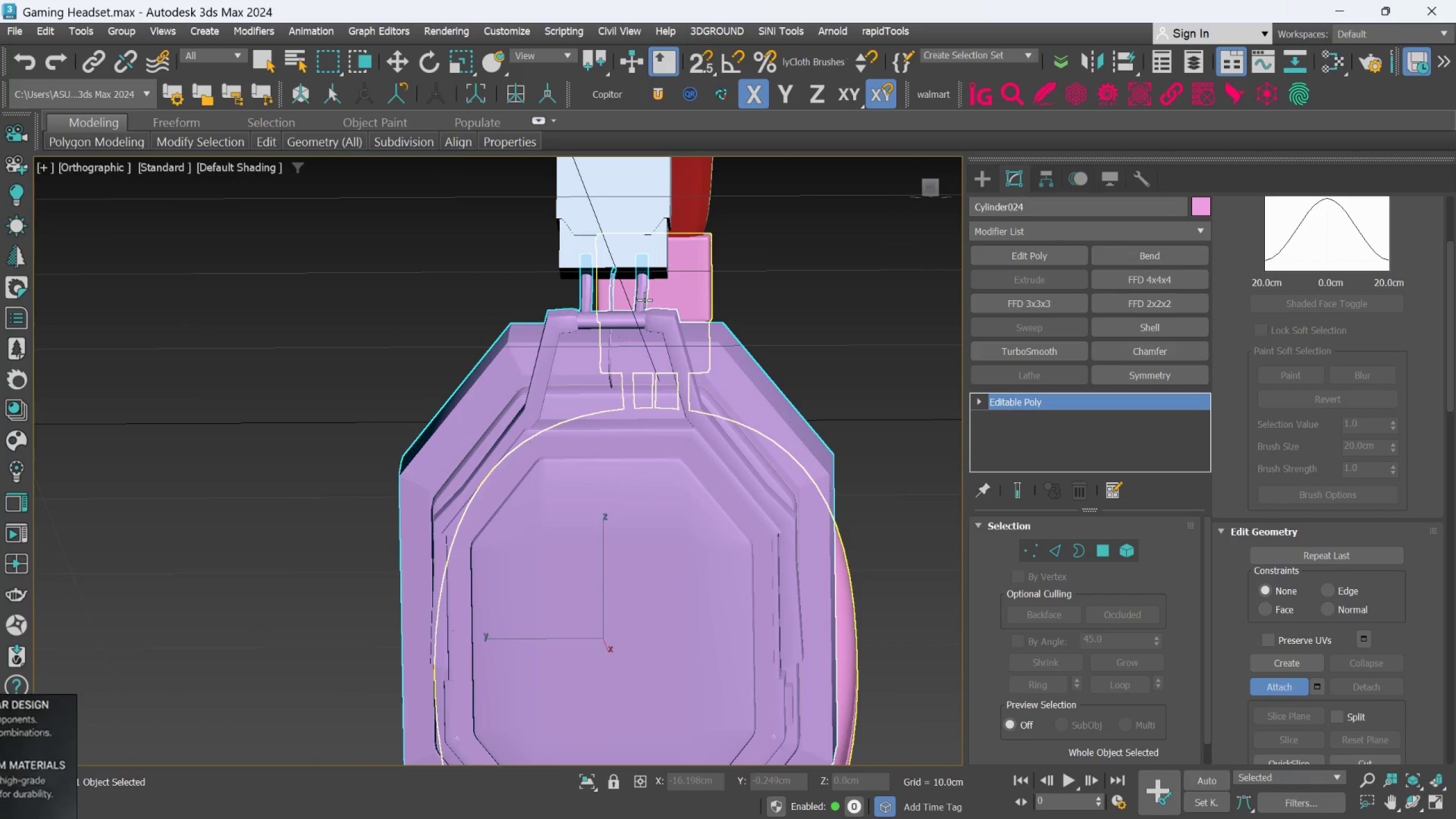 
hold_key(key=AltLeft, duration=0.35)
 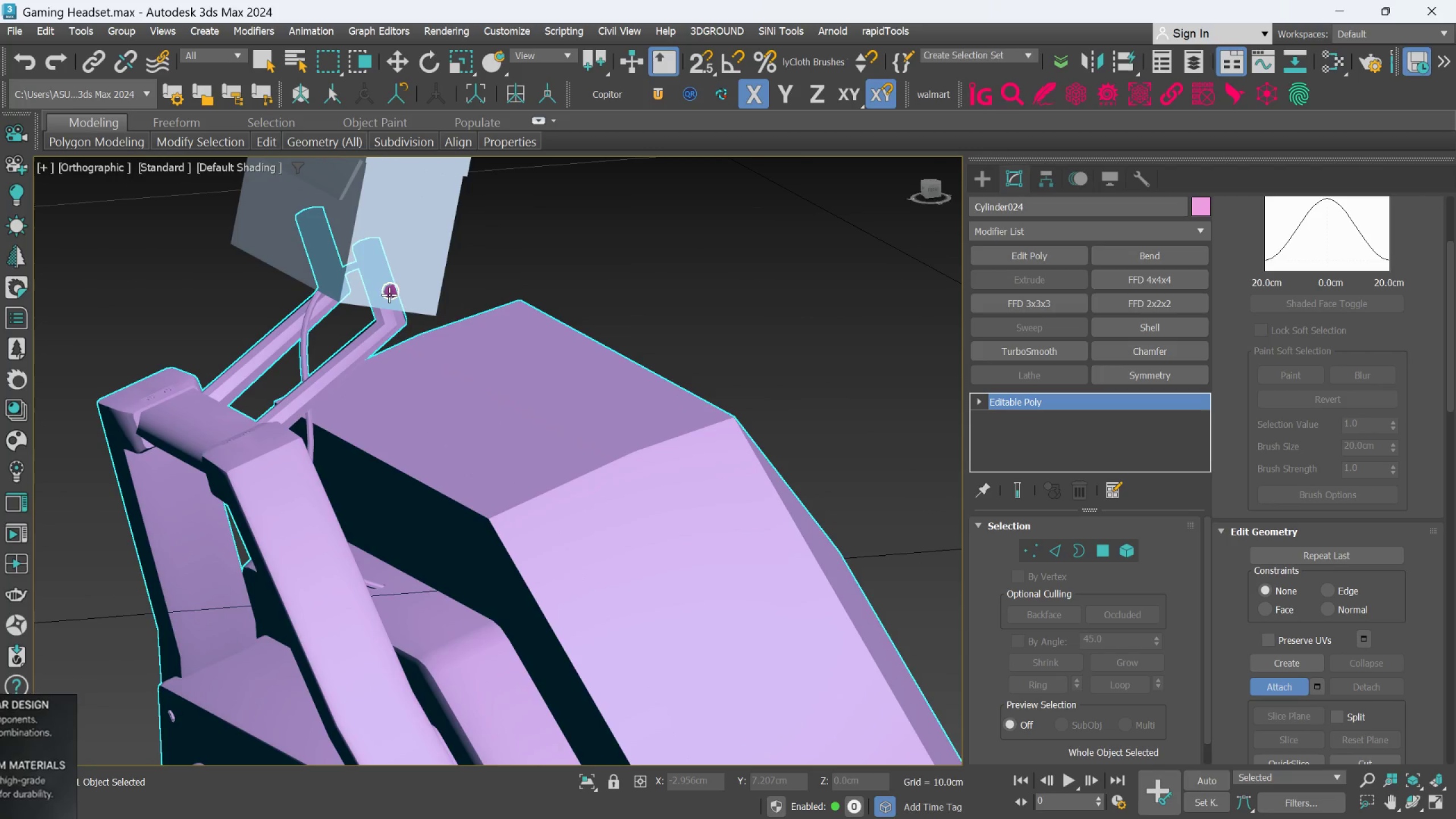 
scroll: coordinate [598, 312], scroll_direction: up, amount: 3.0
 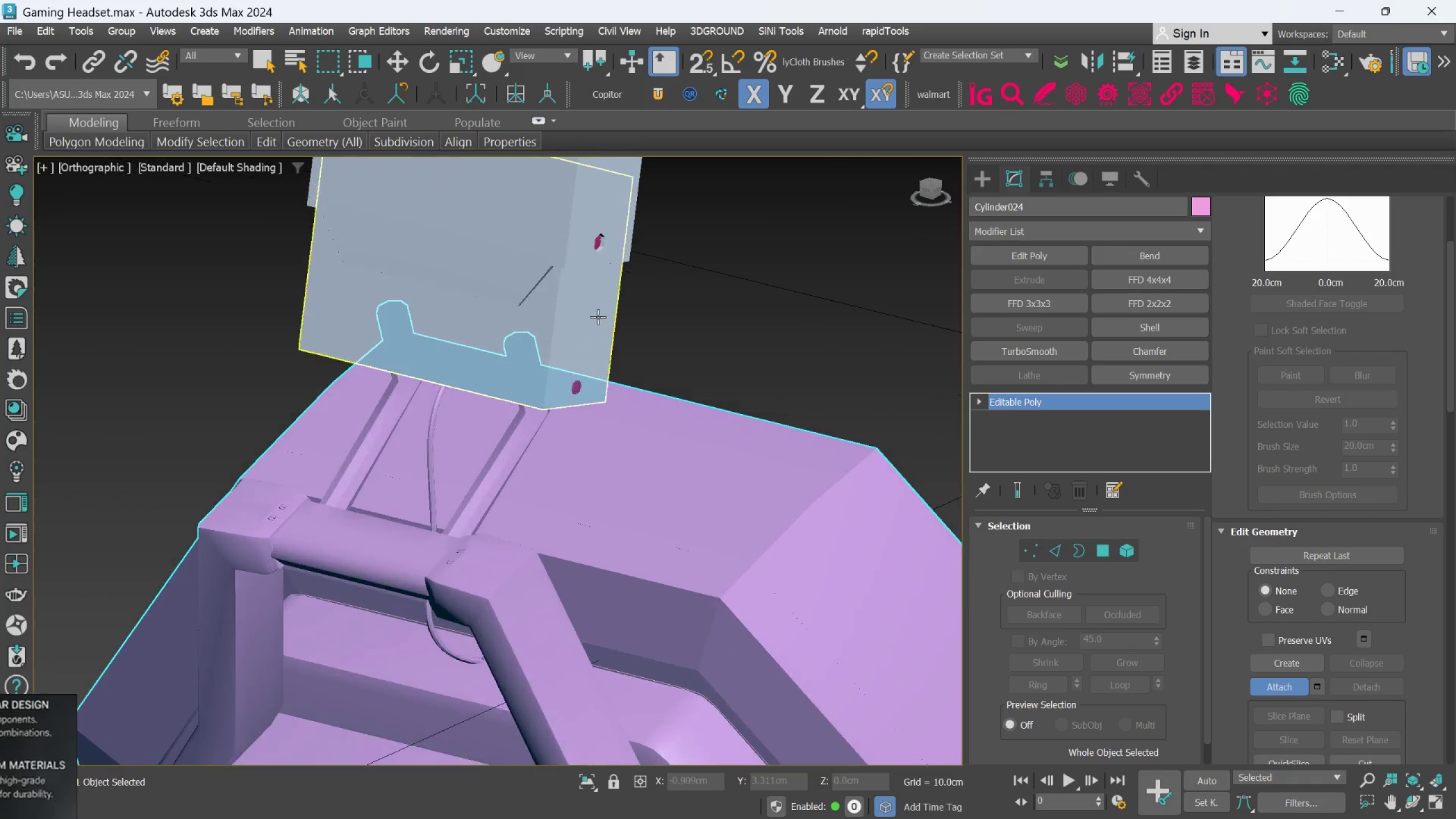 
left_click([389, 294])
 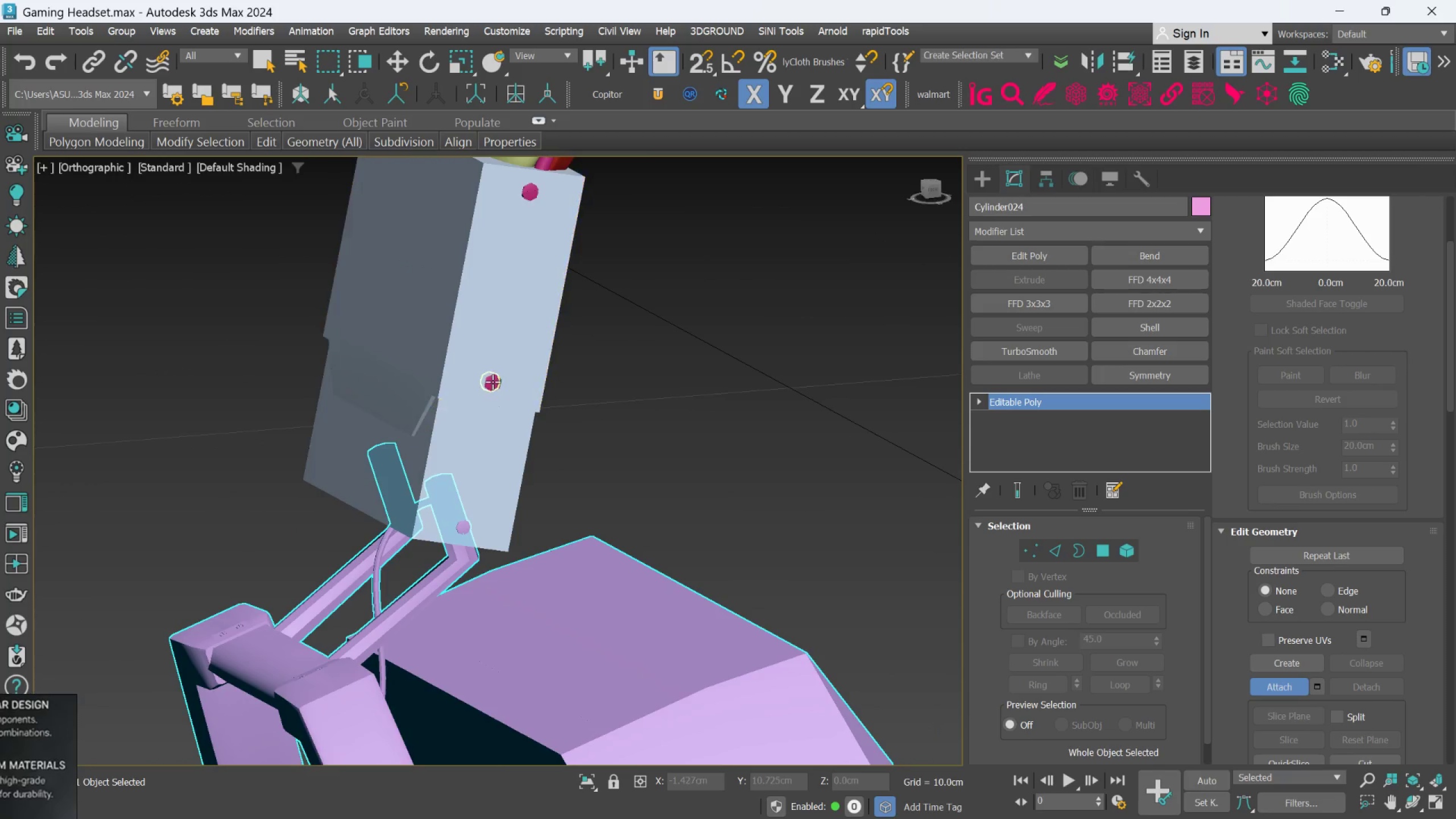 
left_click([493, 382])
 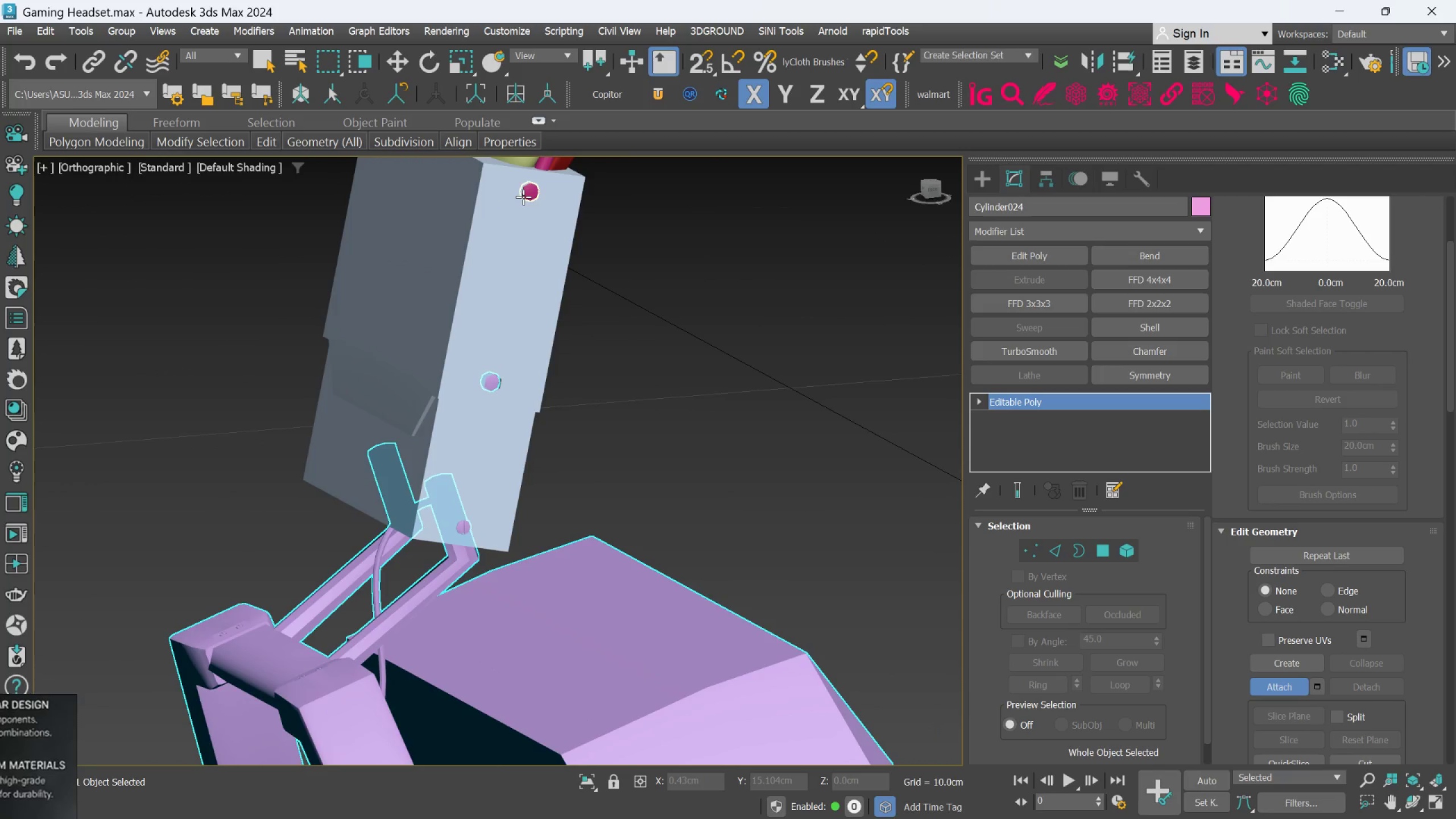 
left_click([524, 197])
 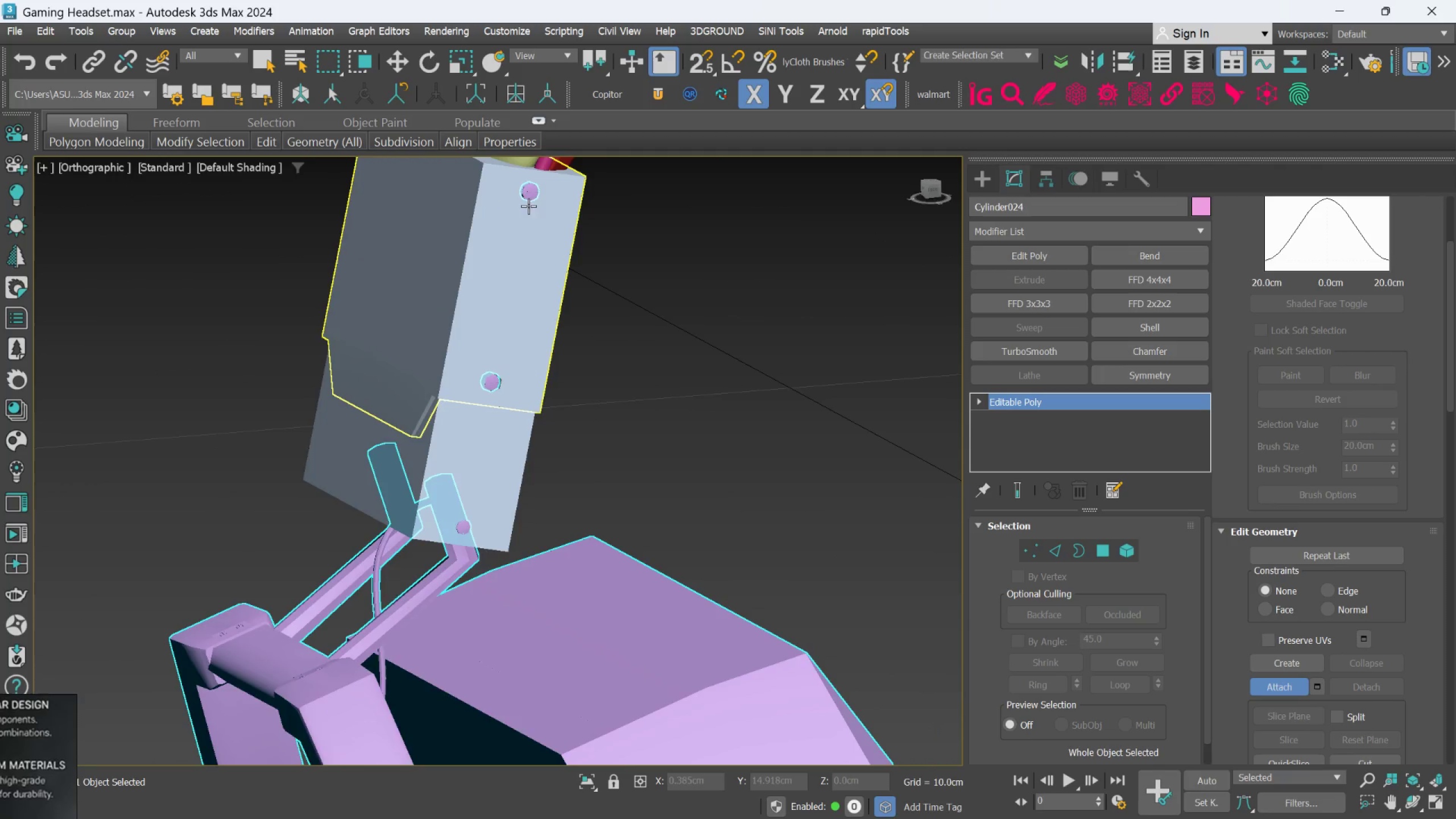 
hold_key(key=AltLeft, duration=0.75)
 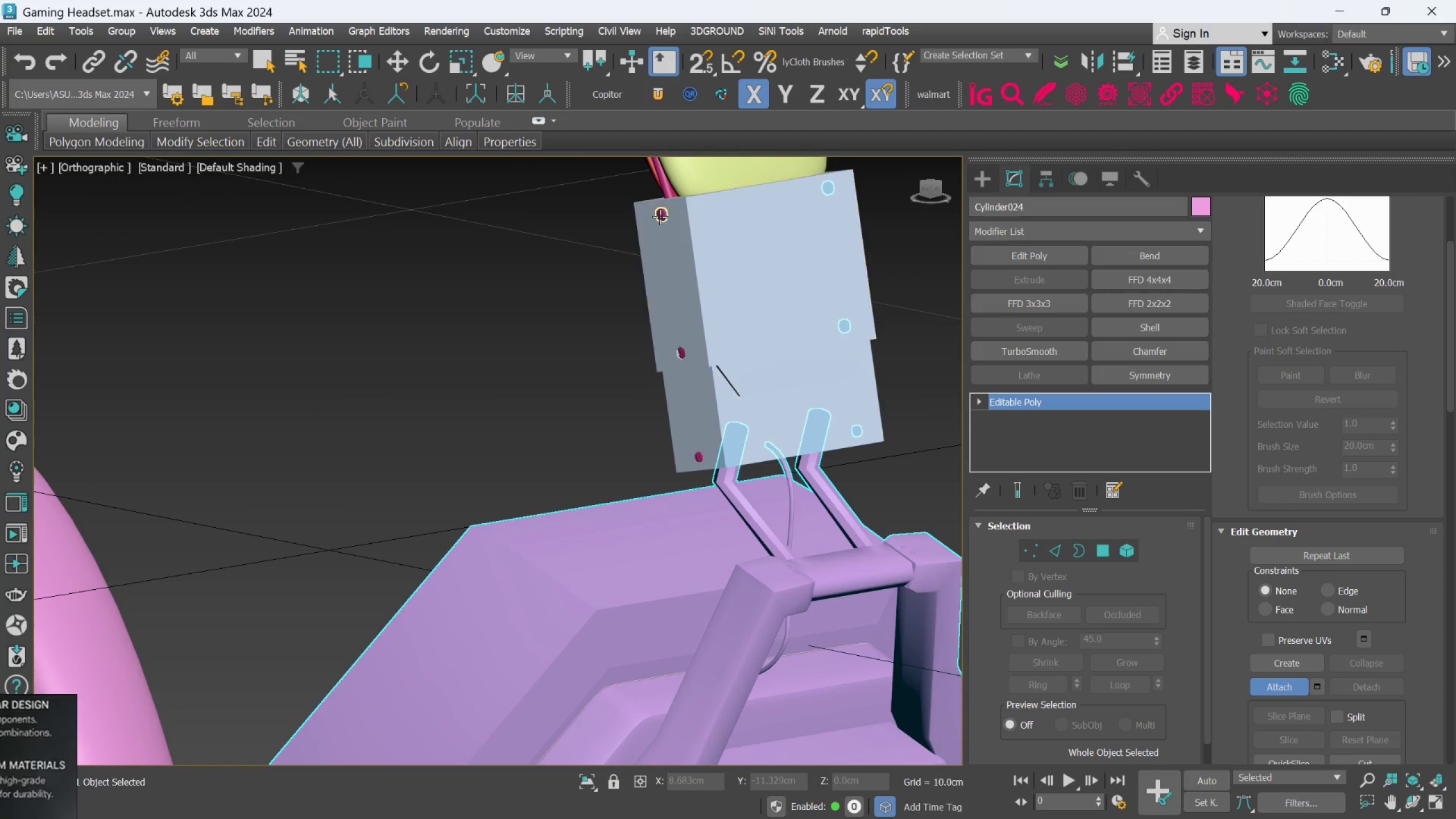 
scroll: coordinate [530, 279], scroll_direction: down, amount: 1.0
 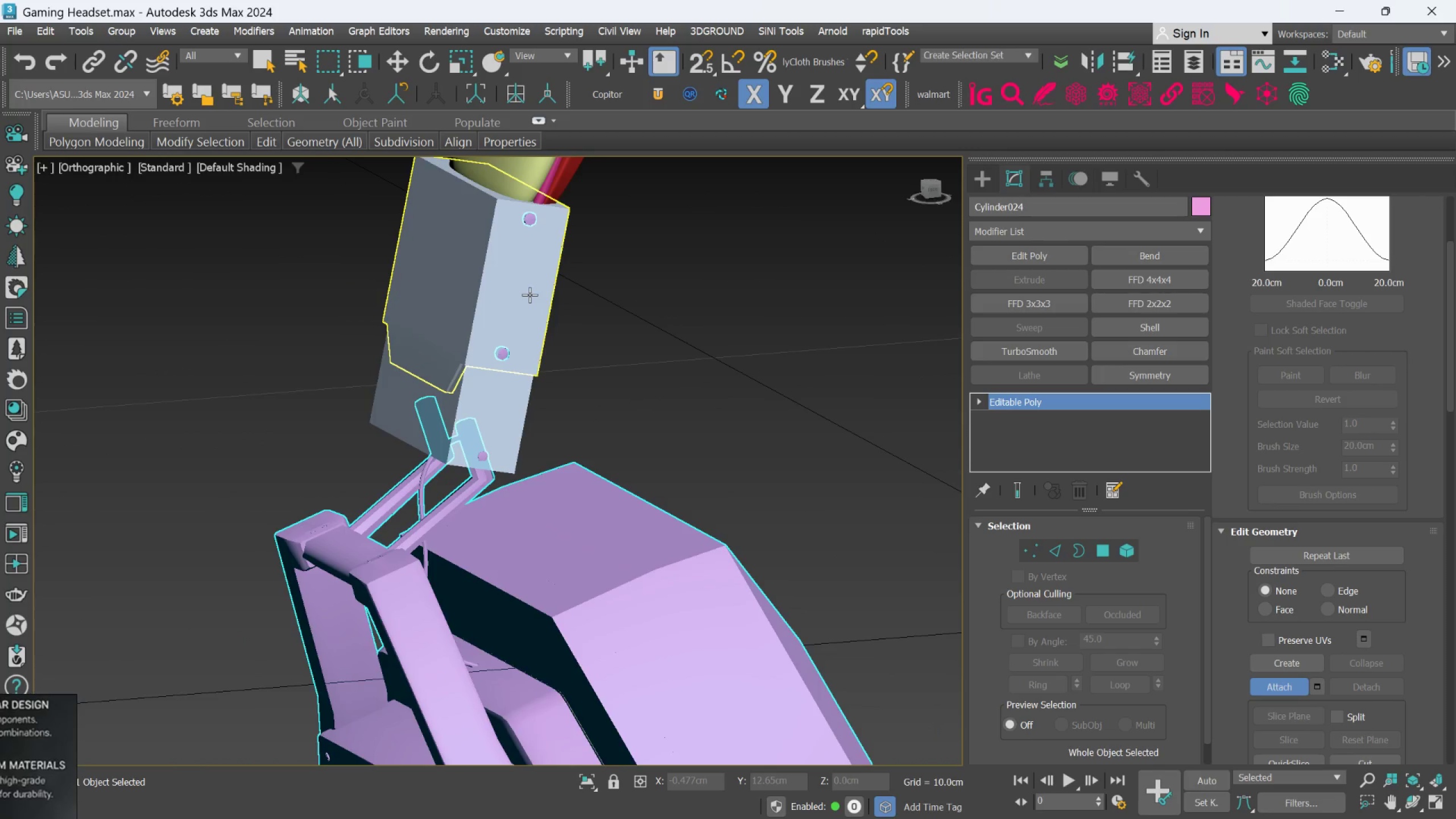 
left_click([660, 218])
 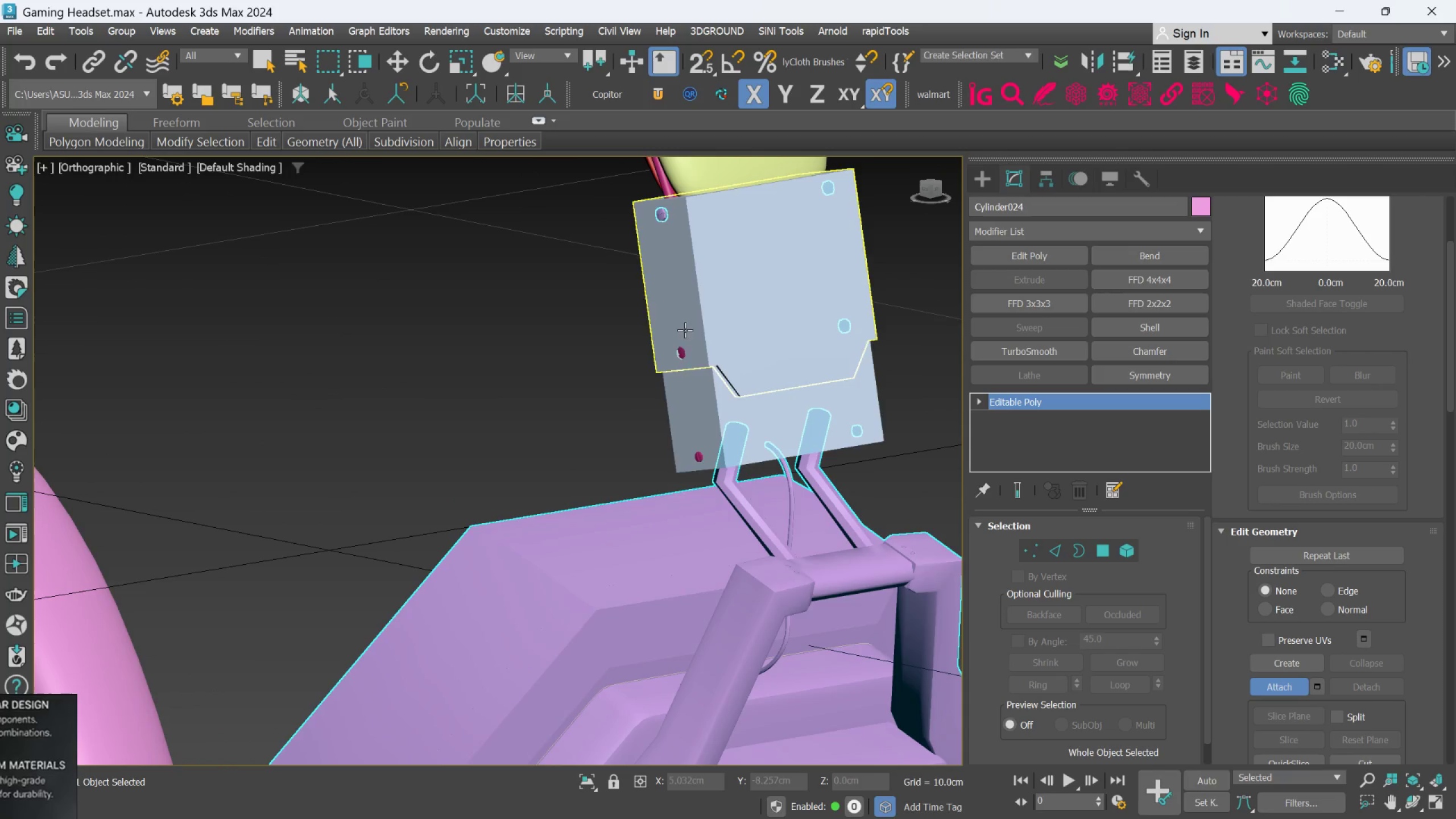 
scroll: coordinate [679, 374], scroll_direction: up, amount: 2.0
 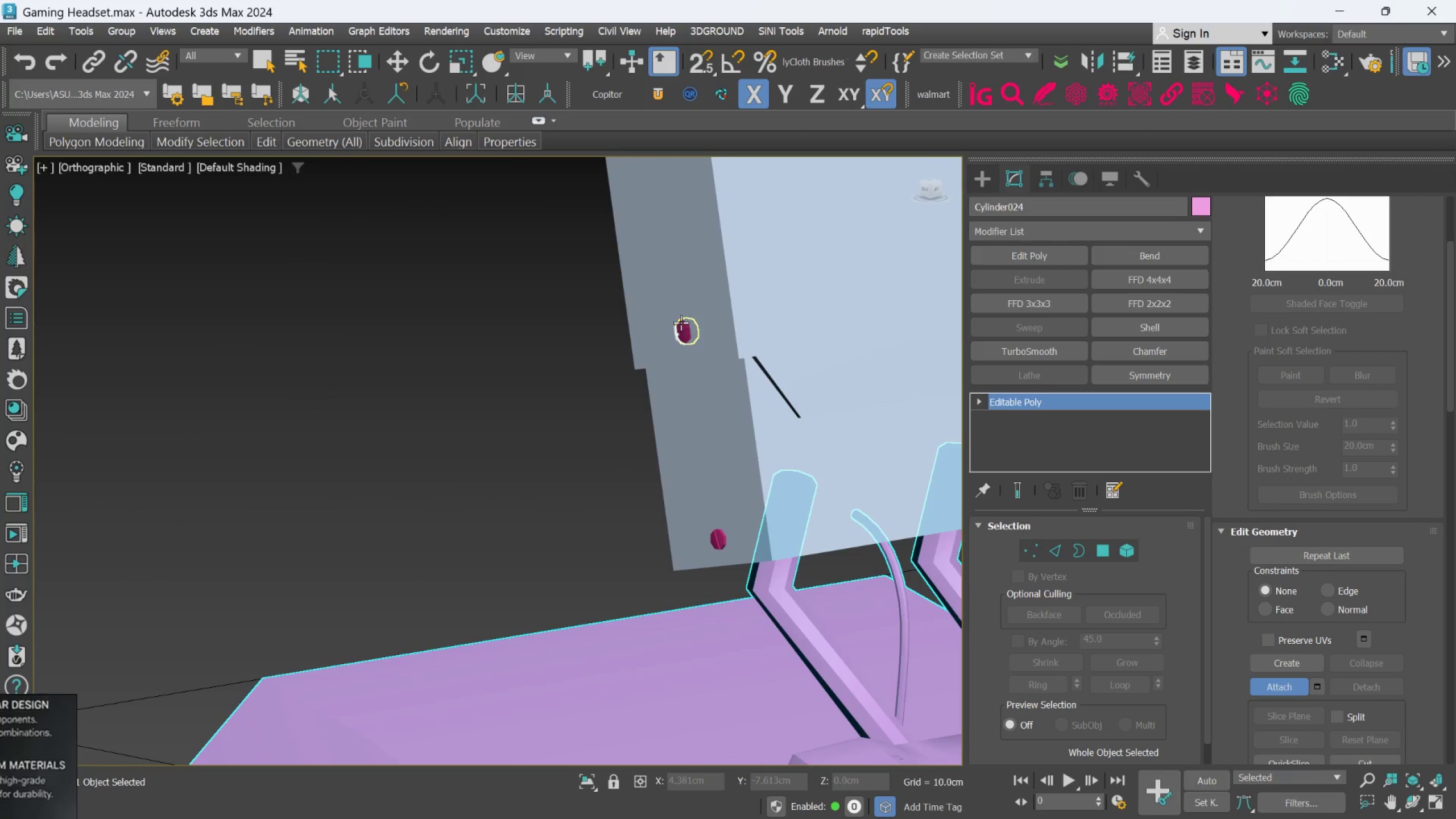 
left_click([681, 323])
 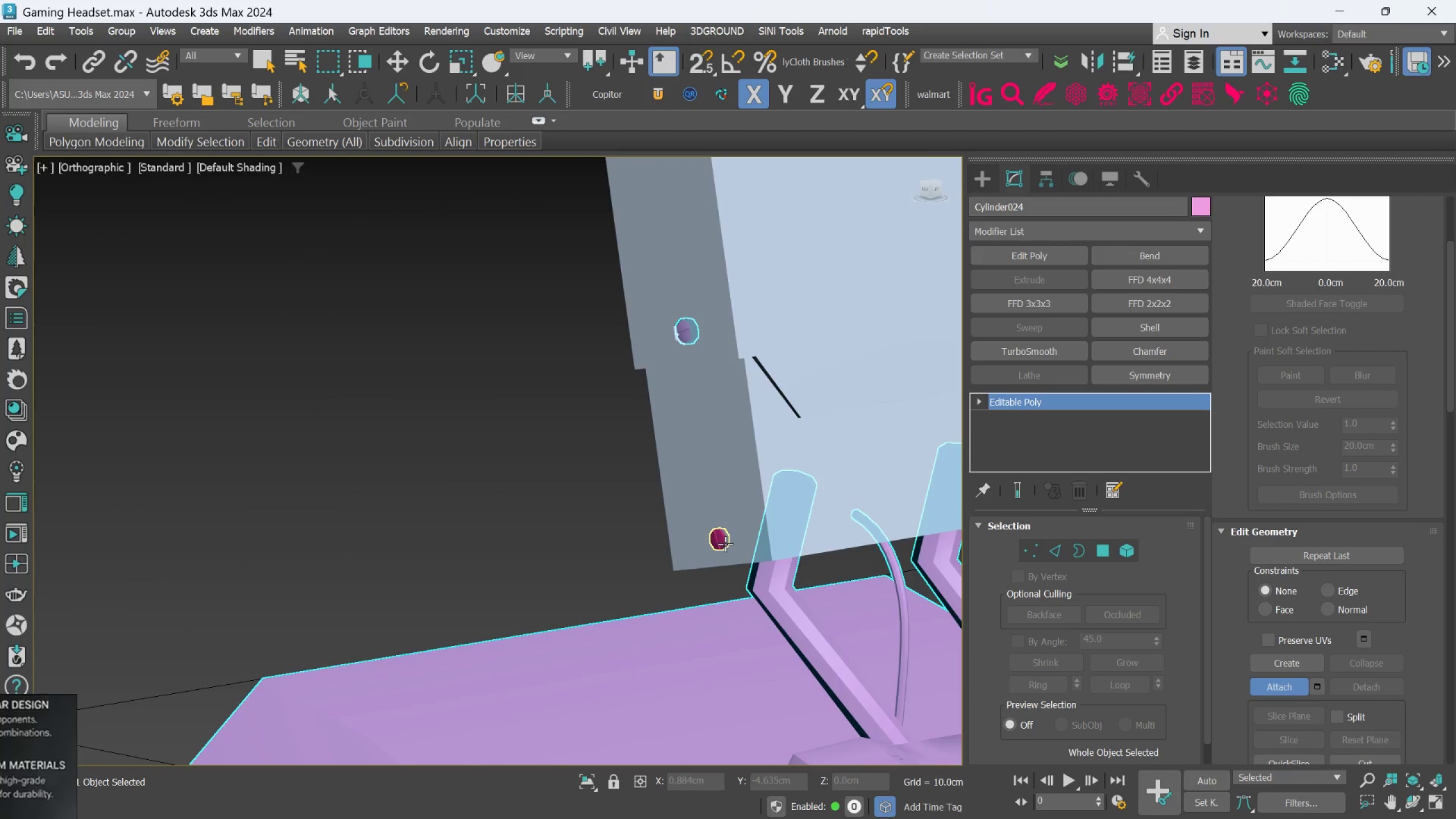 
left_click([723, 544])
 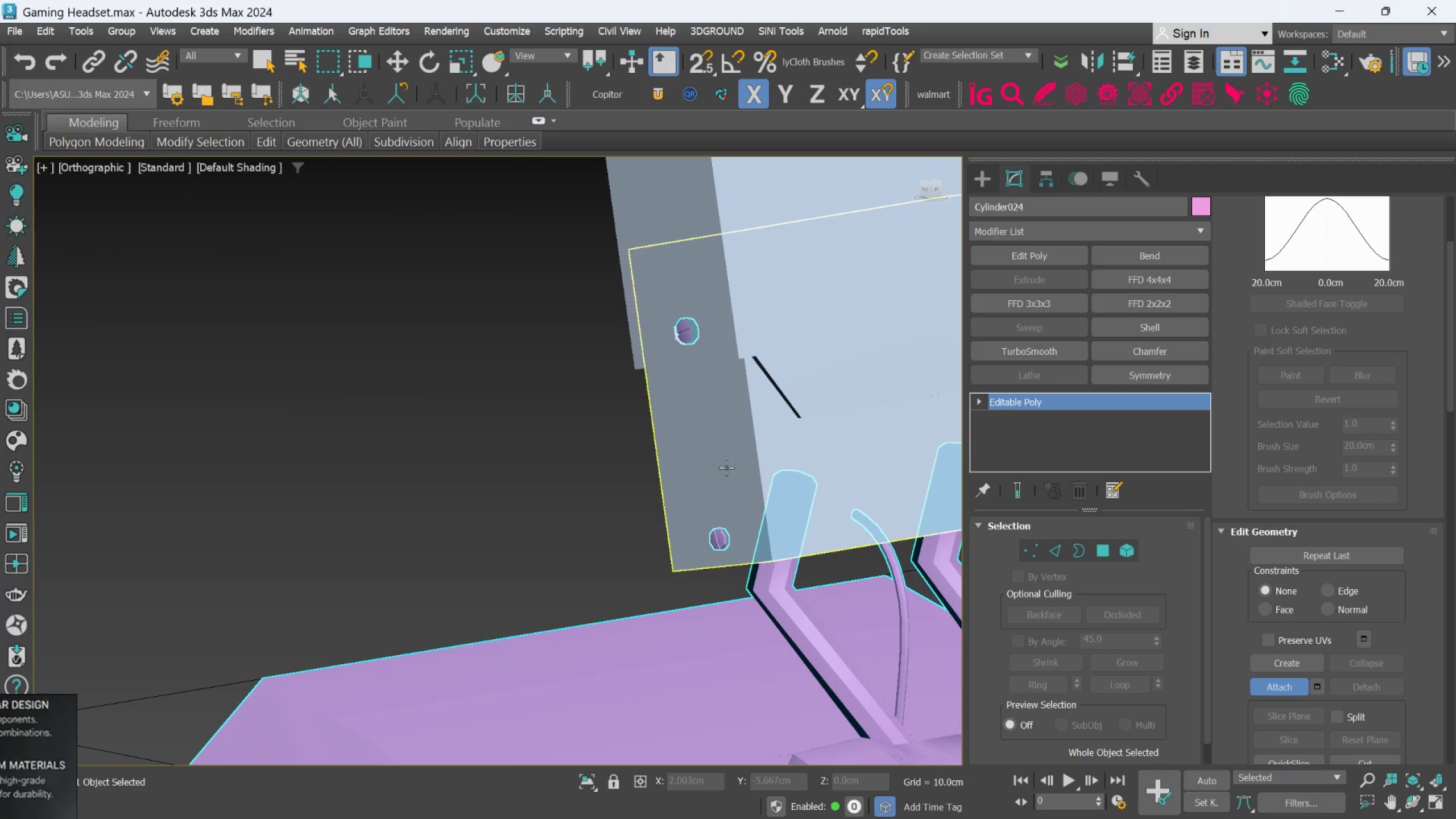 
hold_key(key=AltLeft, duration=0.35)
 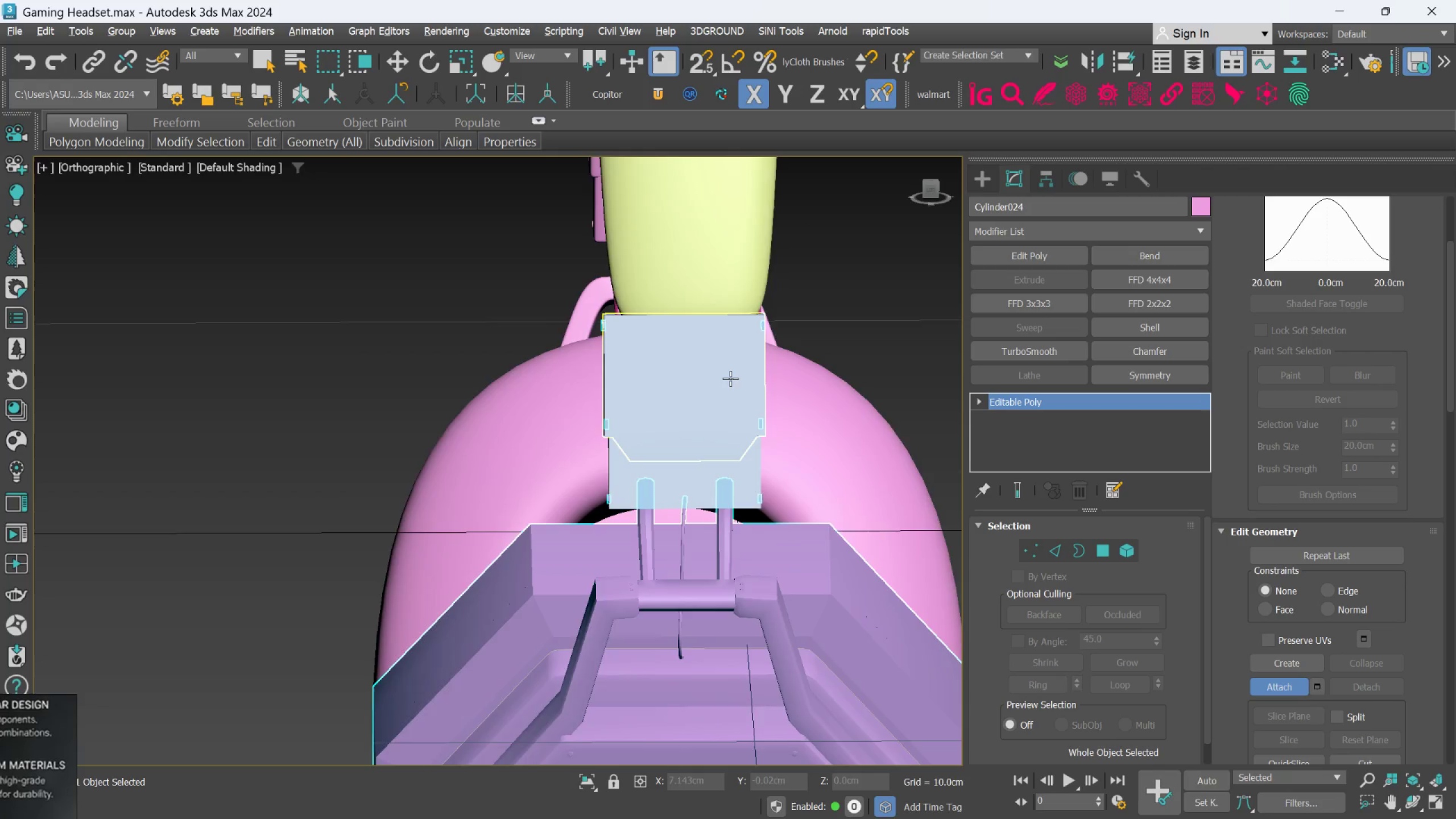 
scroll: coordinate [726, 465], scroll_direction: down, amount: 3.0
 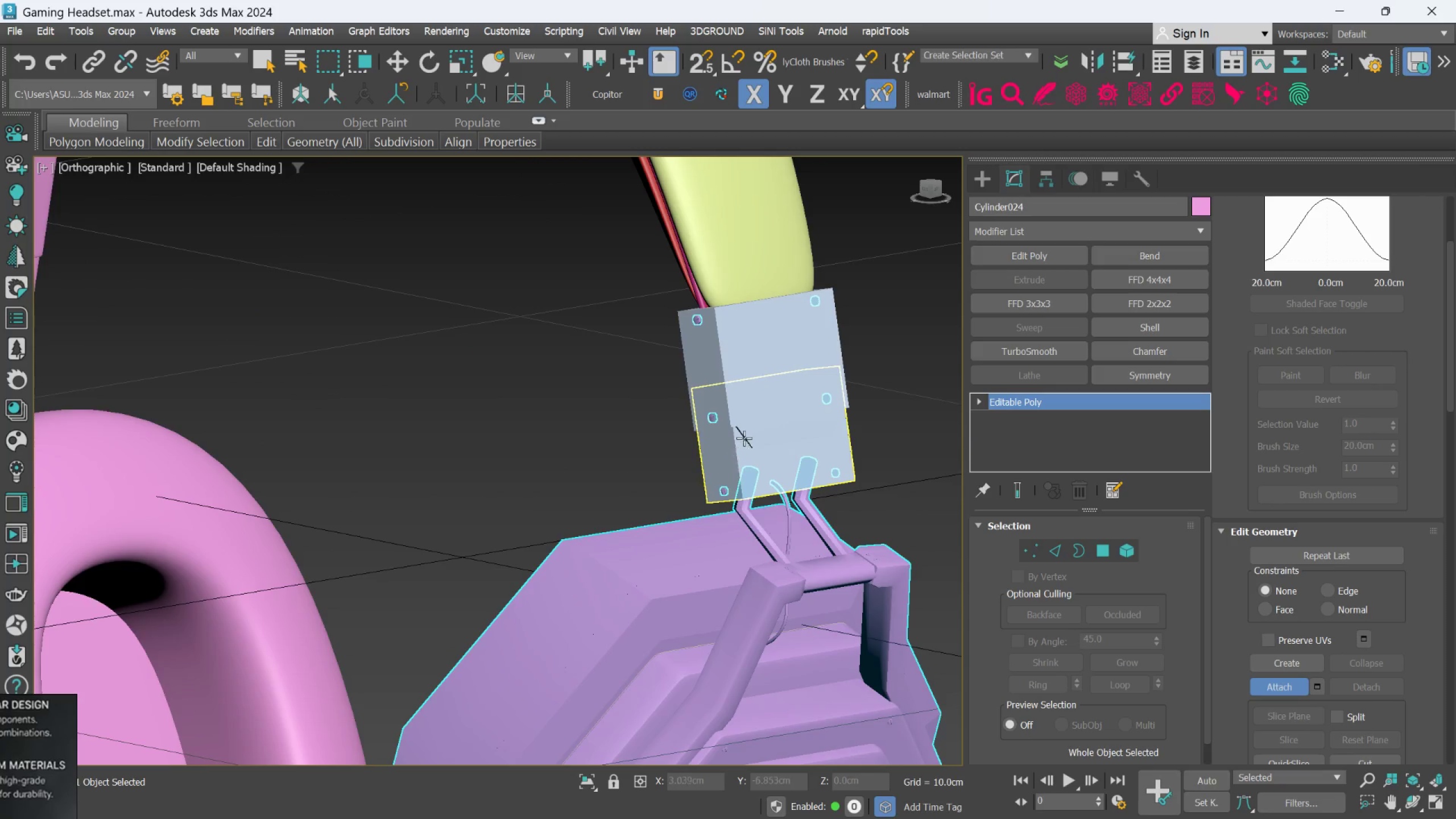 
hold_key(key=AltLeft, duration=0.41)
 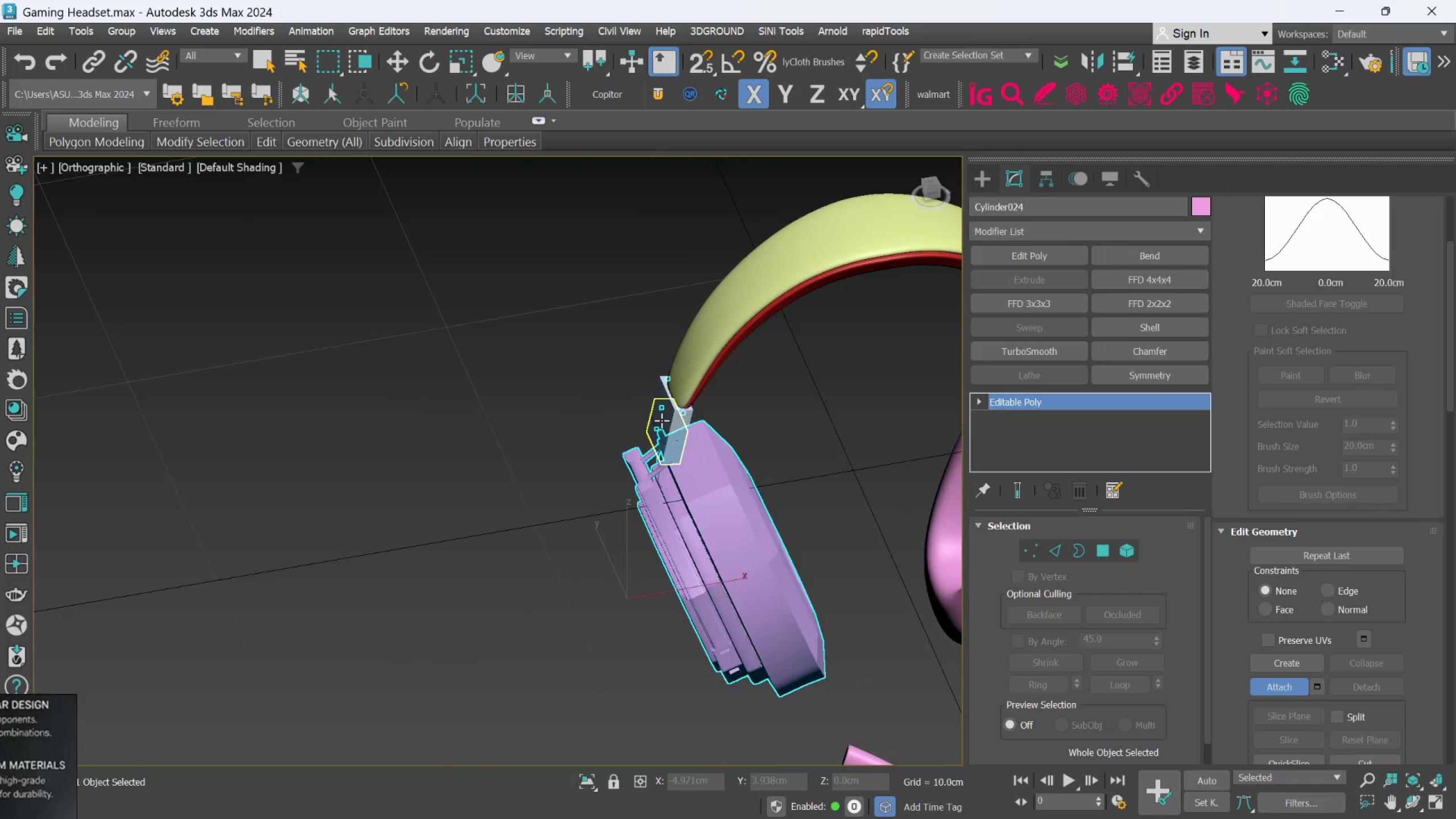 
scroll: coordinate [732, 383], scroll_direction: down, amount: 3.0
 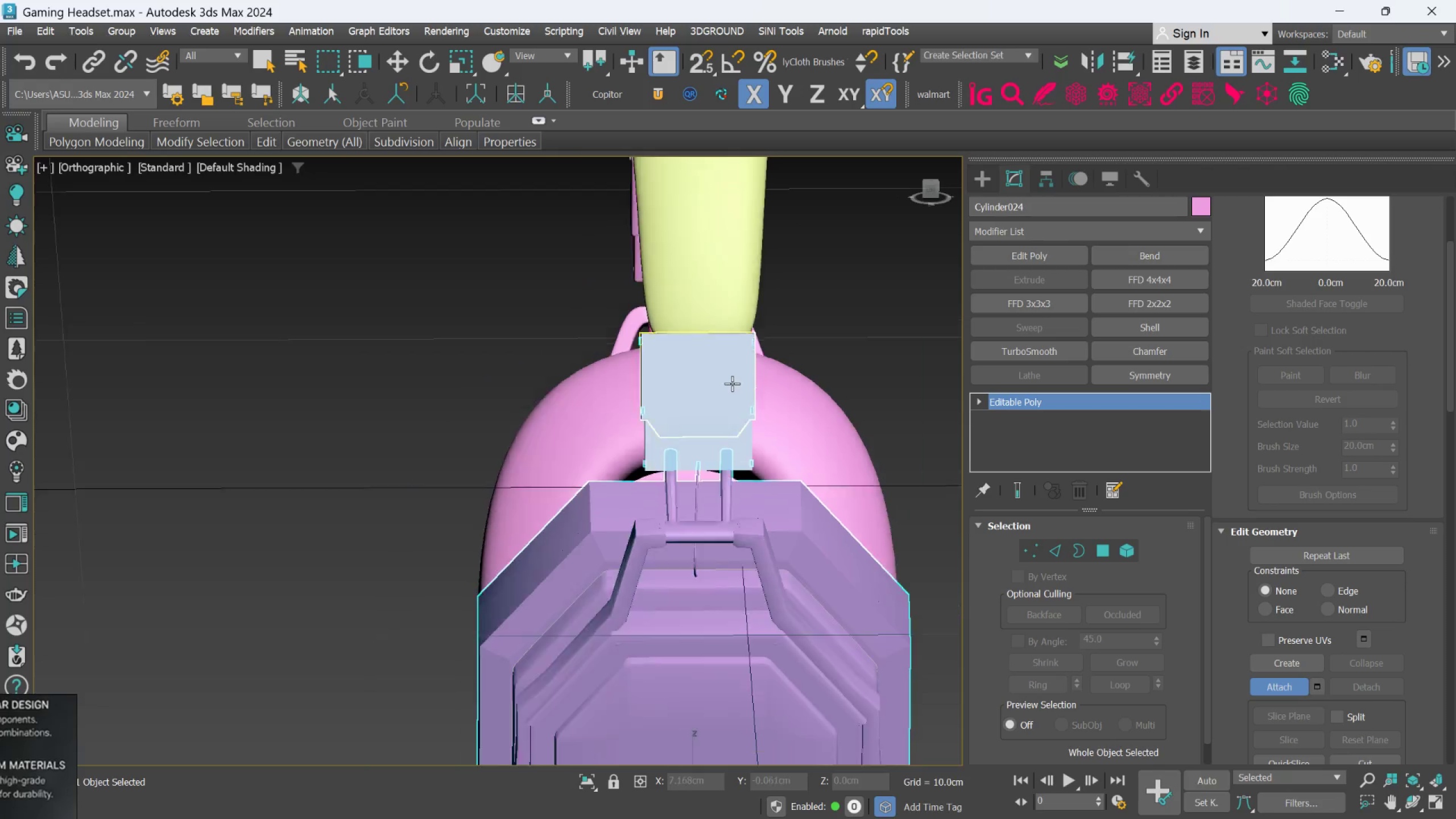 
scroll: coordinate [663, 421], scroll_direction: up, amount: 4.0
 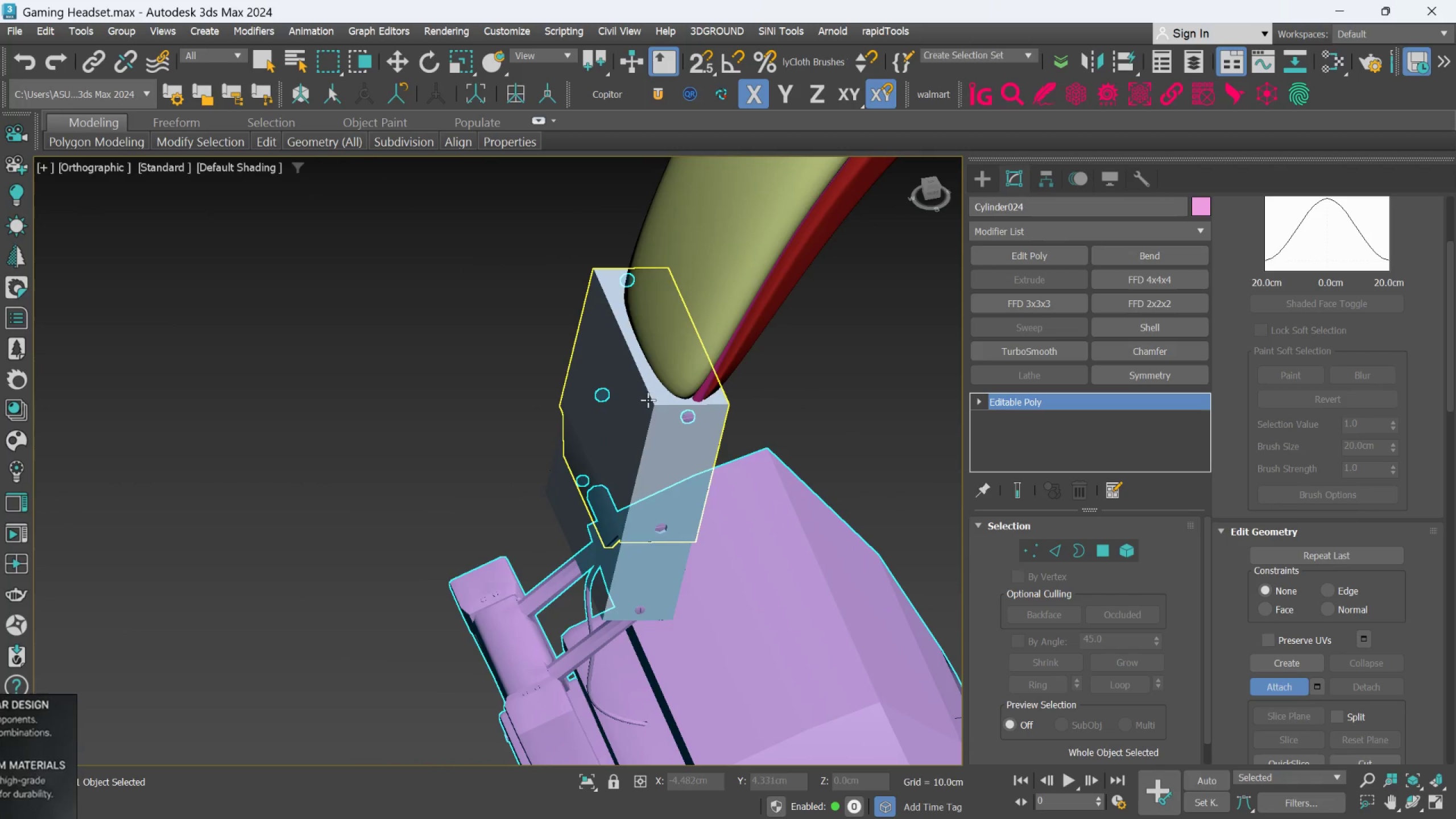 
hold_key(key=AltLeft, duration=0.55)
 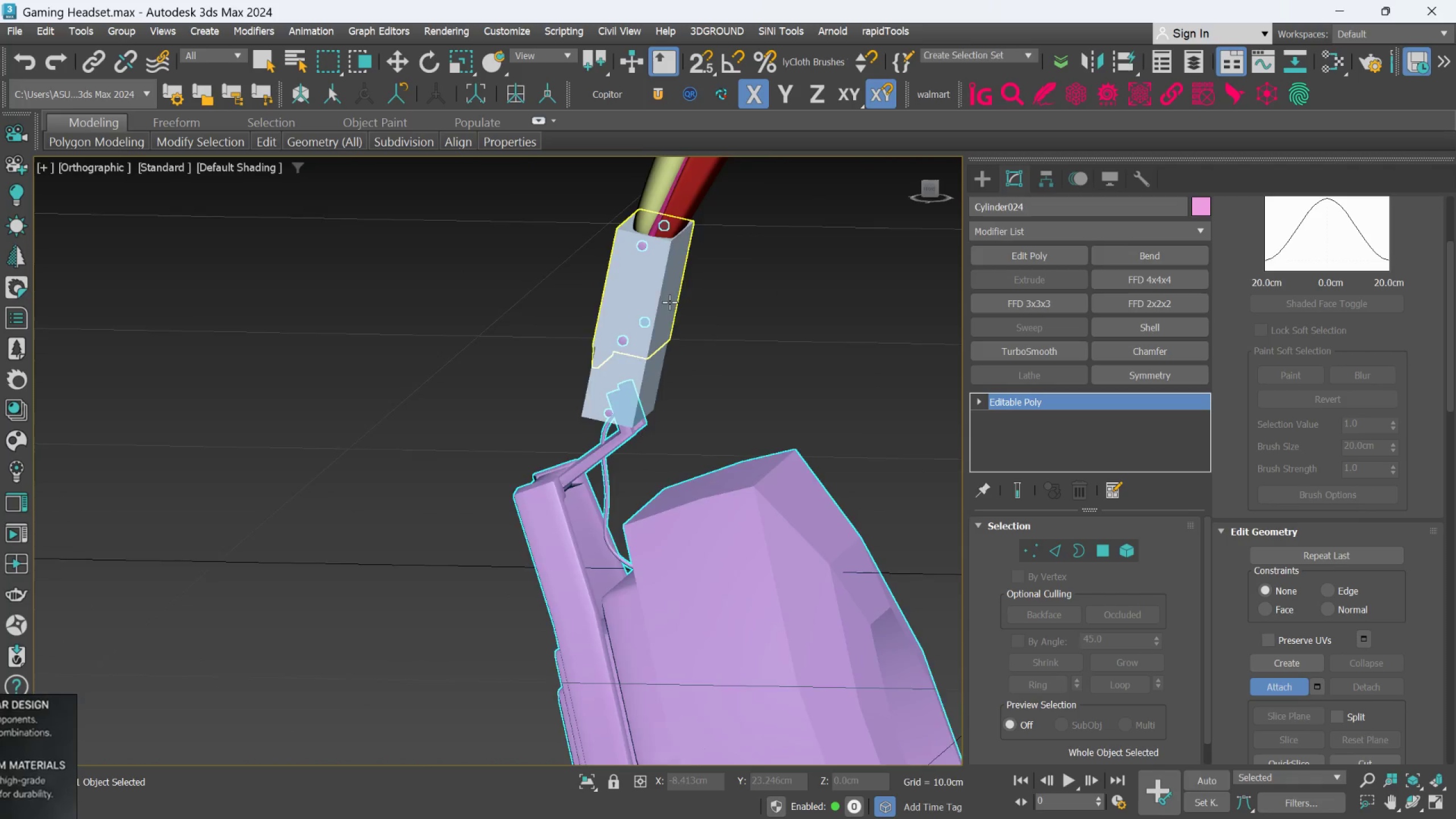 
scroll: coordinate [651, 406], scroll_direction: down, amount: 1.0
 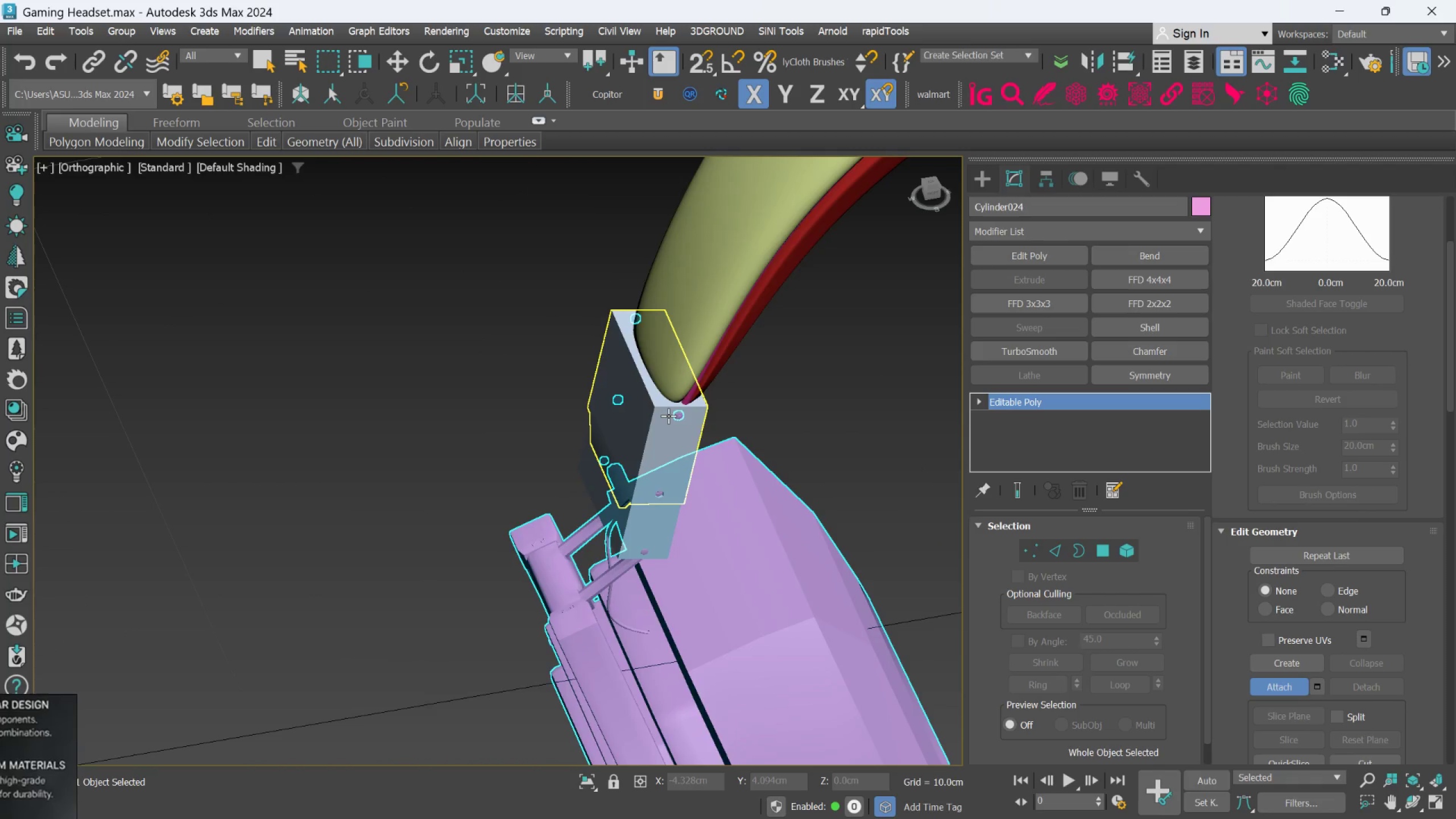 
hold_key(key=AltLeft, duration=0.39)
 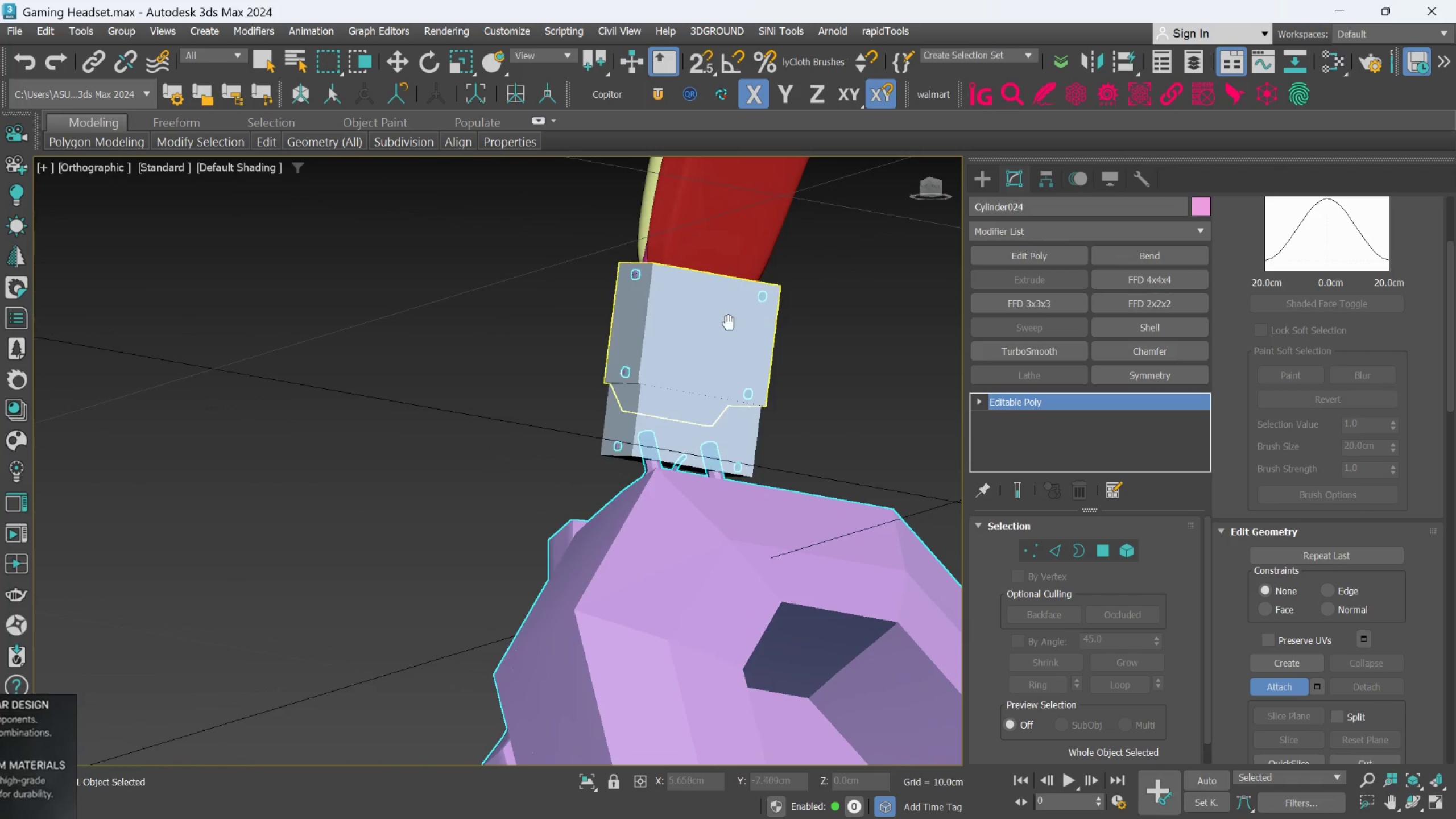 
hold_key(key=AltLeft, duration=0.96)
 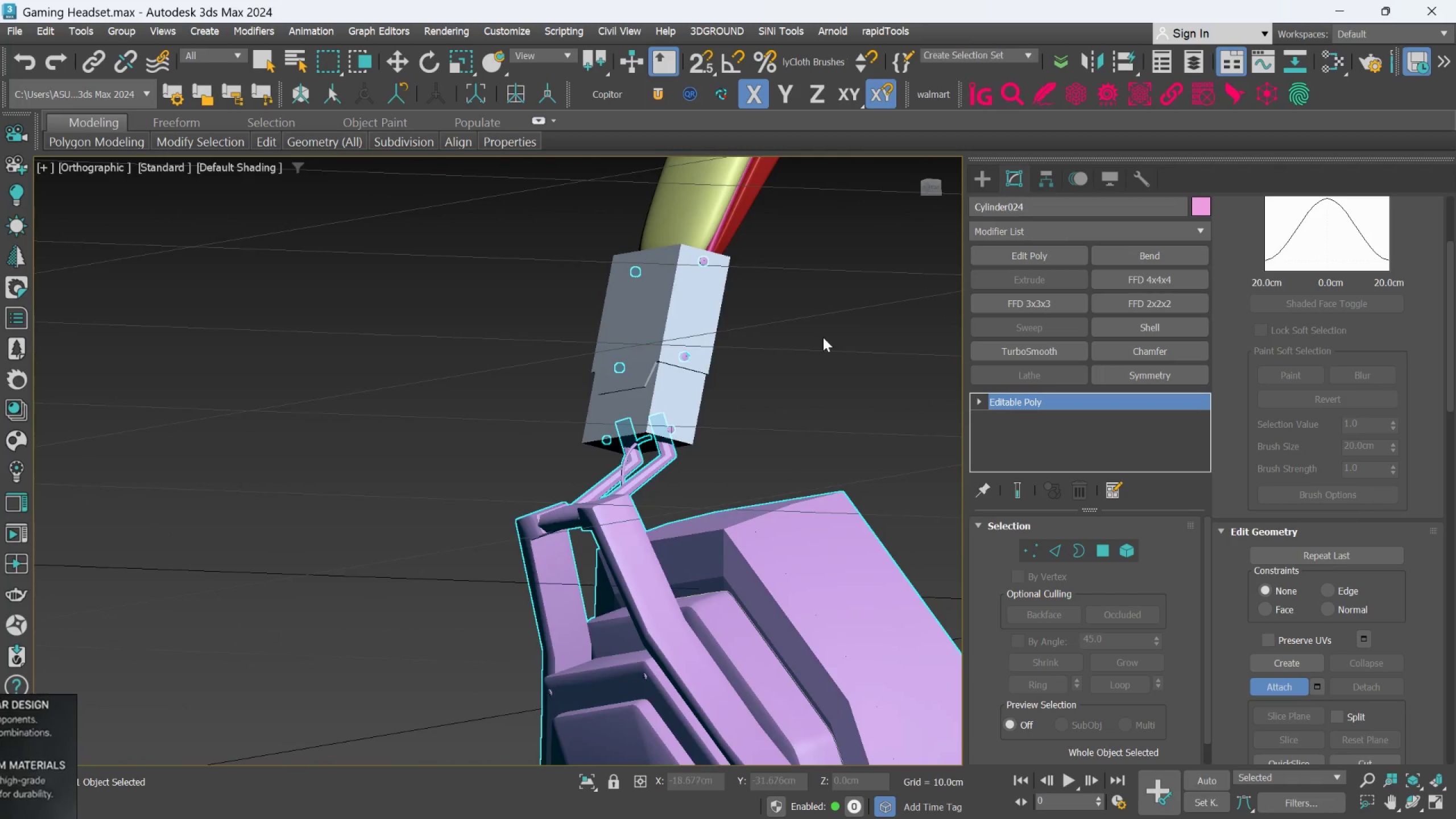 
hold_key(key=AltLeft, duration=0.7)
 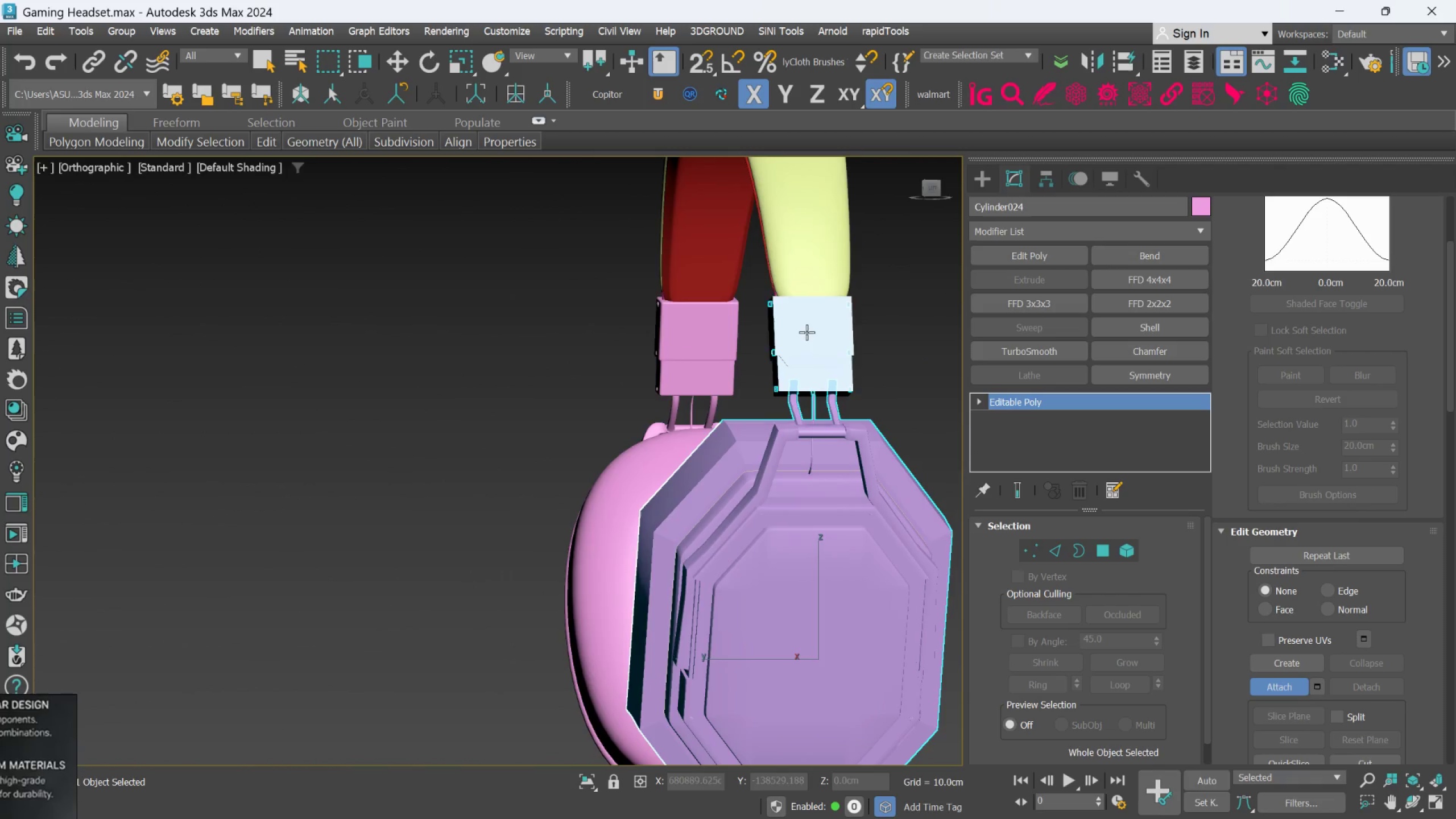 
scroll: coordinate [825, 340], scroll_direction: down, amount: 2.0
 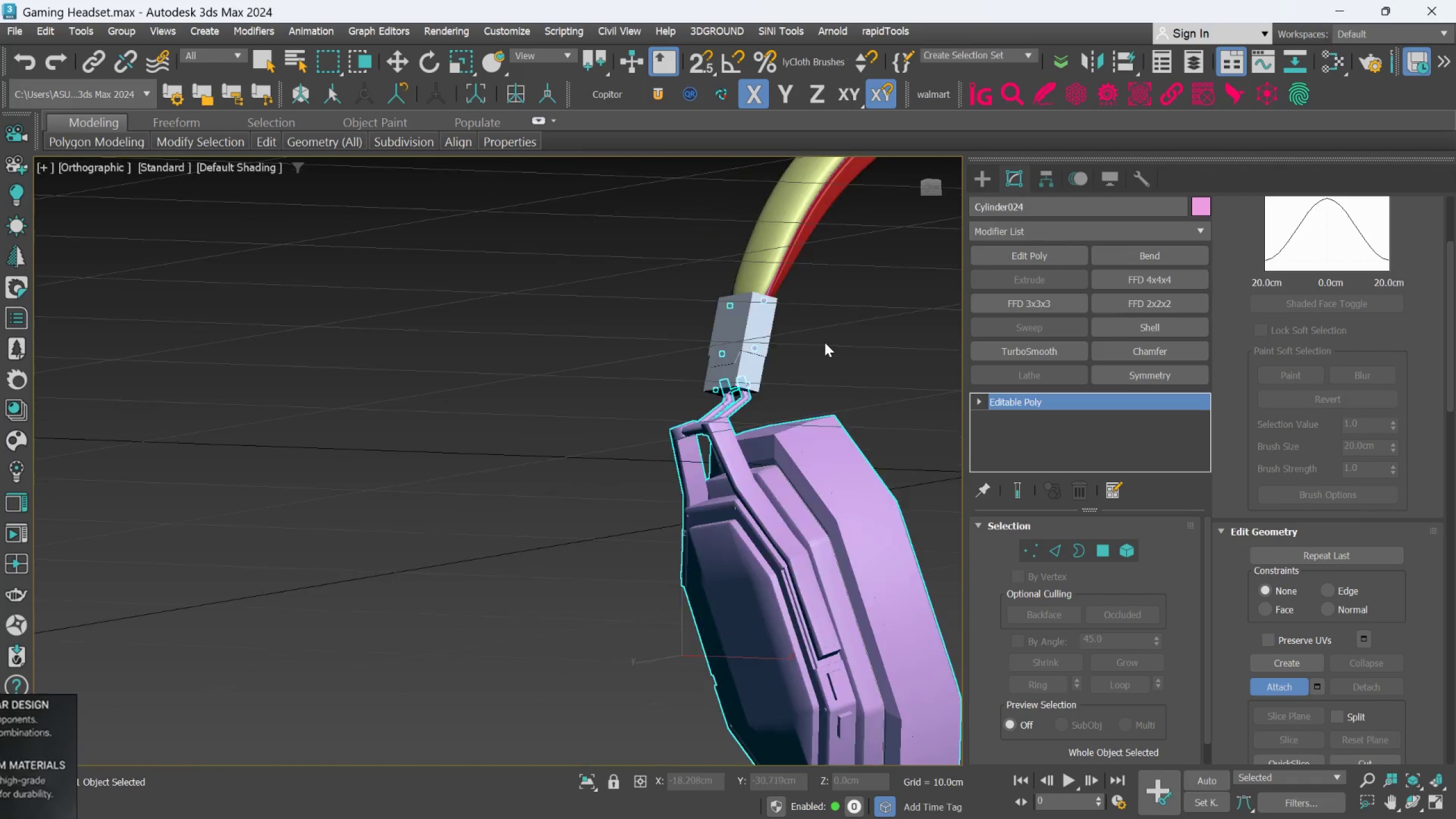 
scroll: coordinate [805, 330], scroll_direction: up, amount: 1.0
 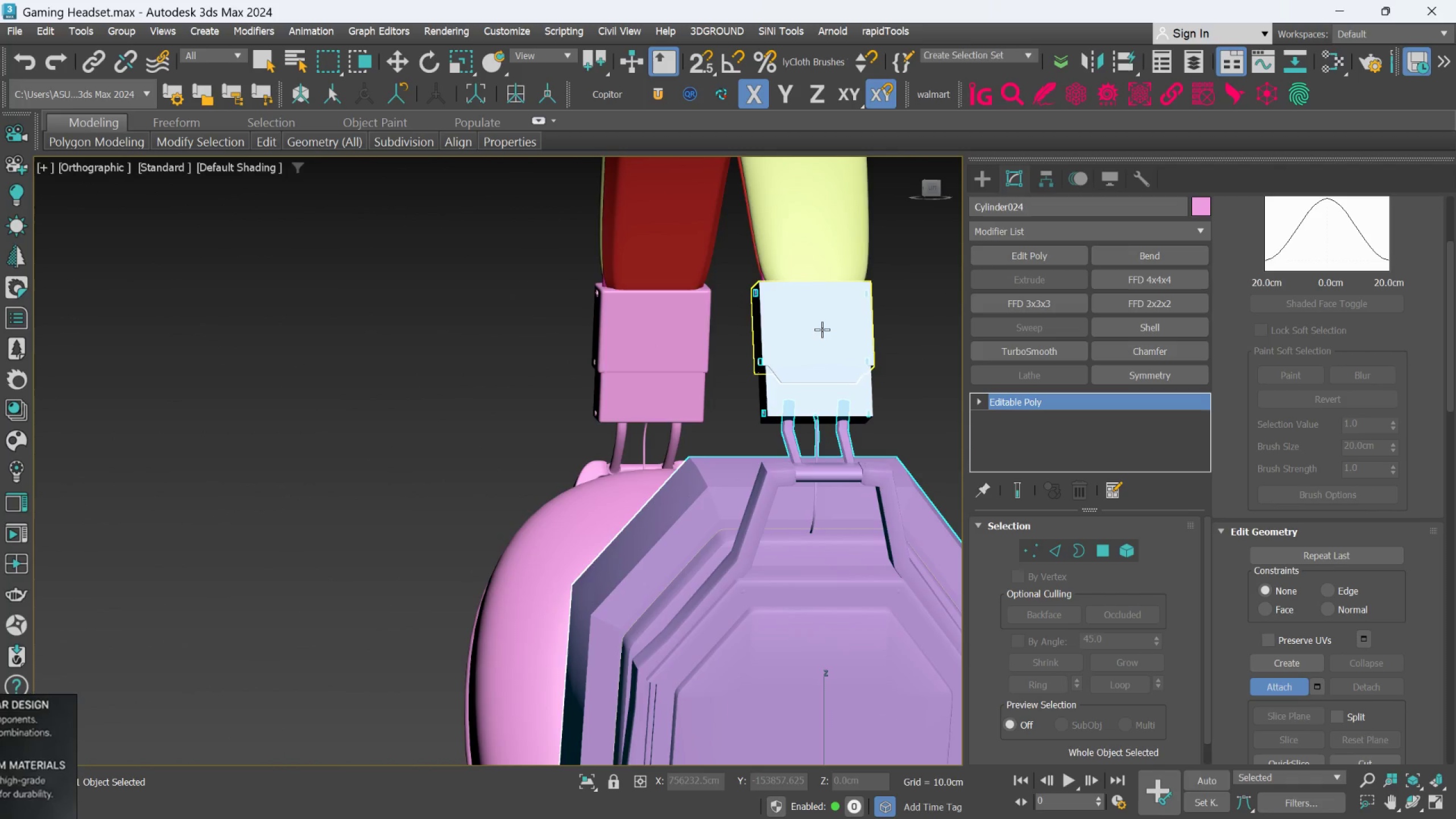 
left_click([822, 330])
 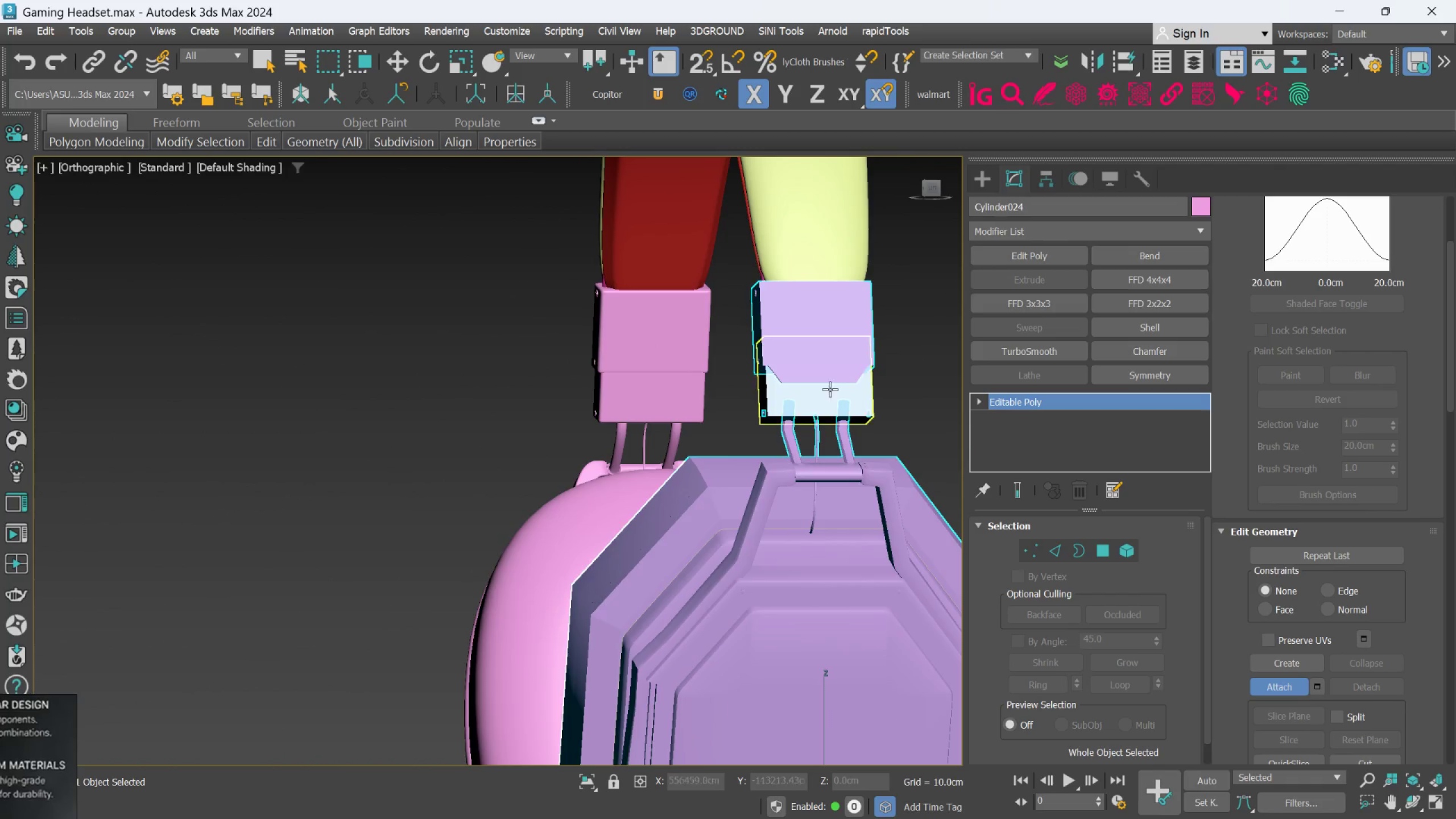 
left_click([829, 395])
 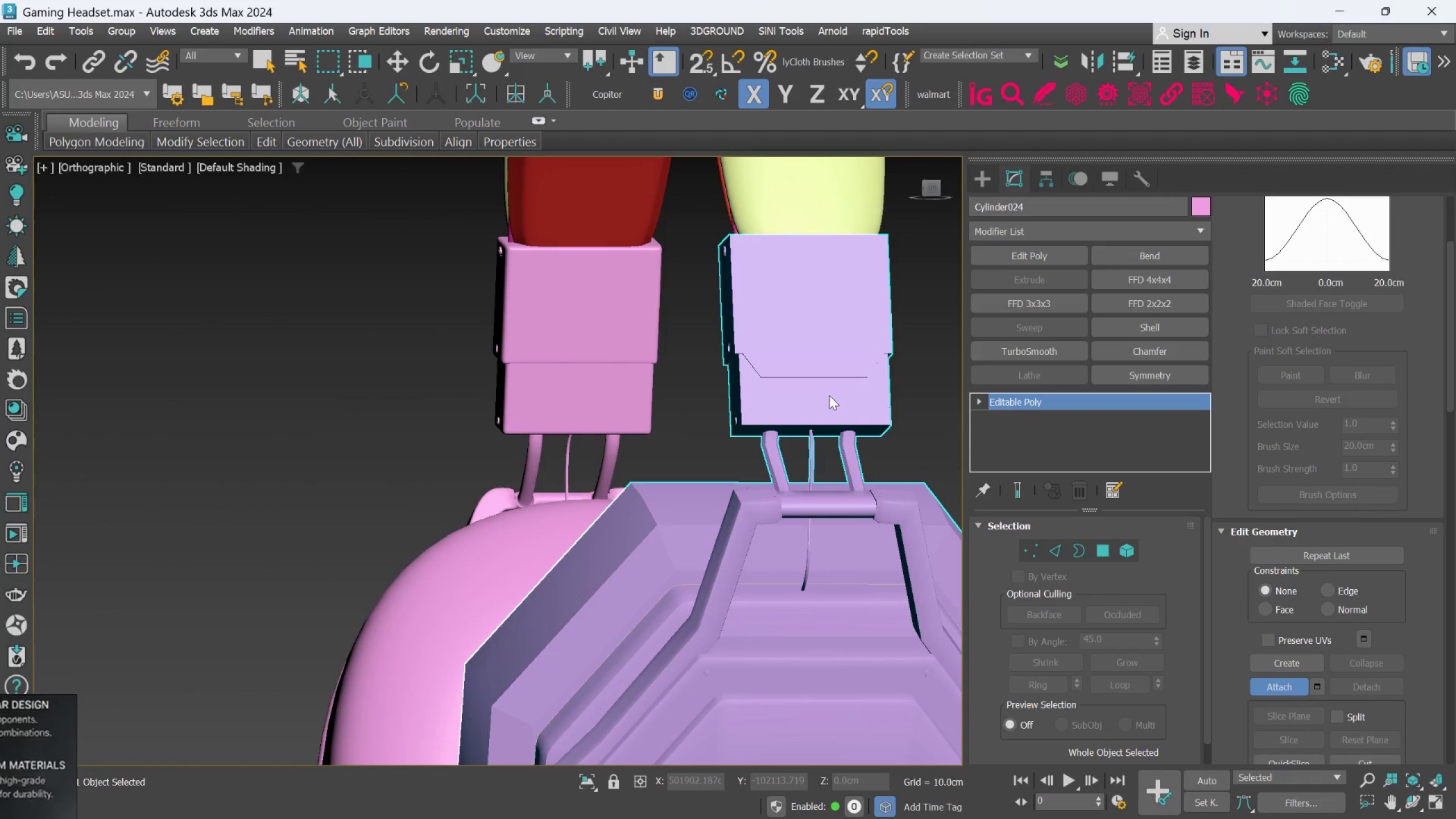 
scroll: coordinate [830, 395], scroll_direction: up, amount: 1.0
 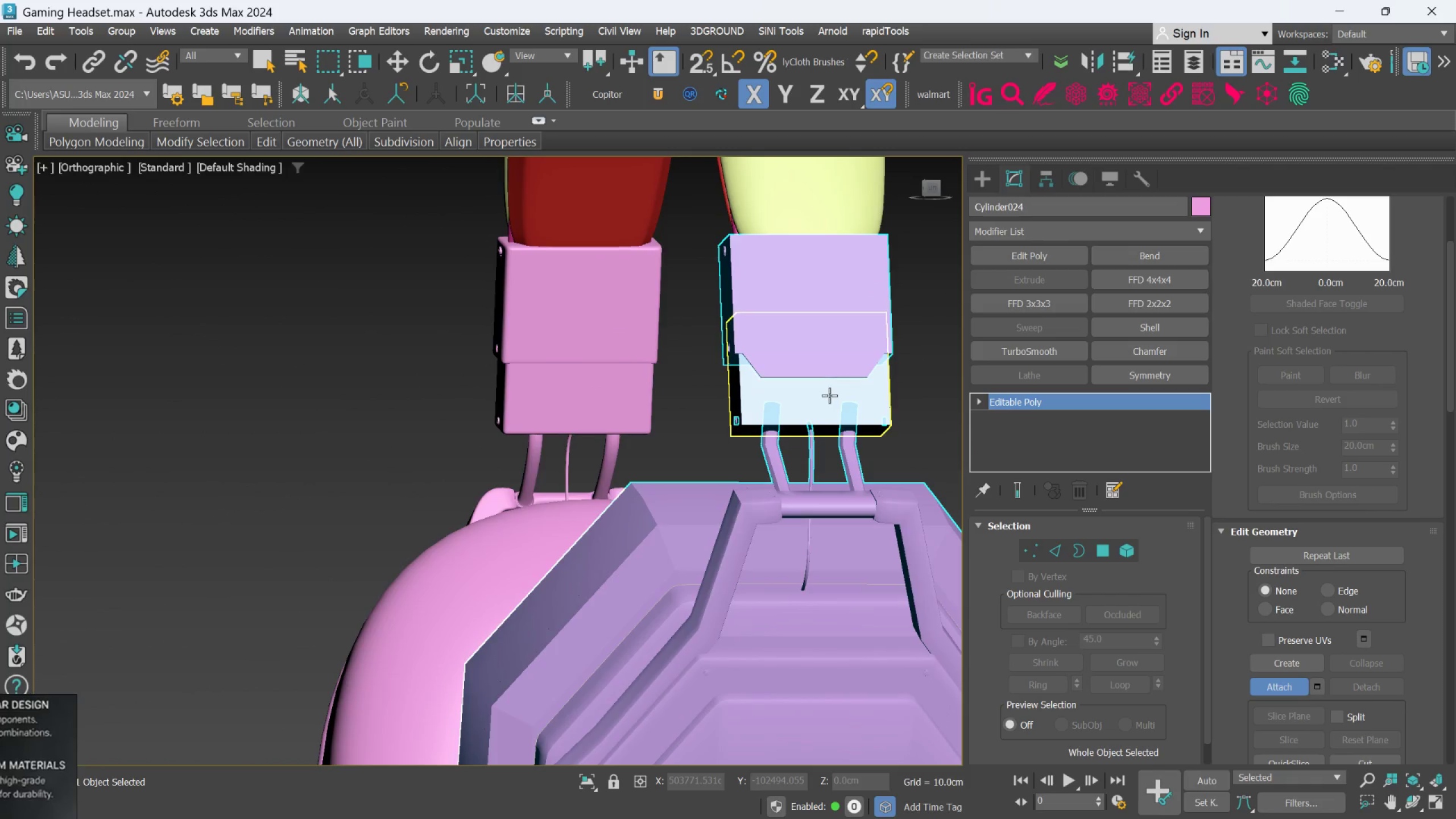 
hold_key(key=AltLeft, duration=1.07)
 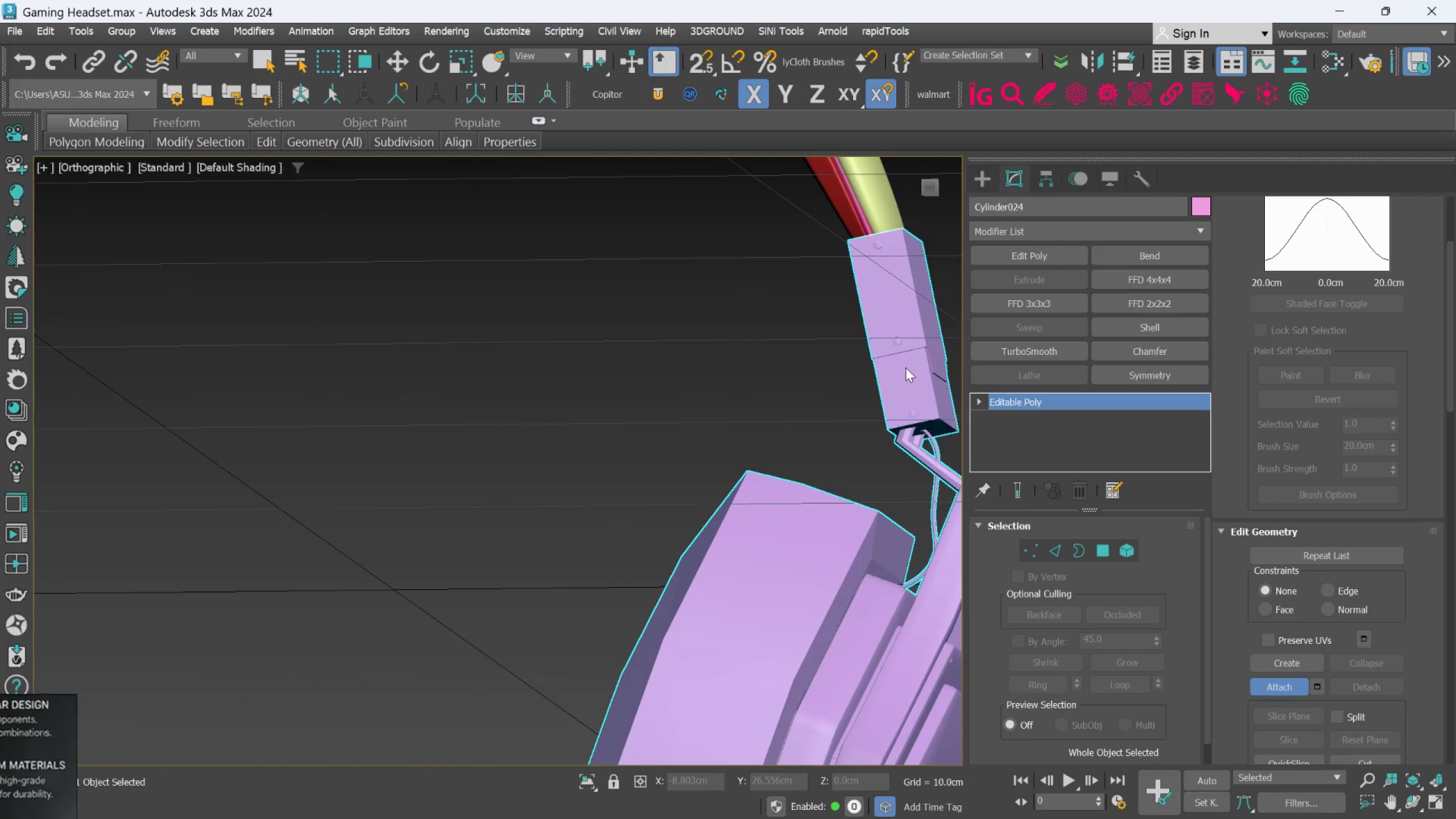 
hold_key(key=AltLeft, duration=0.63)
 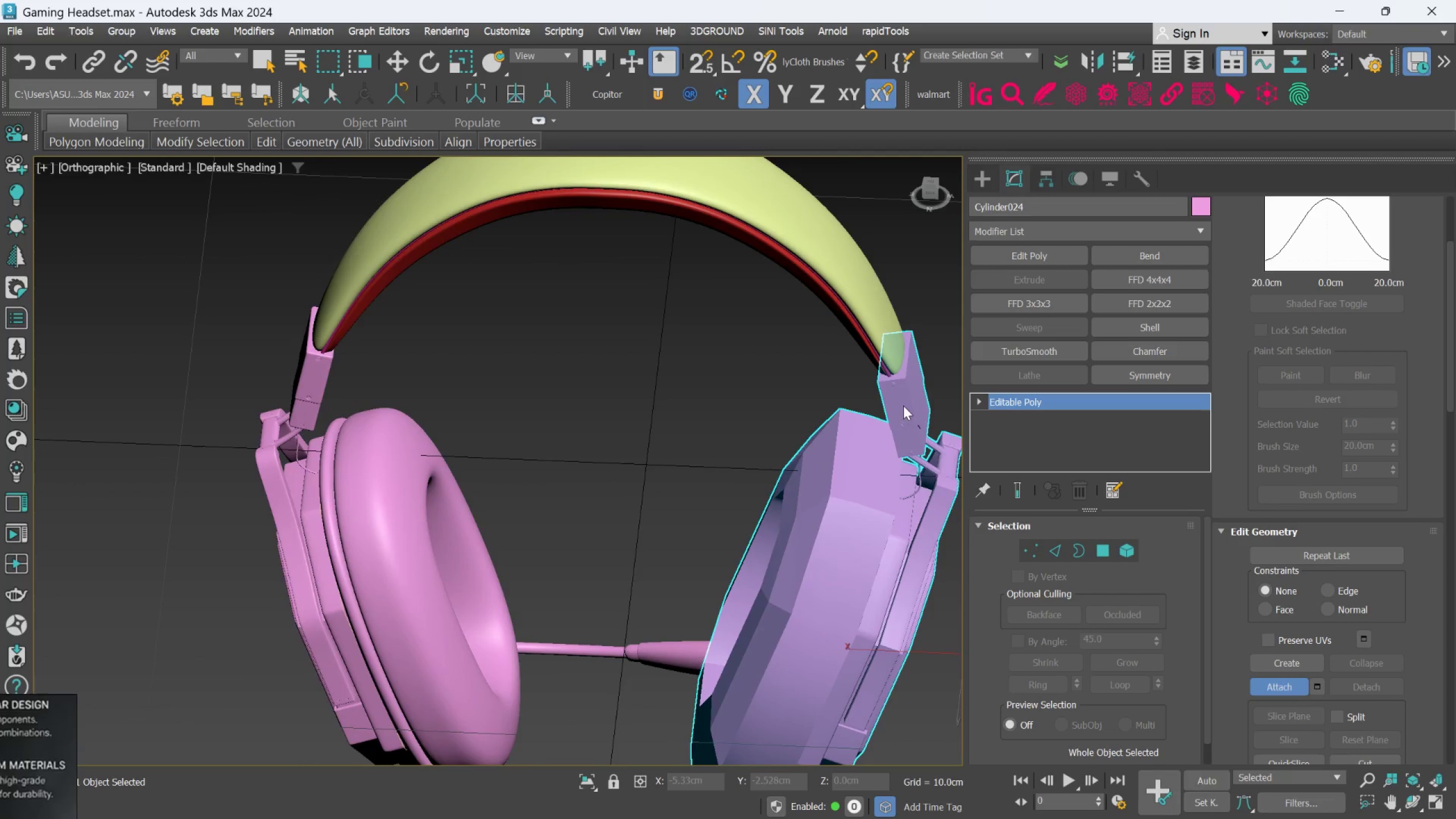 
scroll: coordinate [904, 370], scroll_direction: down, amount: 2.0
 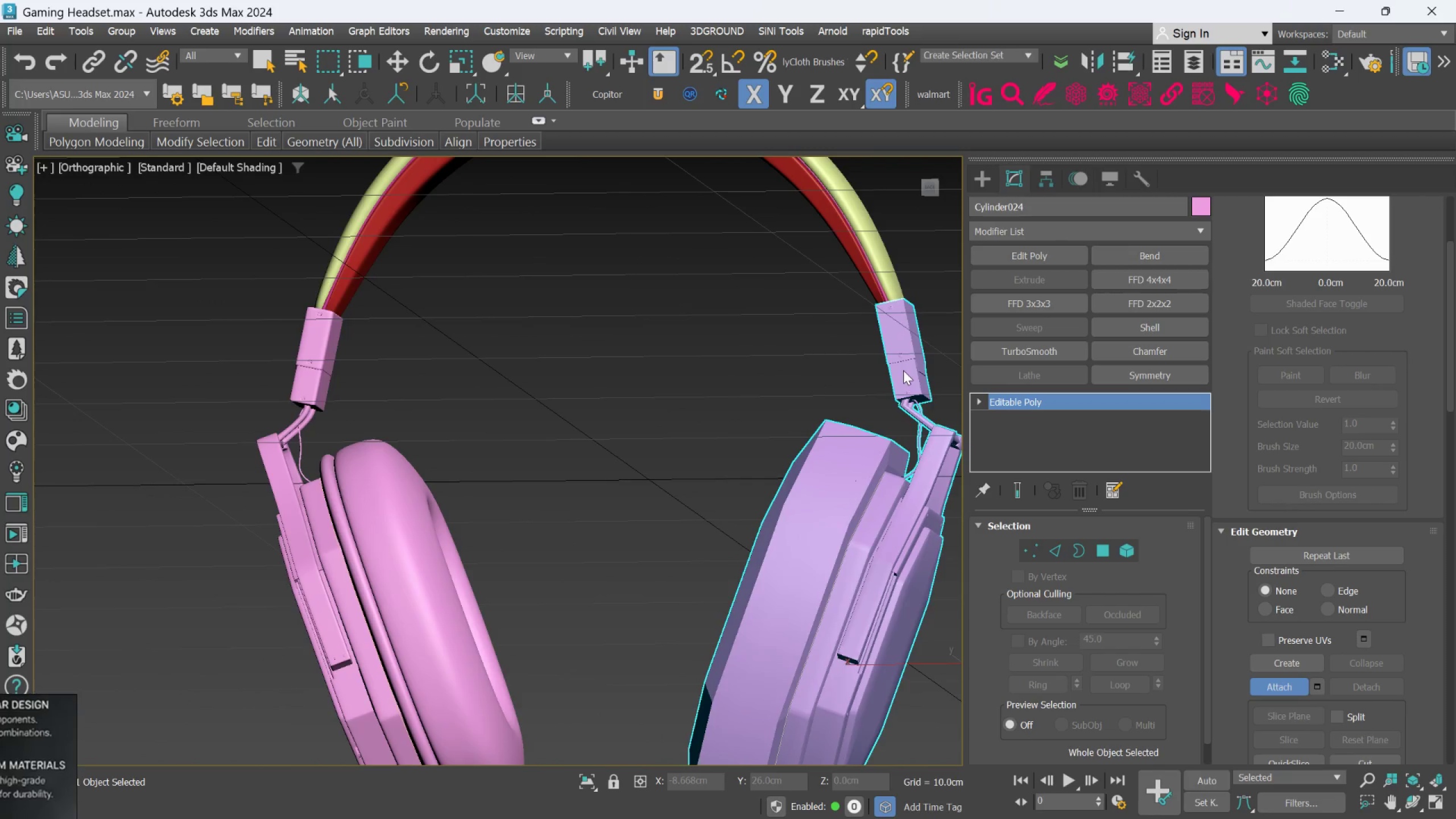 
hold_key(key=AltLeft, duration=1.0)
 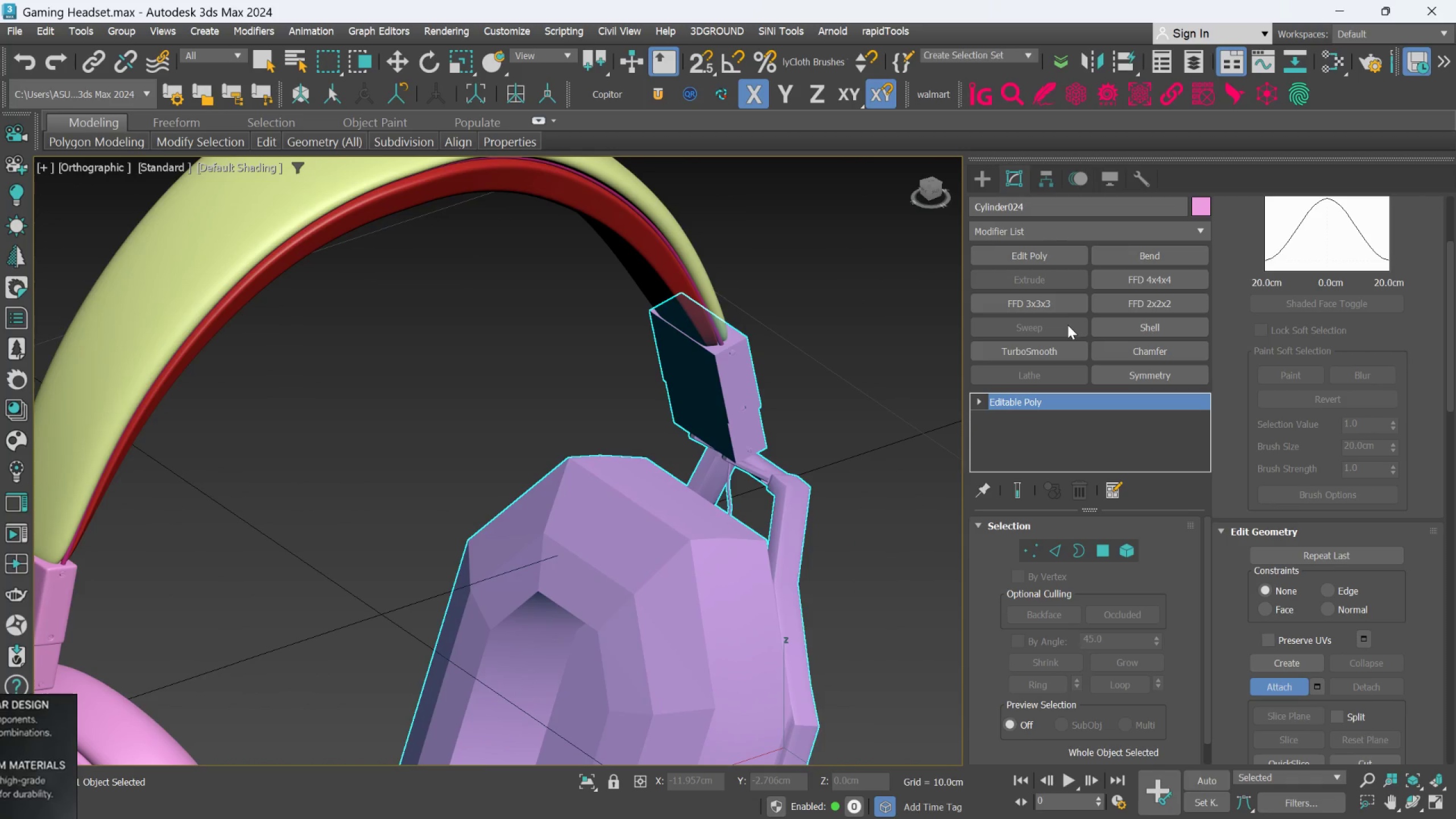 
scroll: coordinate [904, 403], scroll_direction: up, amount: 1.0
 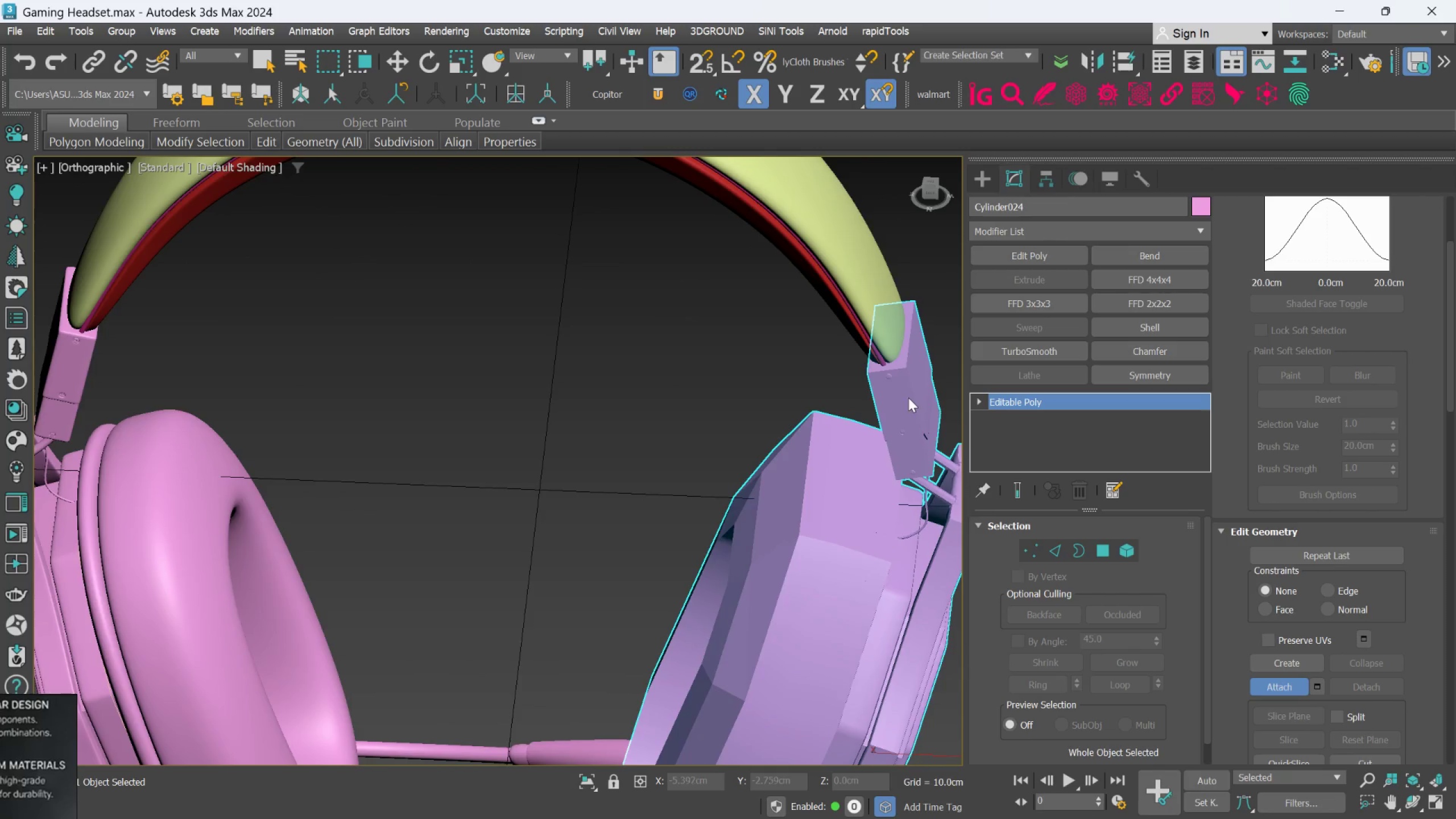 
left_click([1053, 347])
 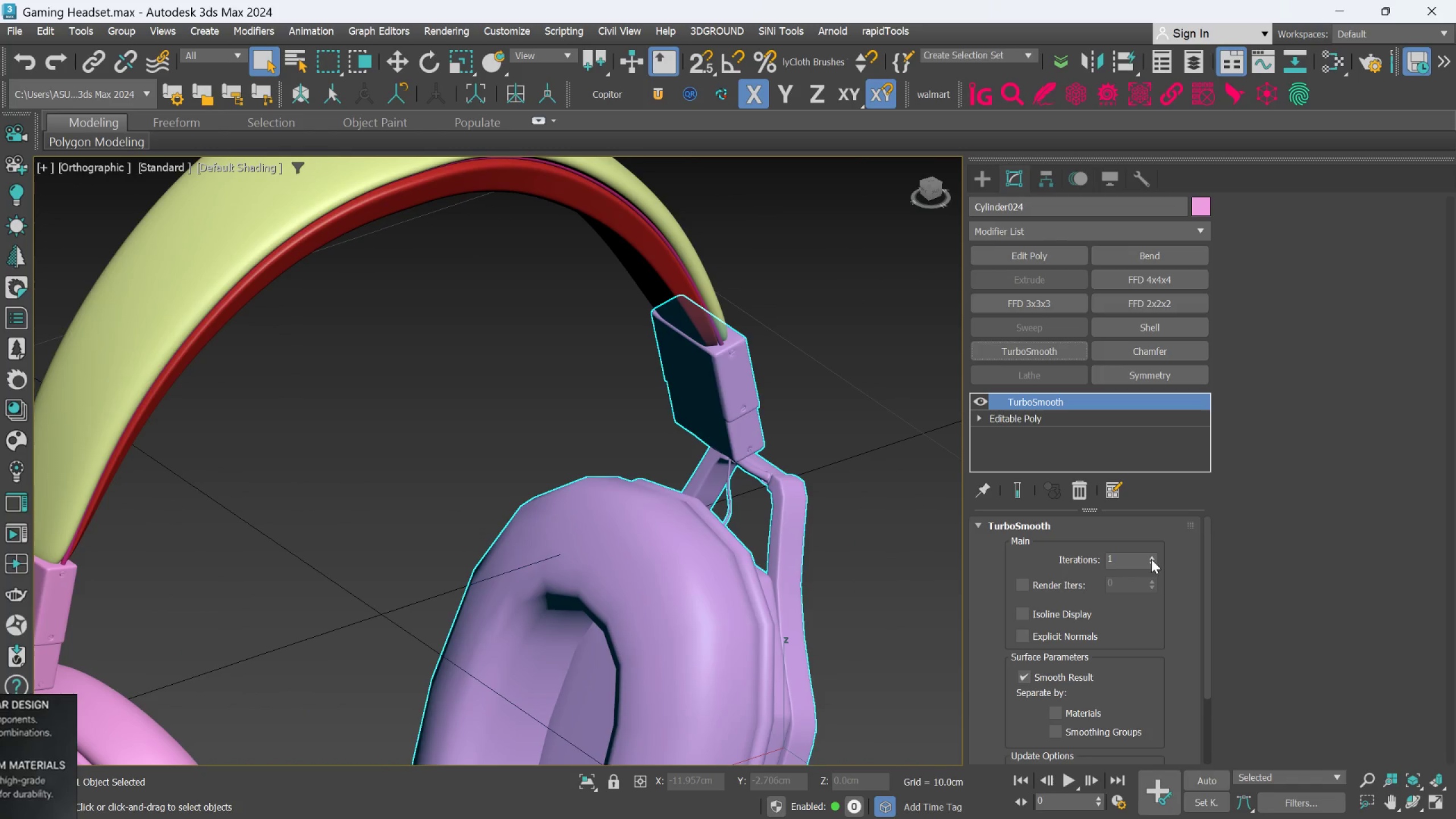 
double_click([1152, 559])
 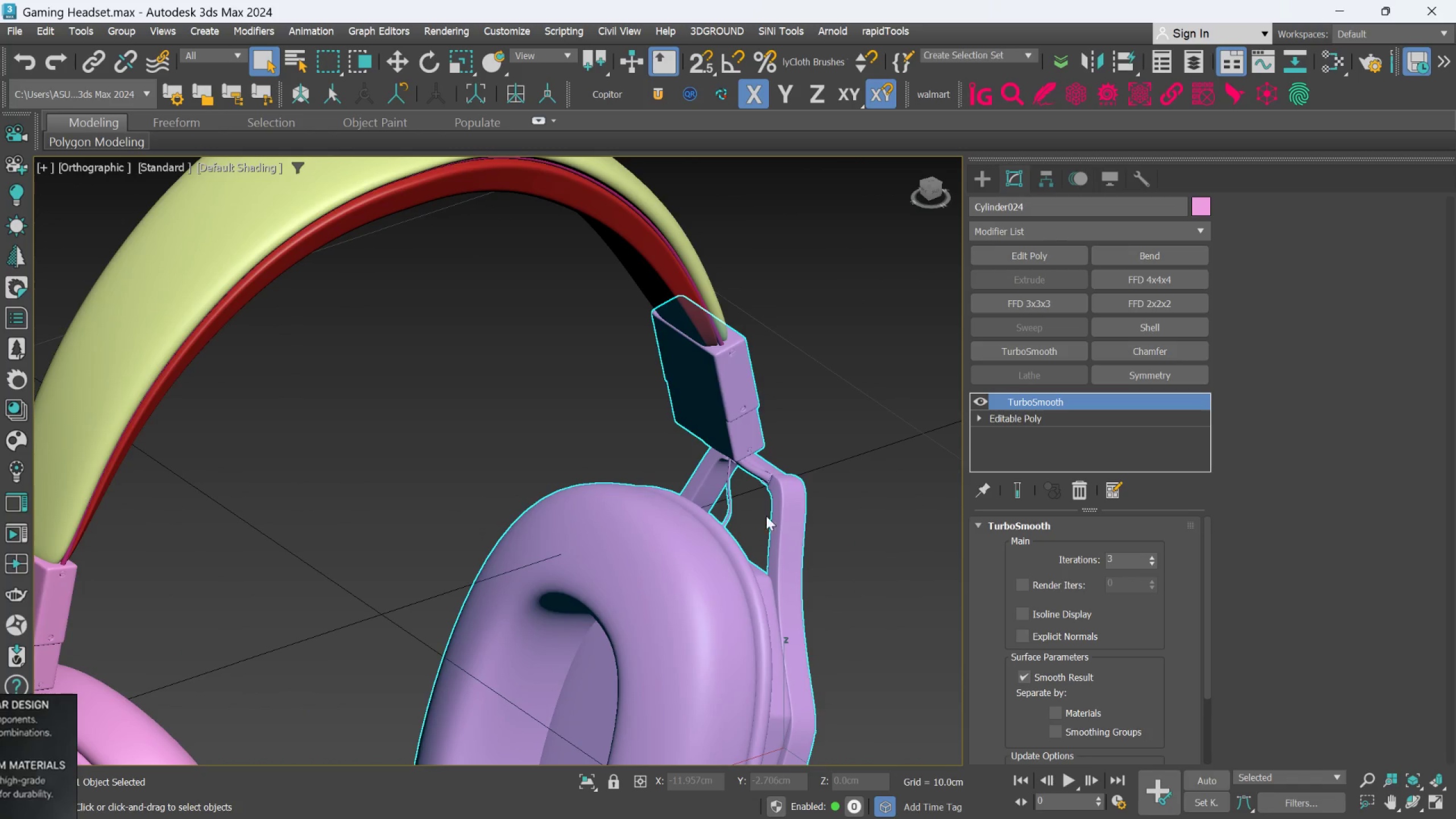 
hold_key(key=AltLeft, duration=0.53)
 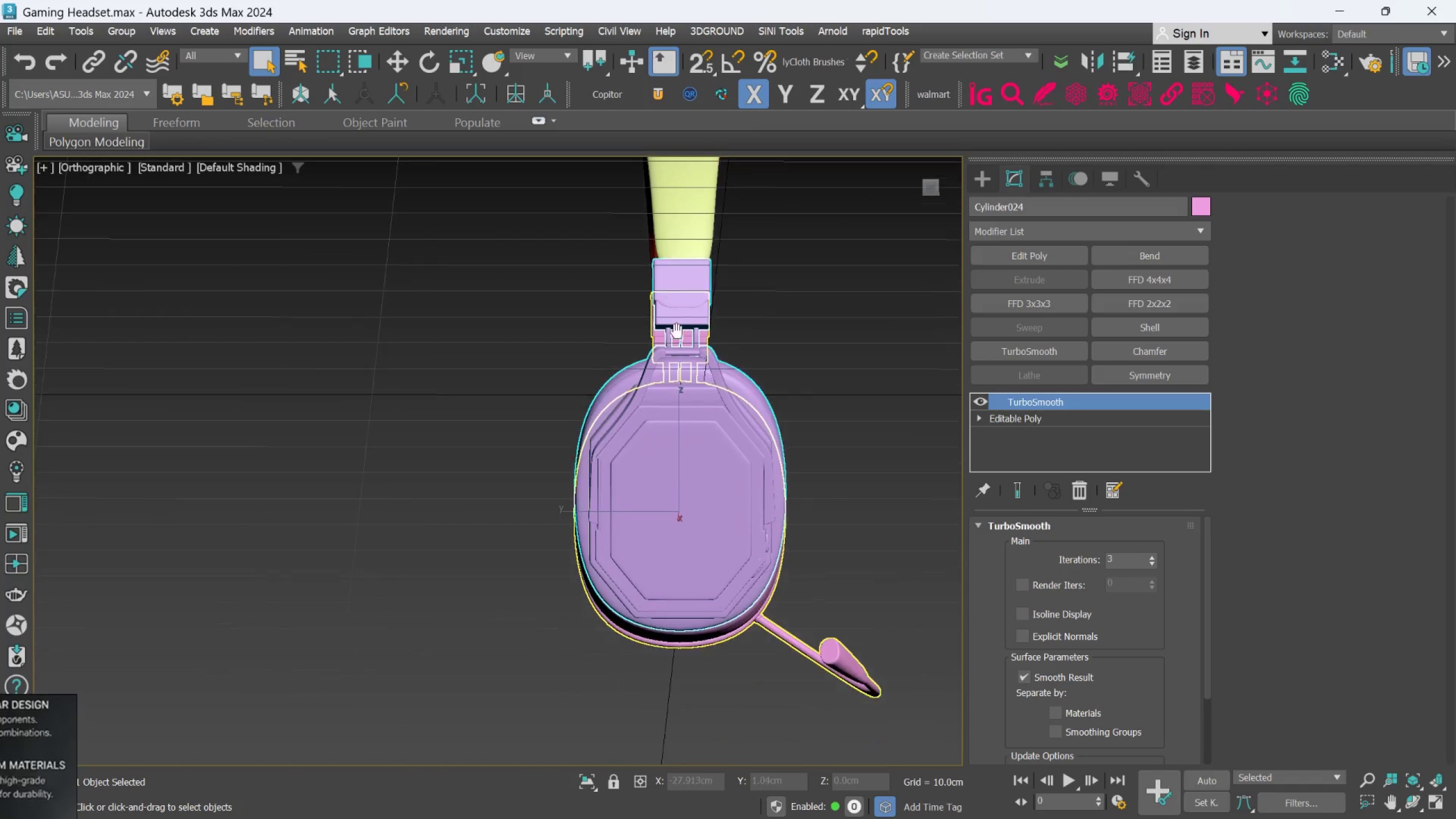 
scroll: coordinate [762, 514], scroll_direction: down, amount: 2.0
 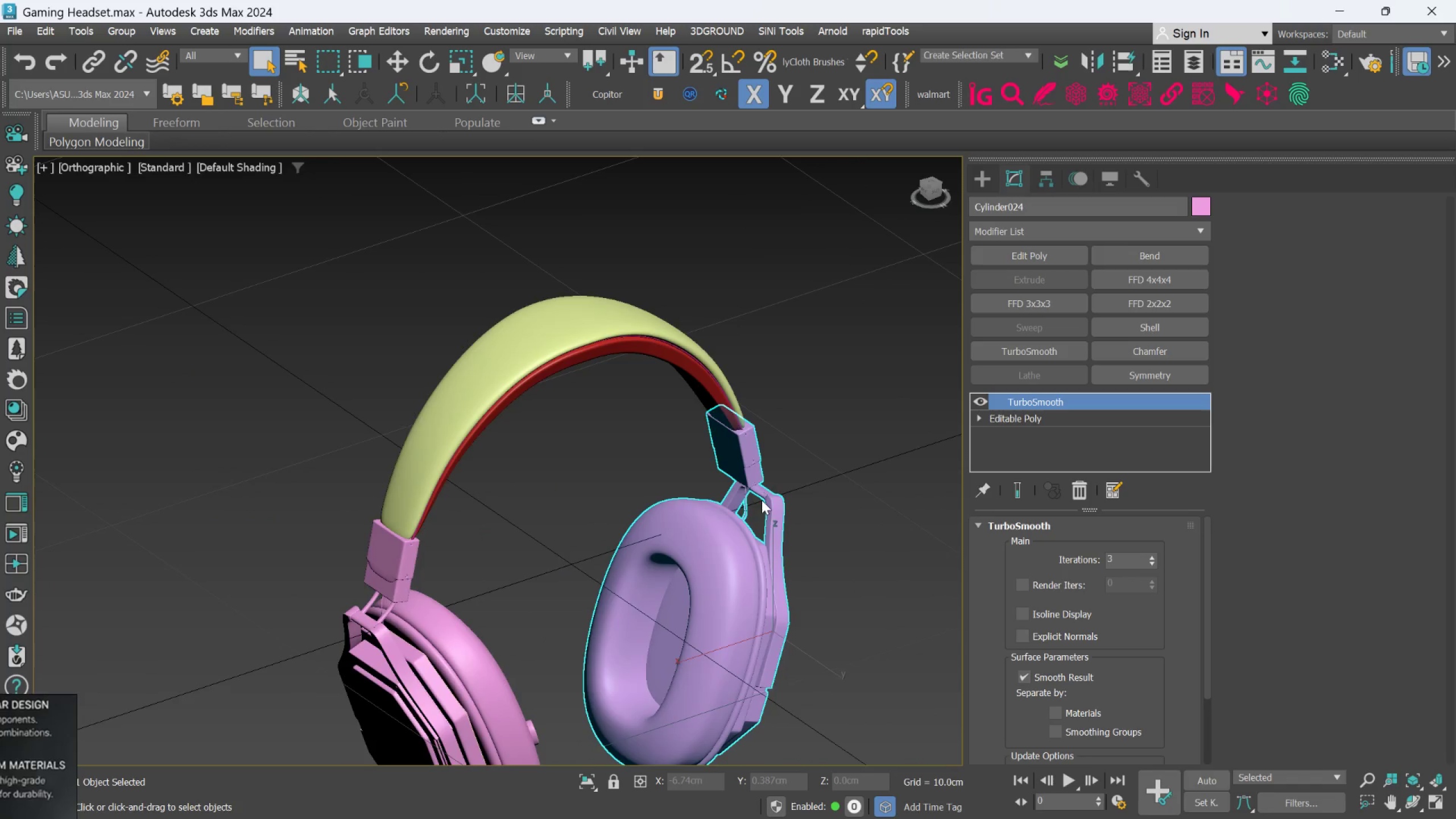 
hold_key(key=AltLeft, duration=0.58)
 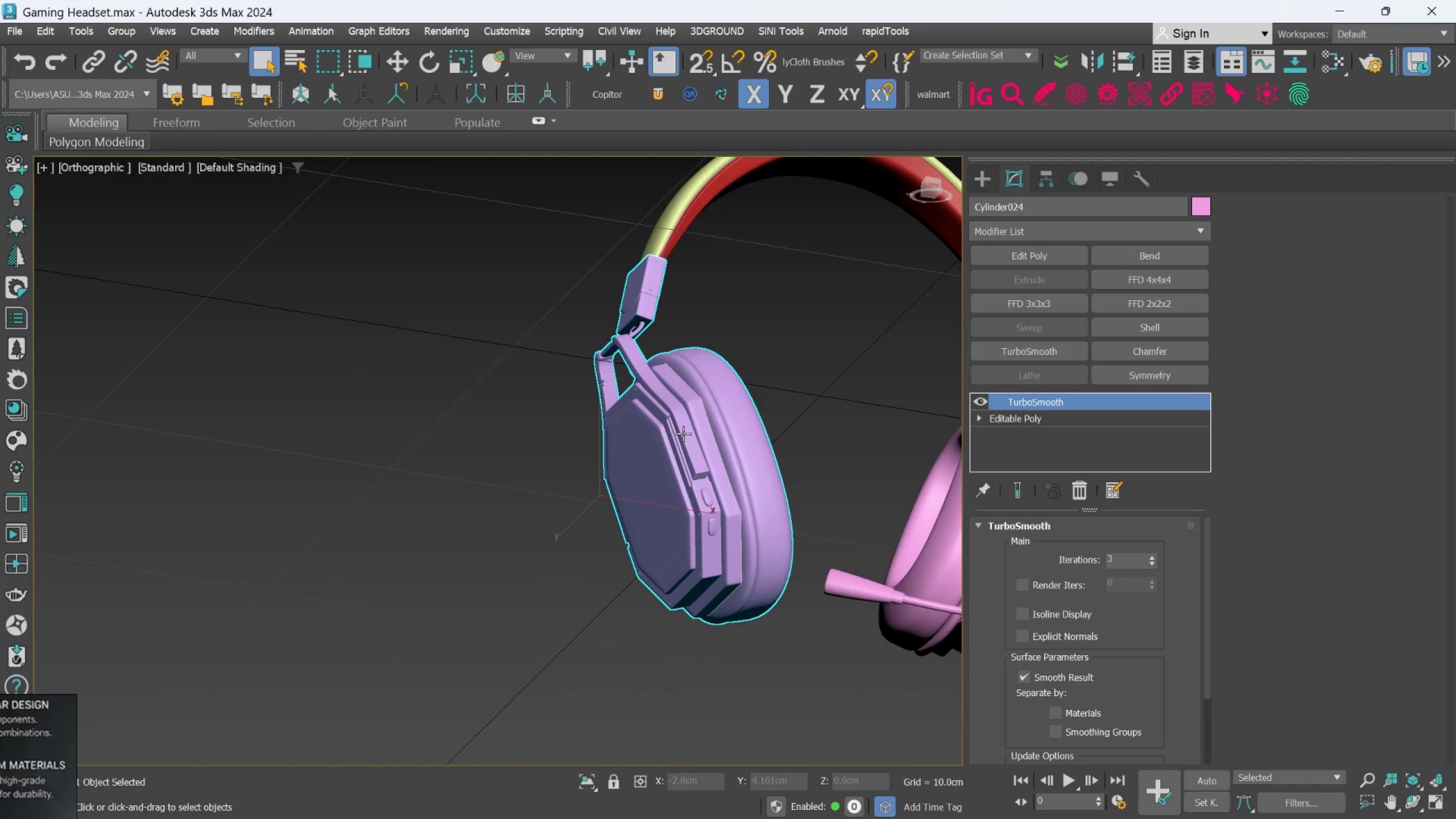 
hold_key(key=AltLeft, duration=1.5)
 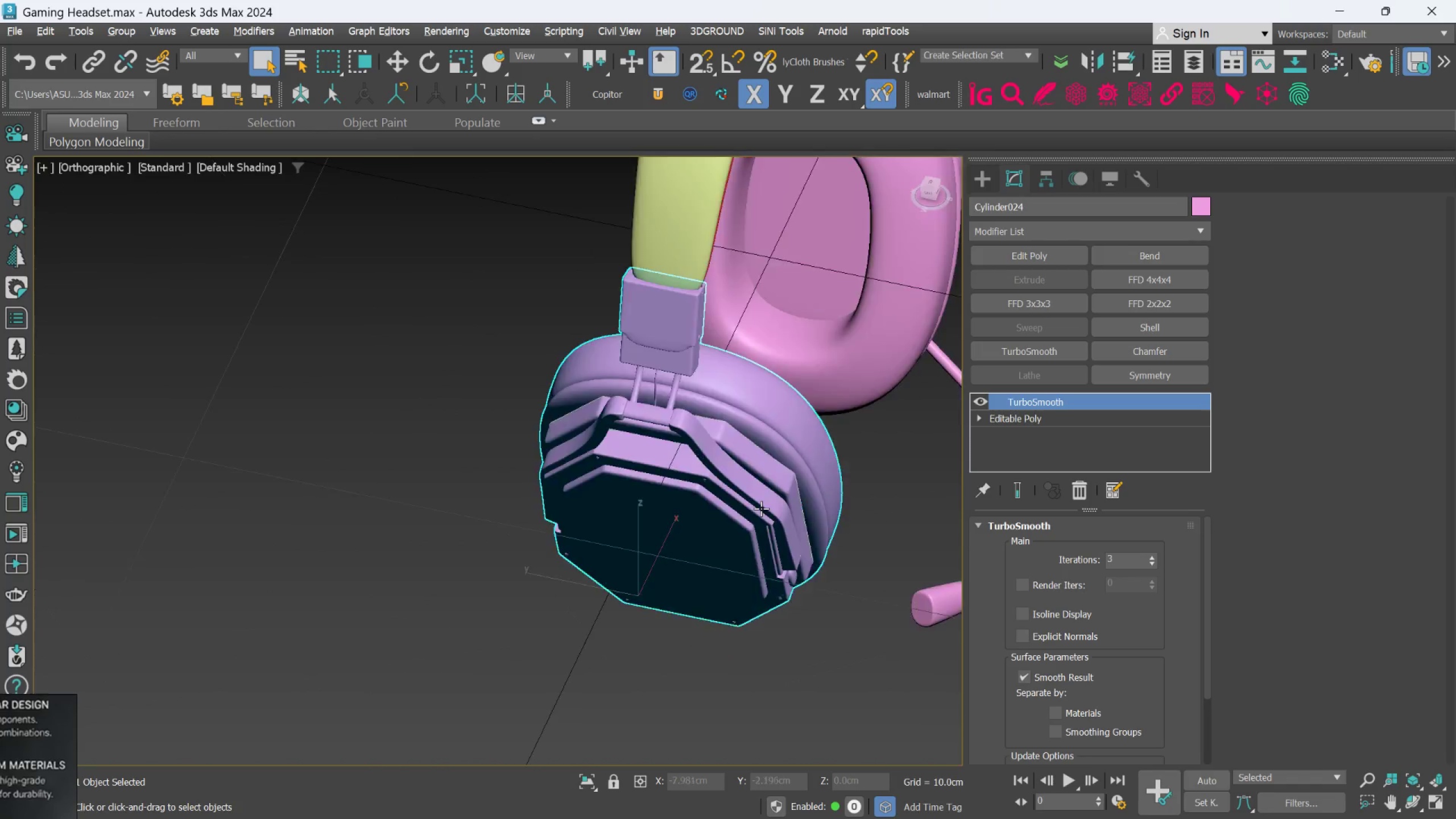 
scroll: coordinate [684, 434], scroll_direction: up, amount: 1.0
 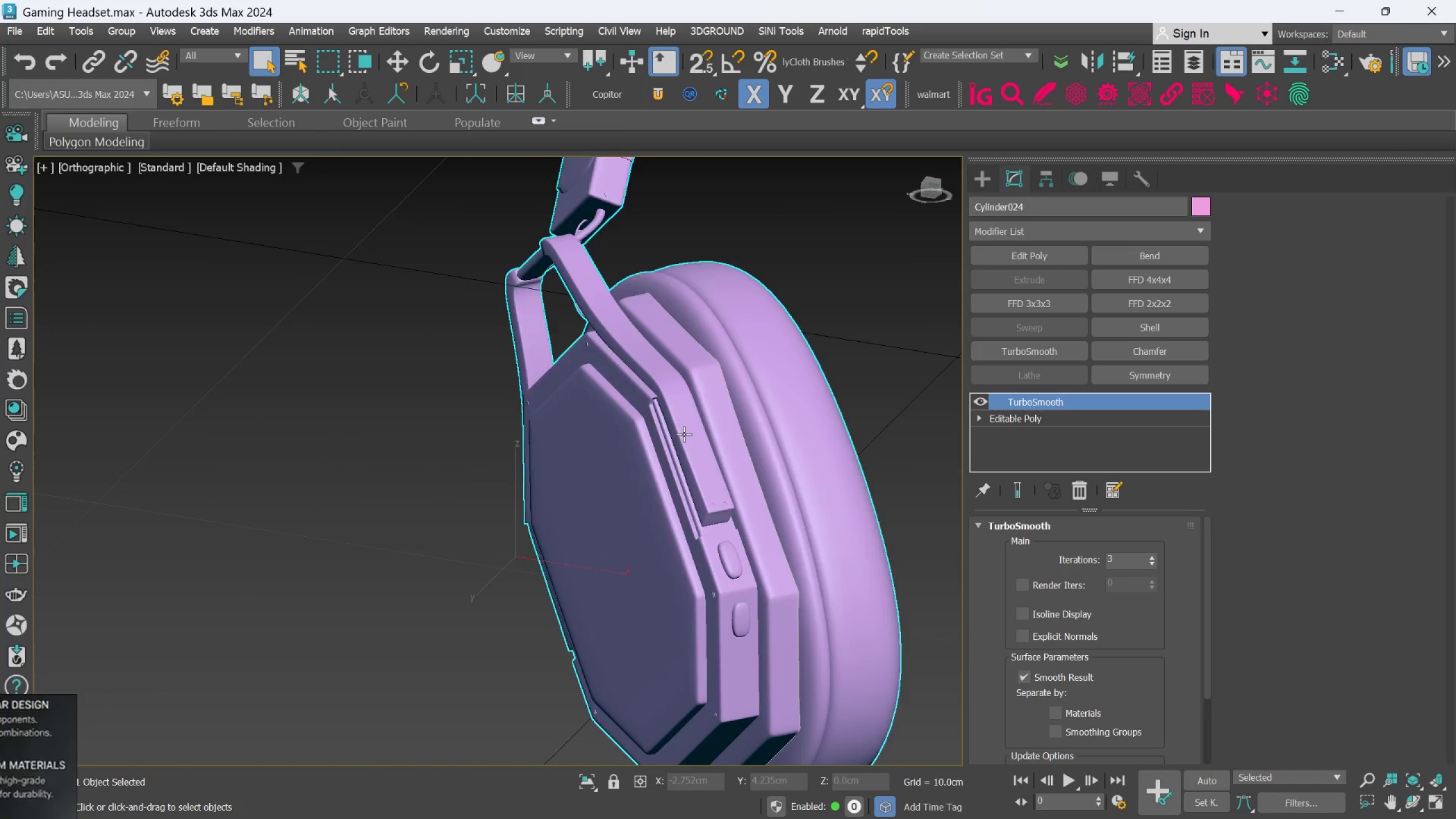 
key(Alt+AltLeft)
 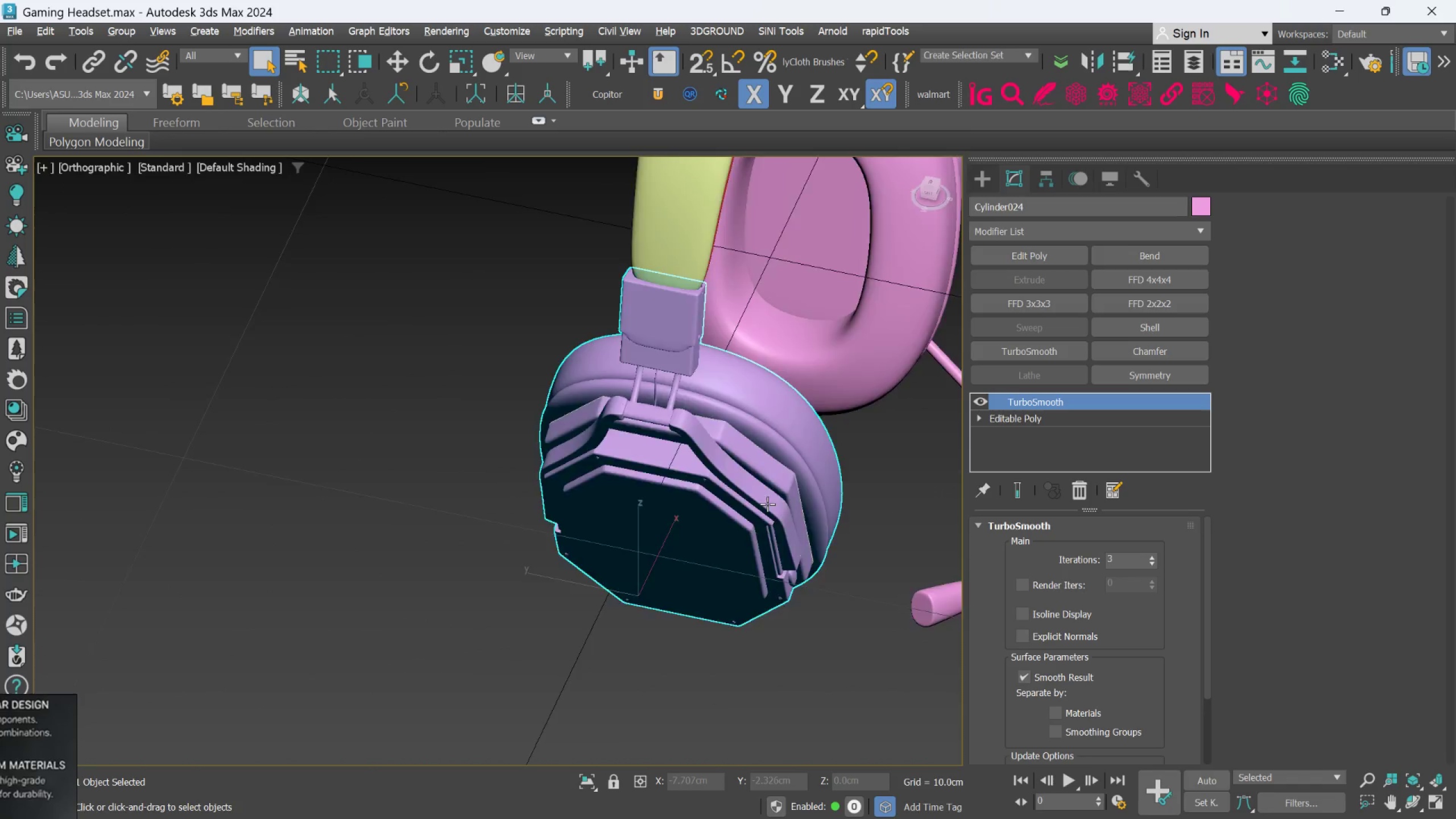 
key(Alt+AltLeft)
 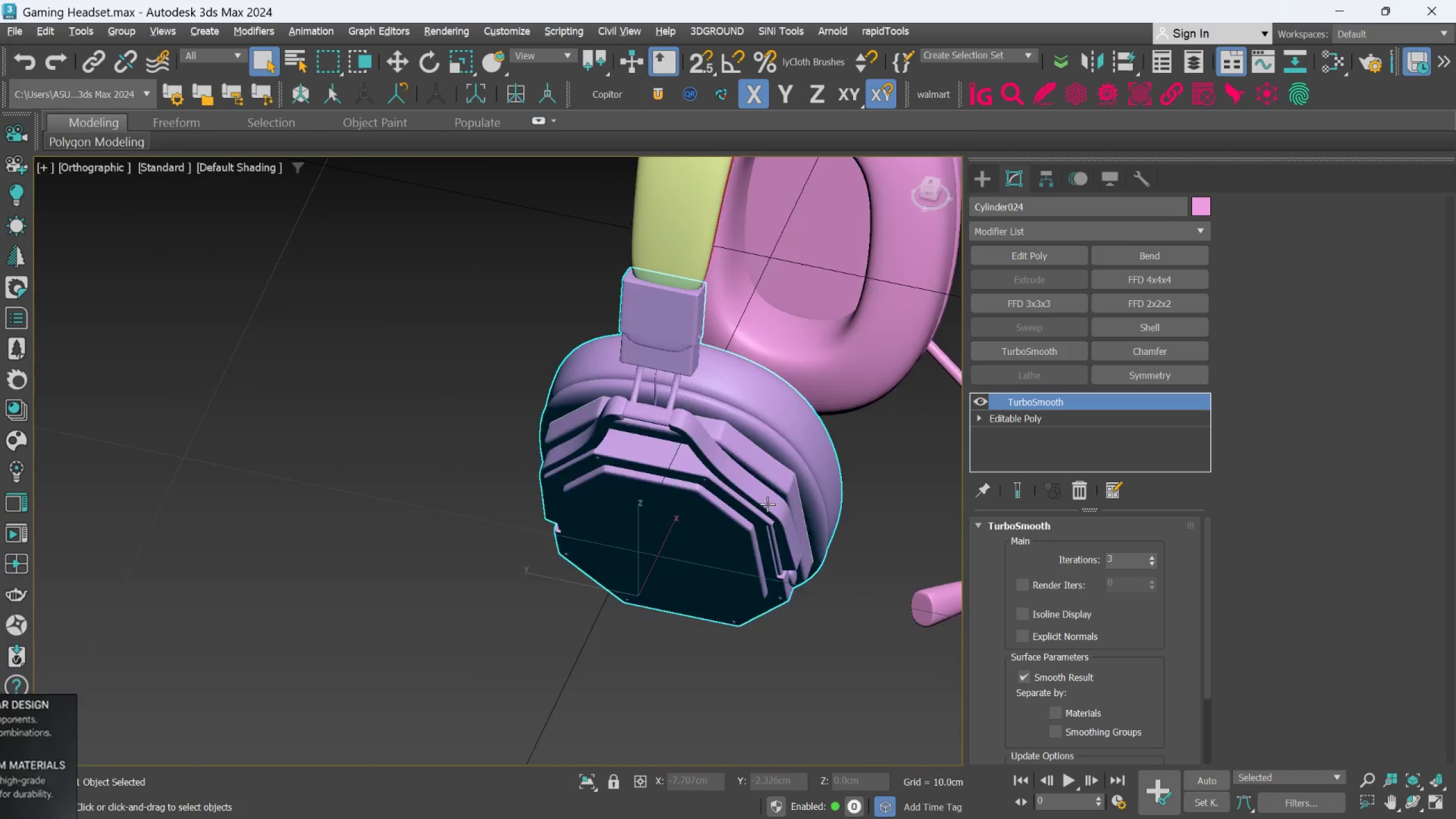 
key(Alt+AltLeft)
 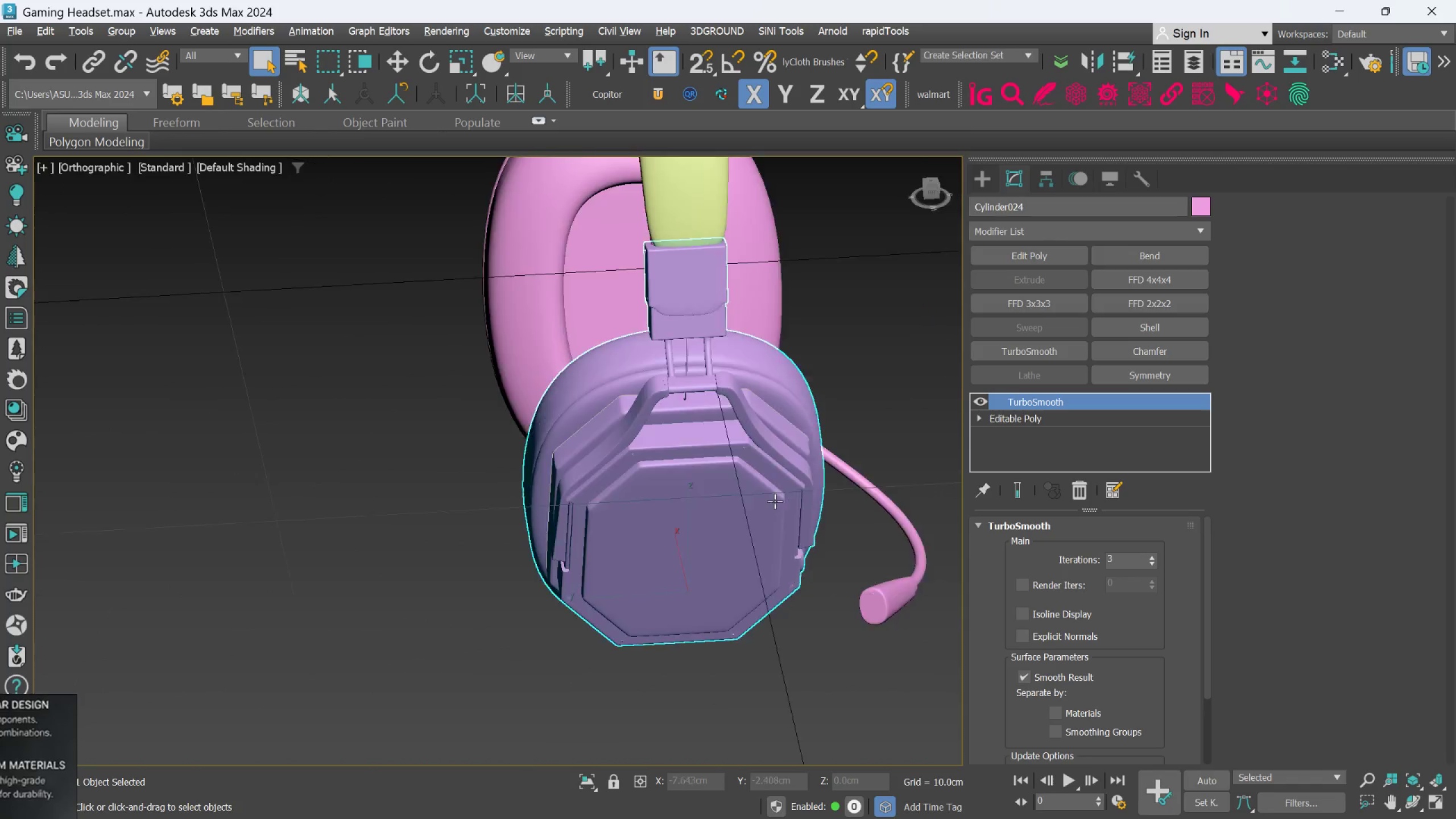 
key(Alt+AltLeft)
 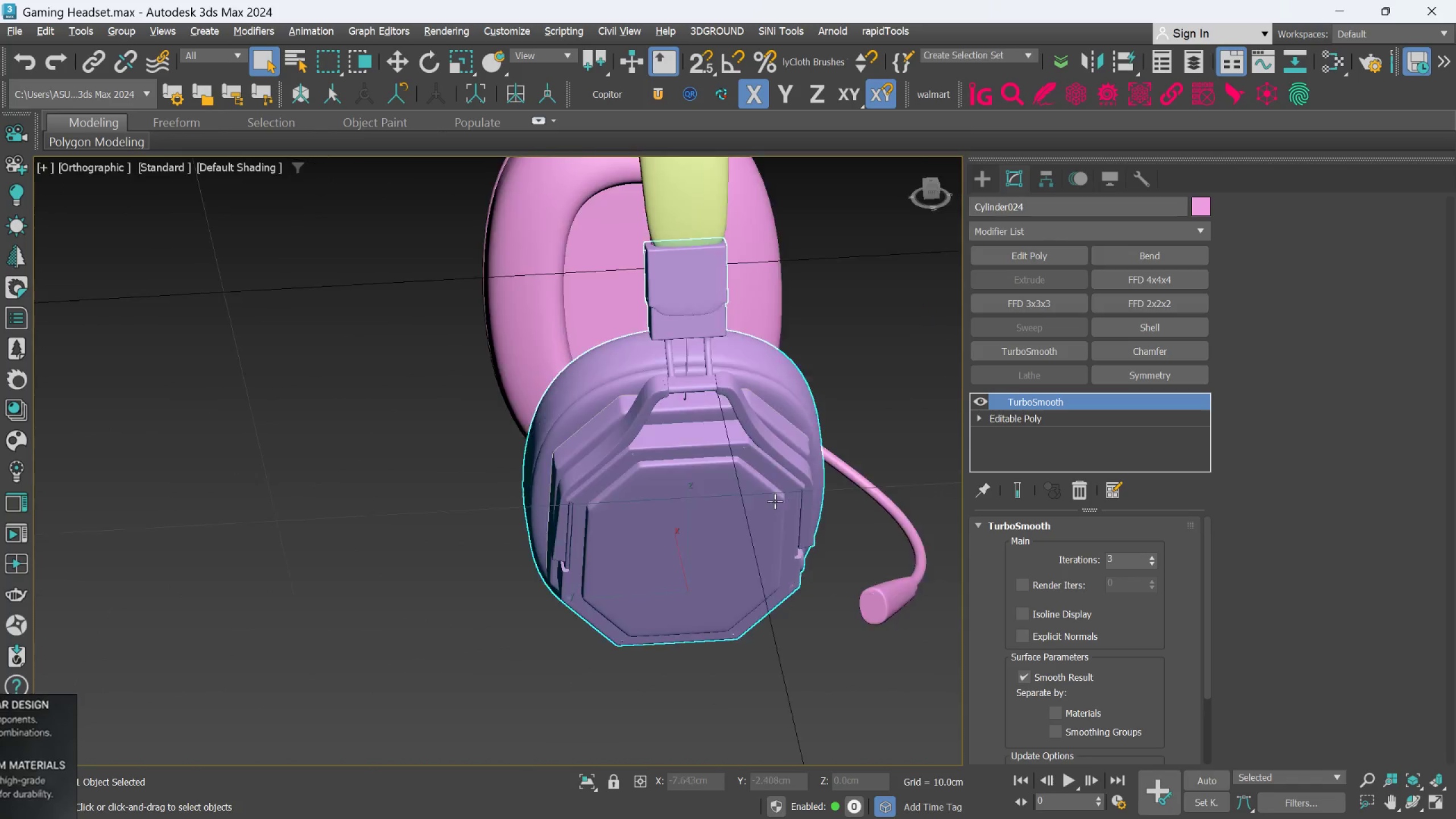 
key(Alt+AltLeft)
 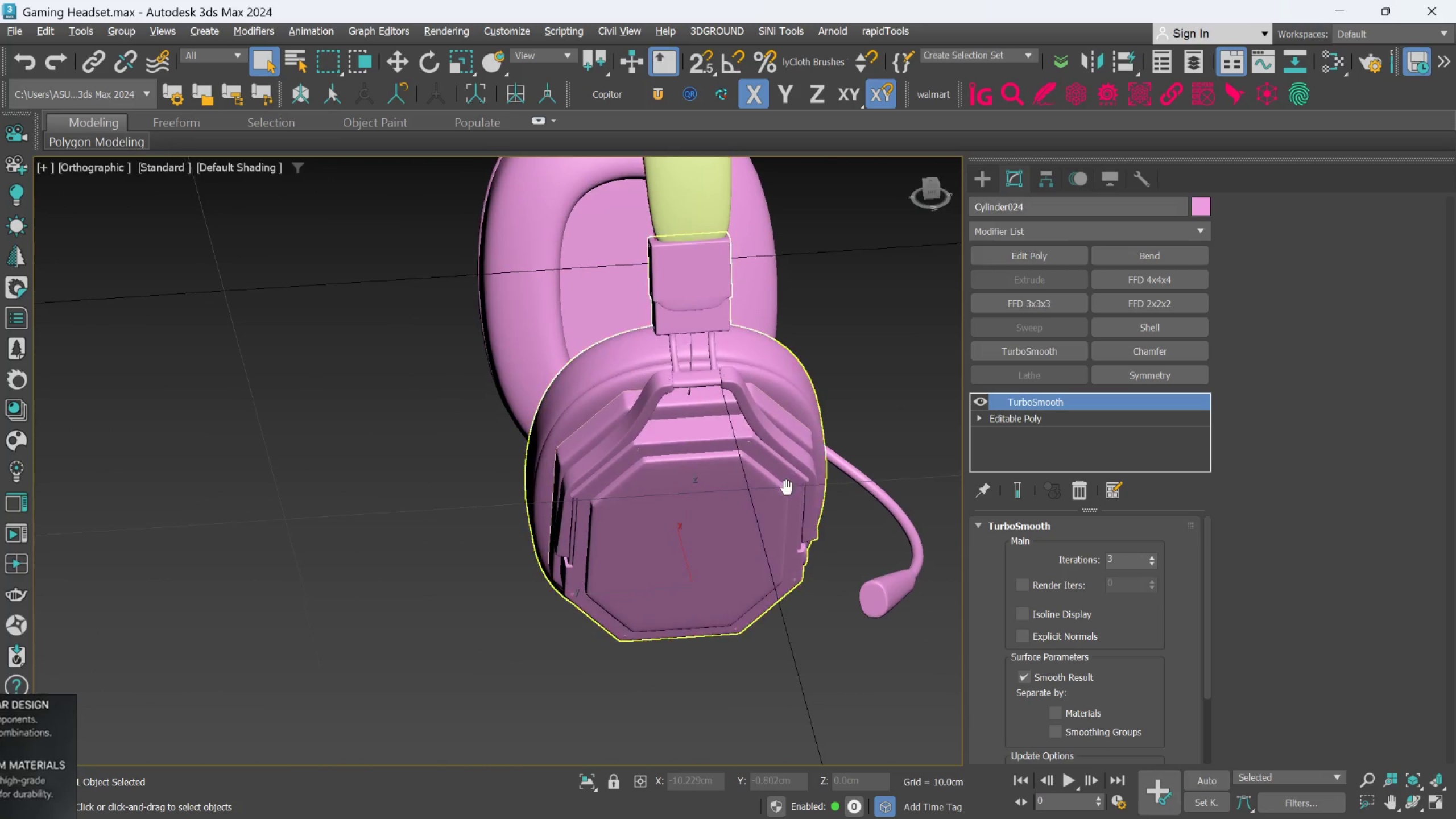 
hold_key(key=AltLeft, duration=0.59)
 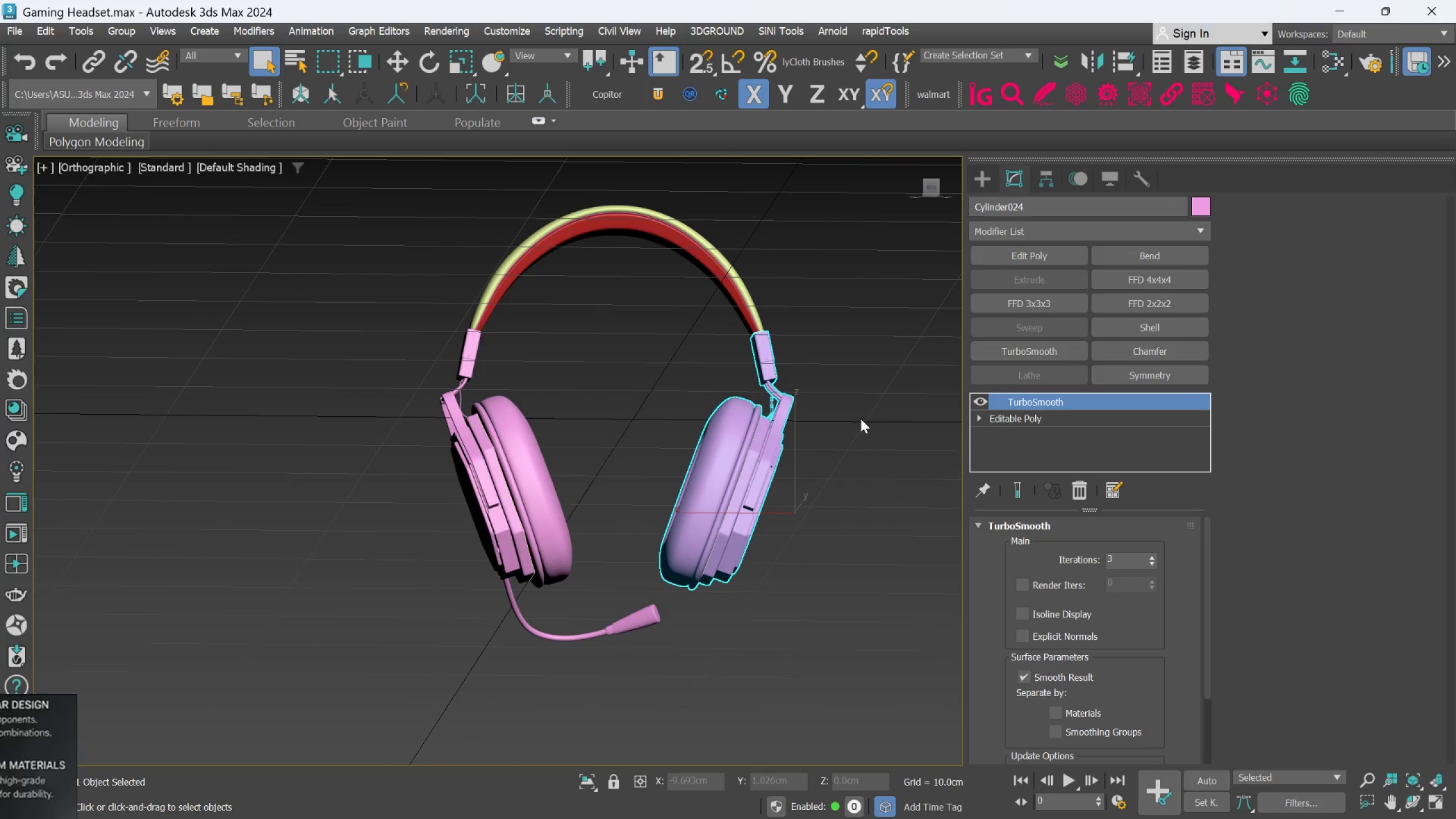 
scroll: coordinate [787, 489], scroll_direction: down, amount: 2.0
 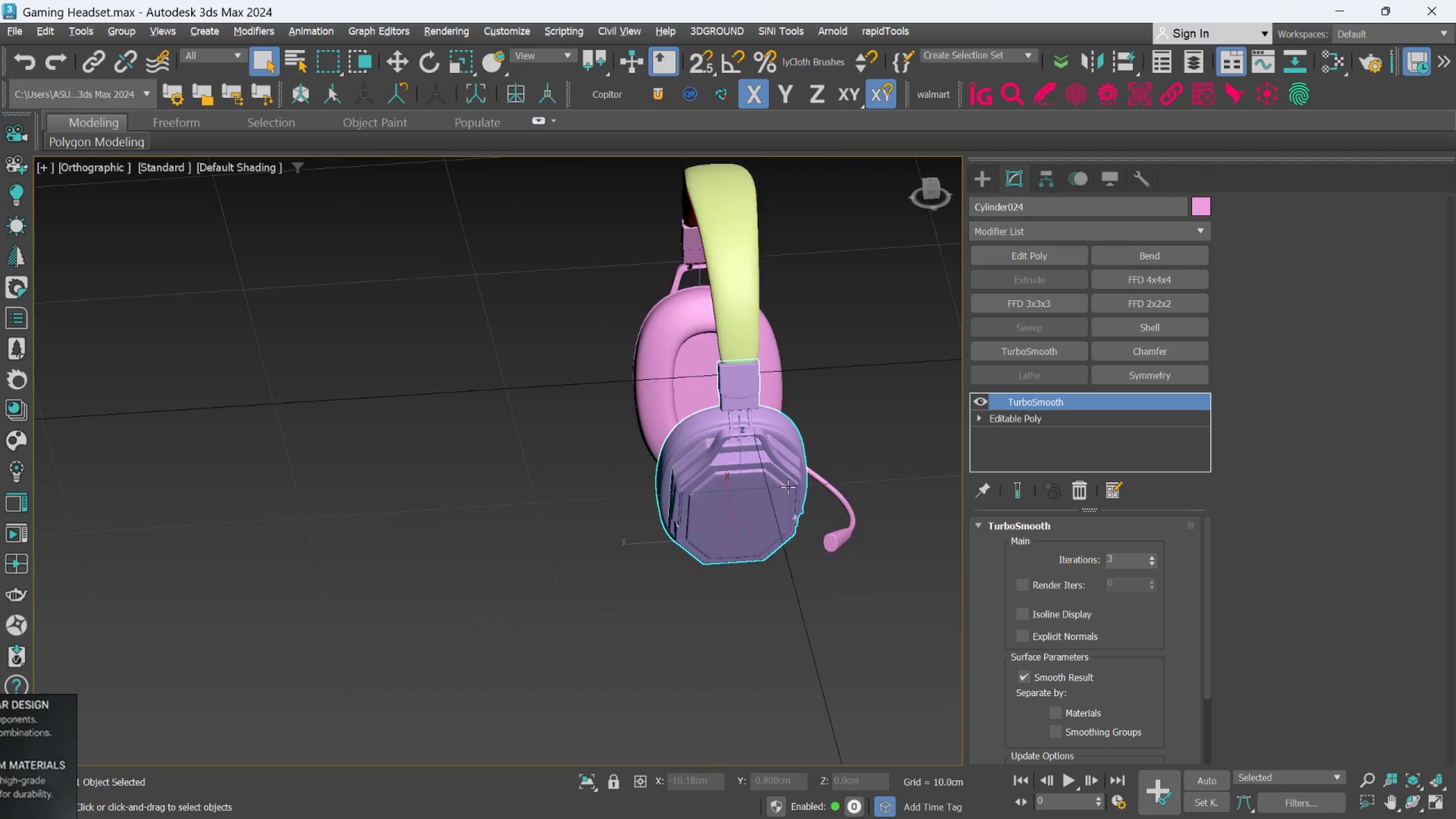 
hold_key(key=AltLeft, duration=0.45)
 